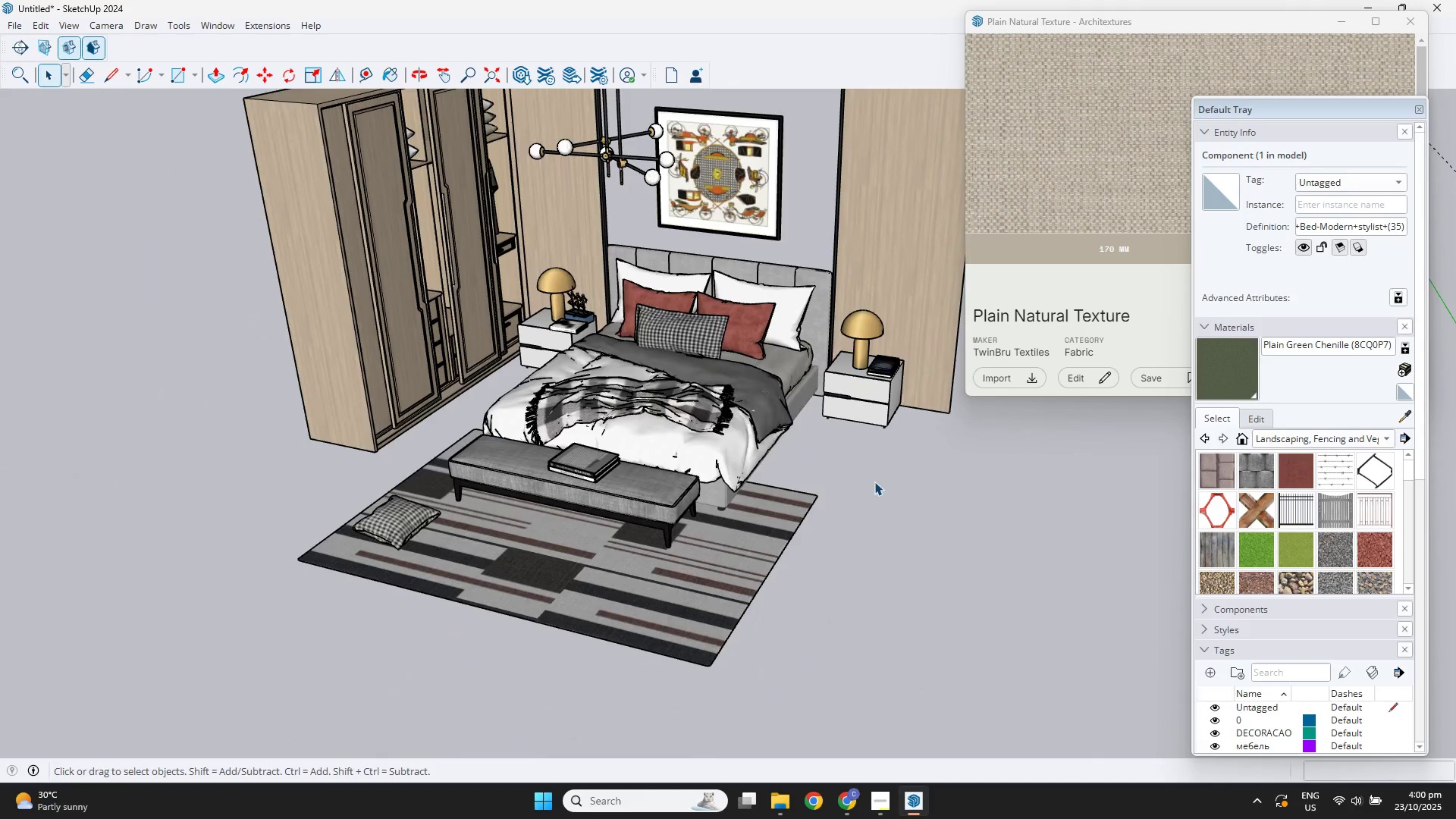 
hold_key(key=ShiftLeft, duration=0.32)
 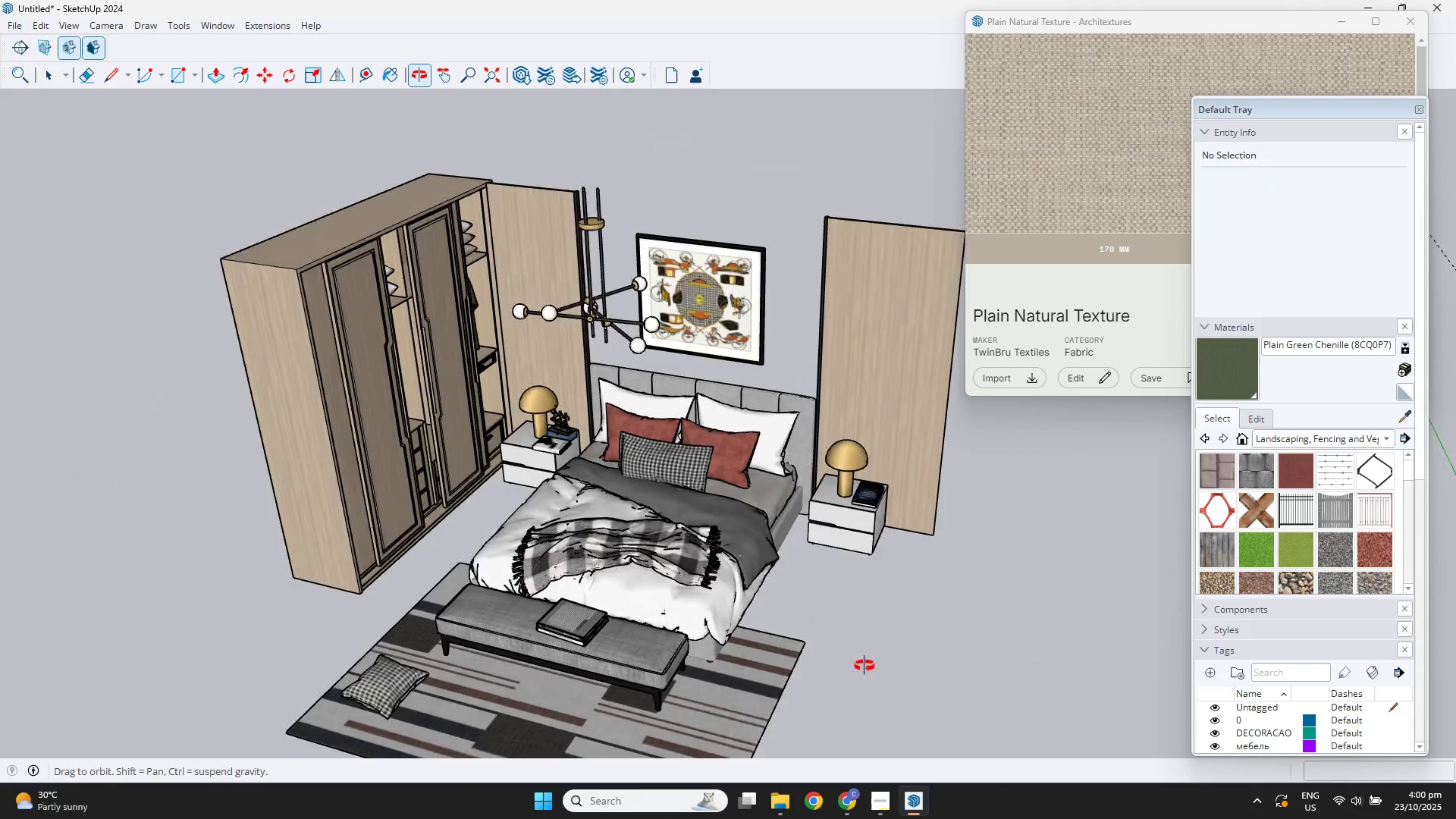 
scroll: coordinate [743, 496], scroll_direction: up, amount: 1.0
 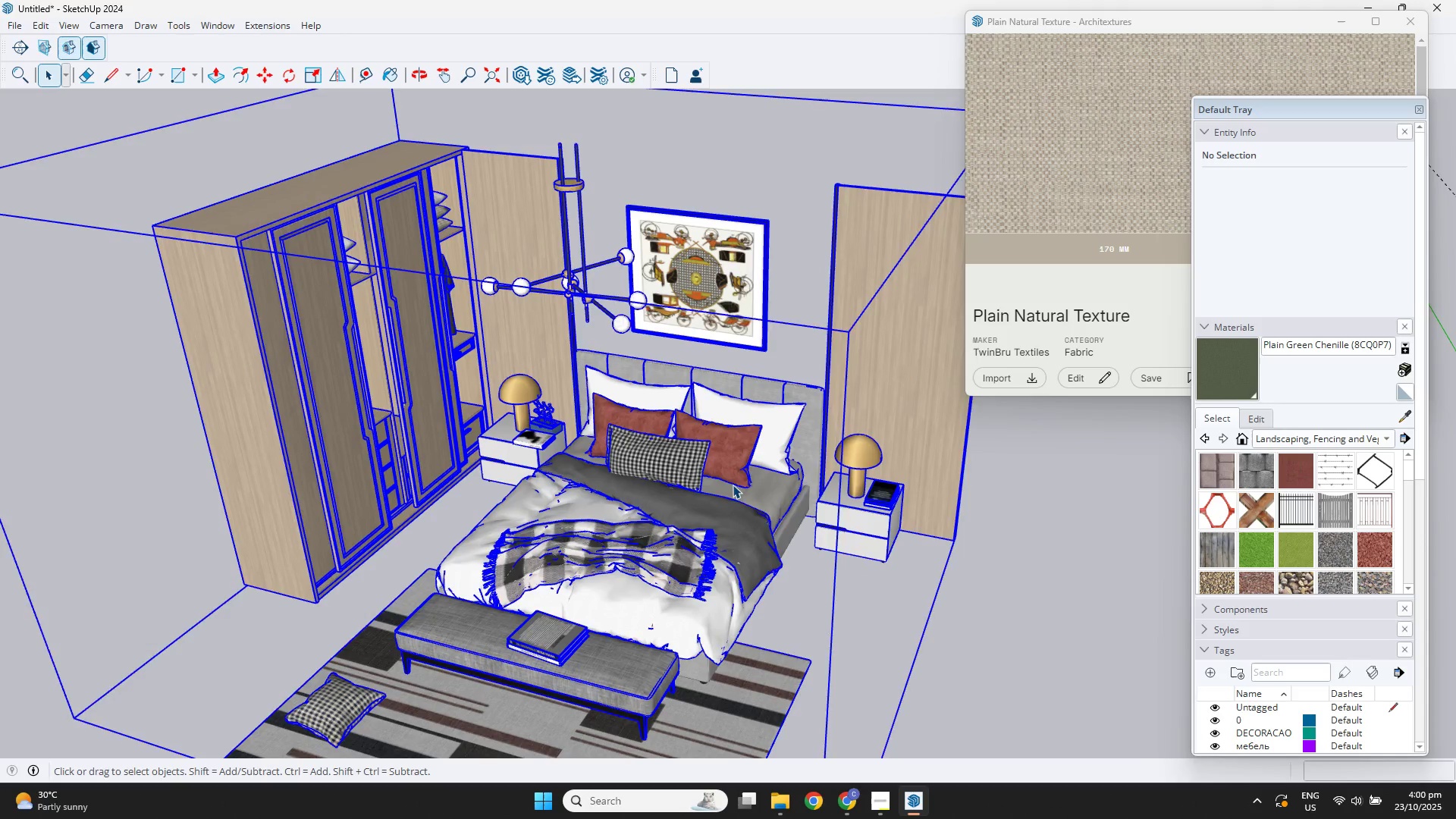 
double_click([733, 485])
 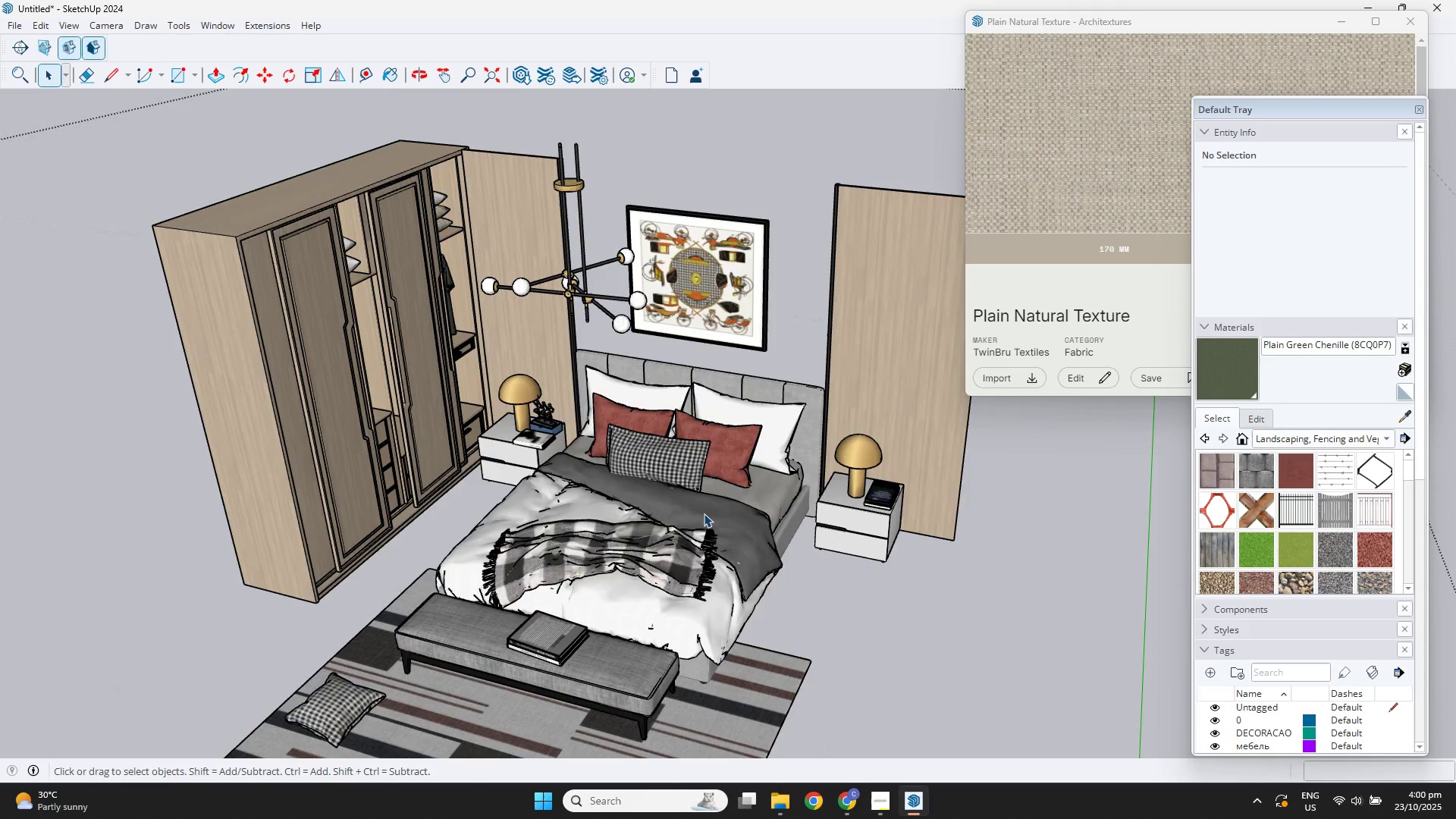 
triple_click([704, 513])
 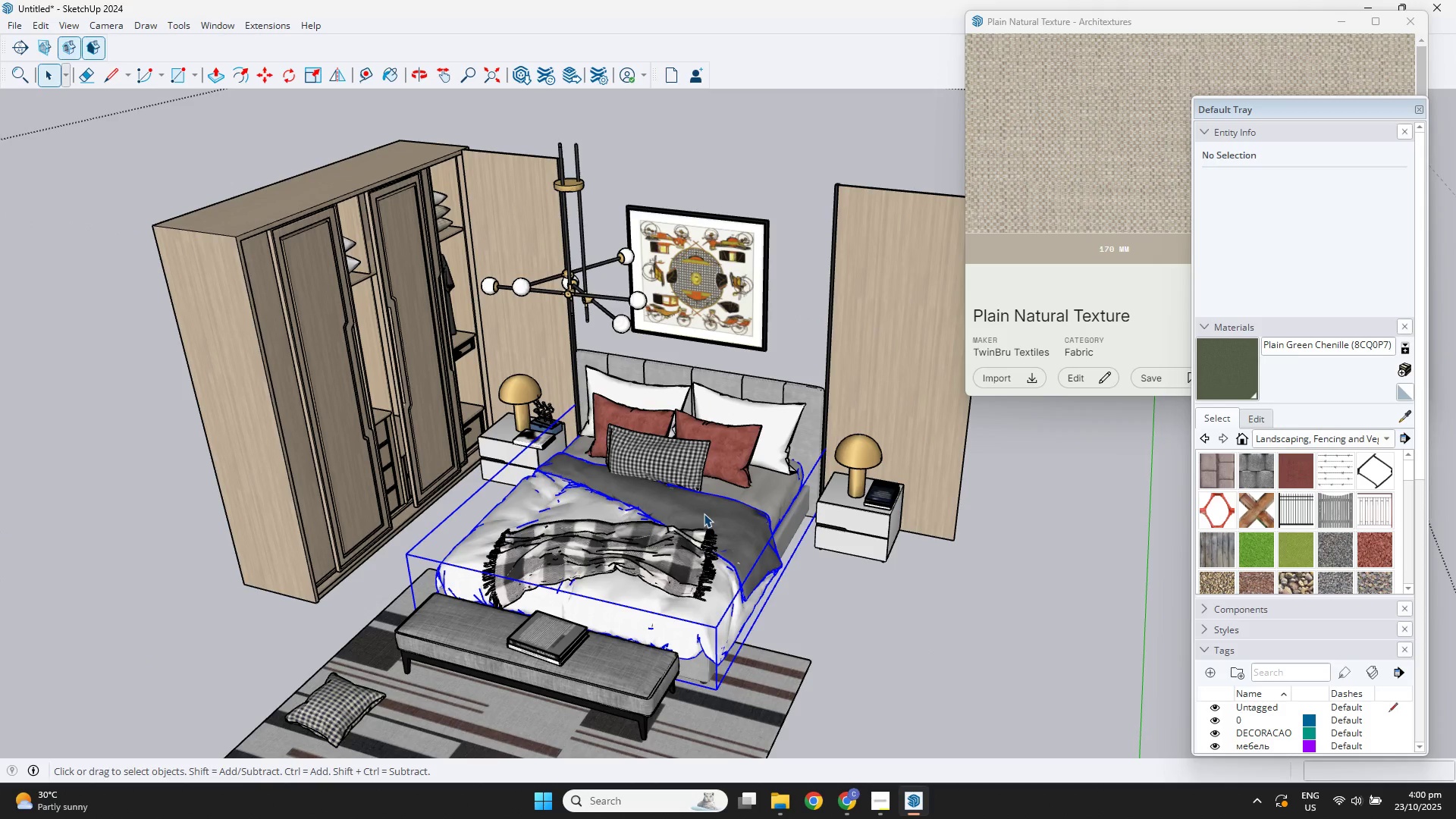 
scroll: coordinate [706, 514], scroll_direction: up, amount: 9.0
 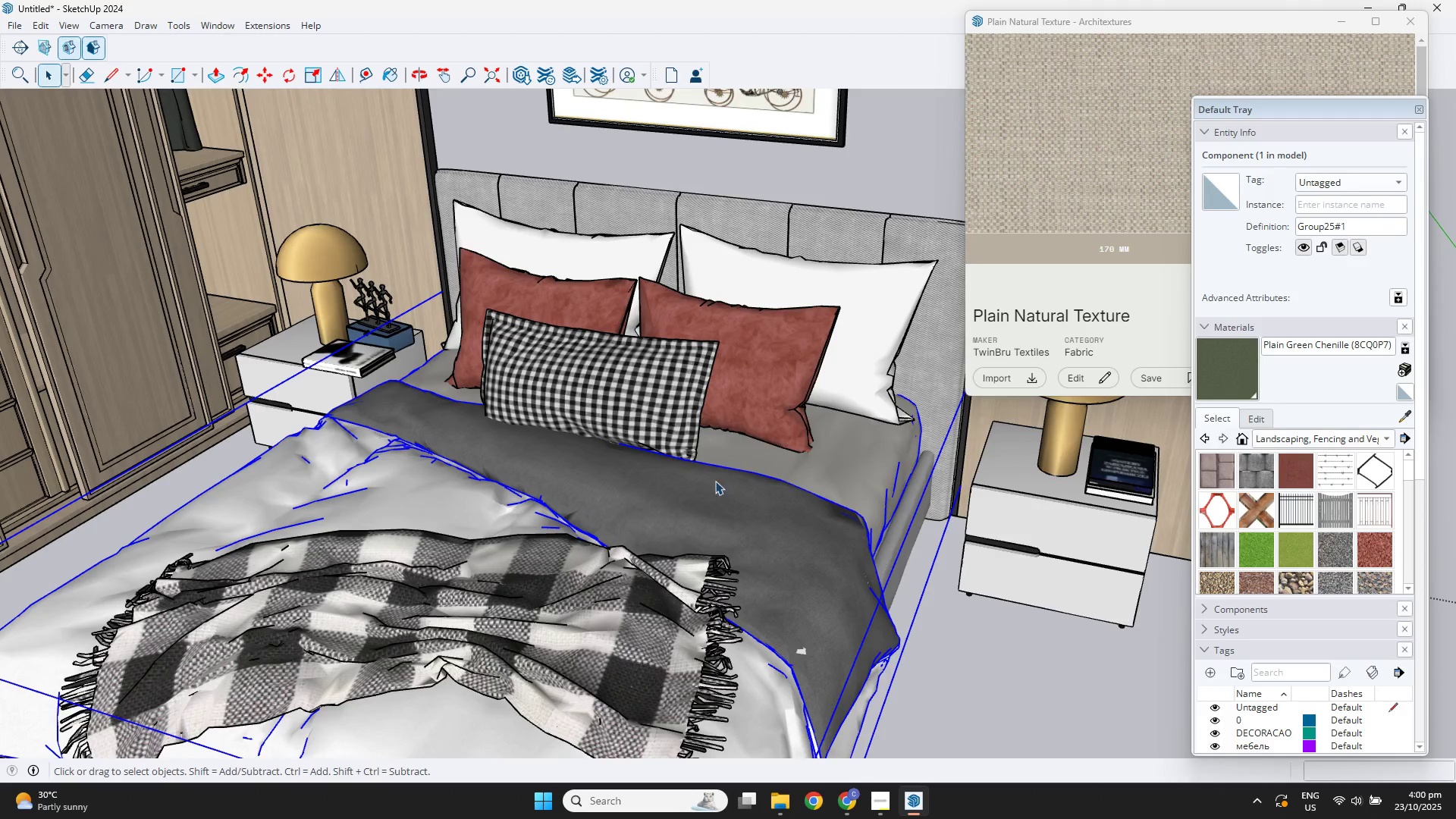 
hold_key(key=ShiftLeft, duration=8.94)
left_click([560, 582])
 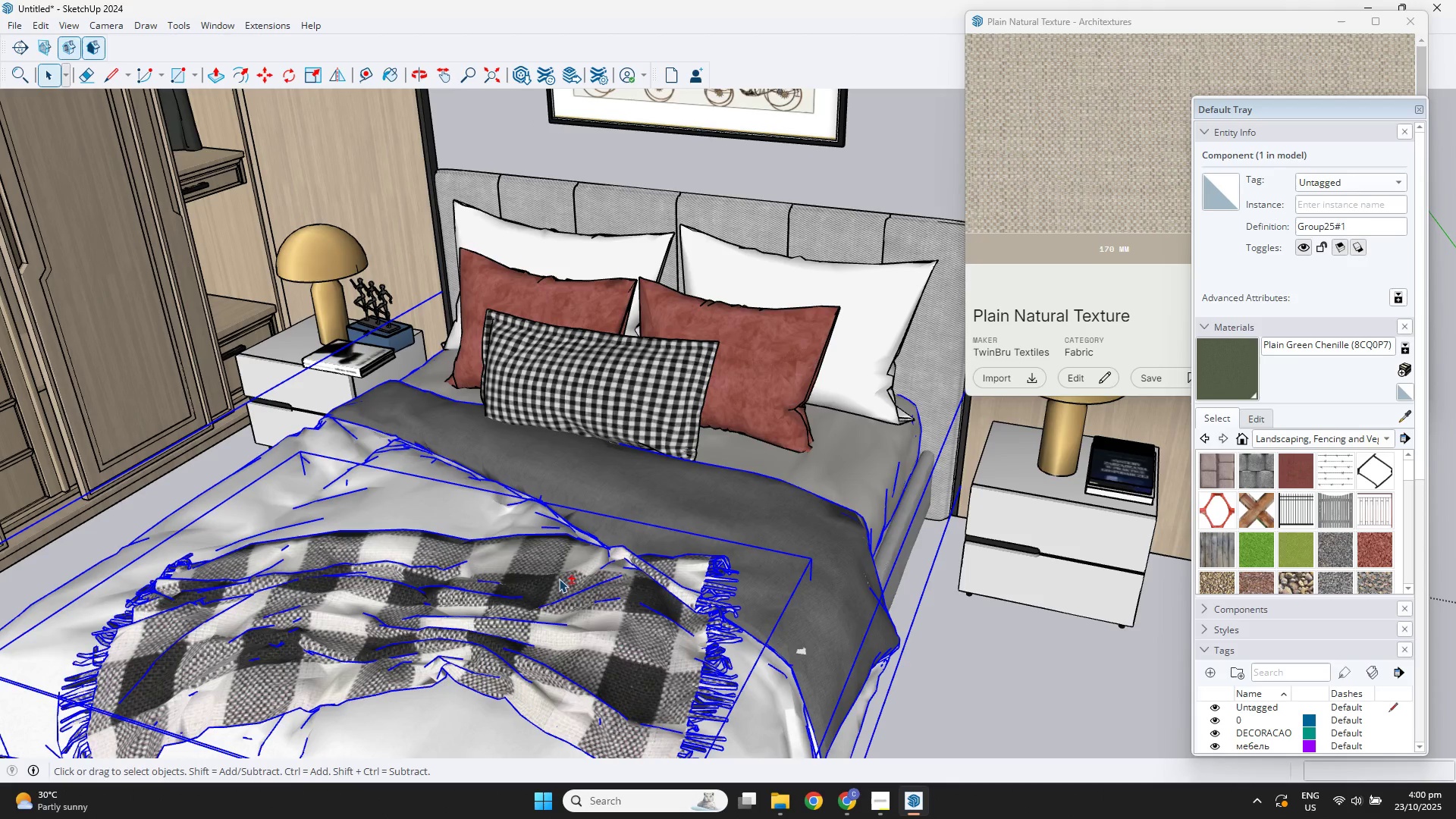 
scroll: coordinate [606, 535], scroll_direction: down, amount: 4.0
 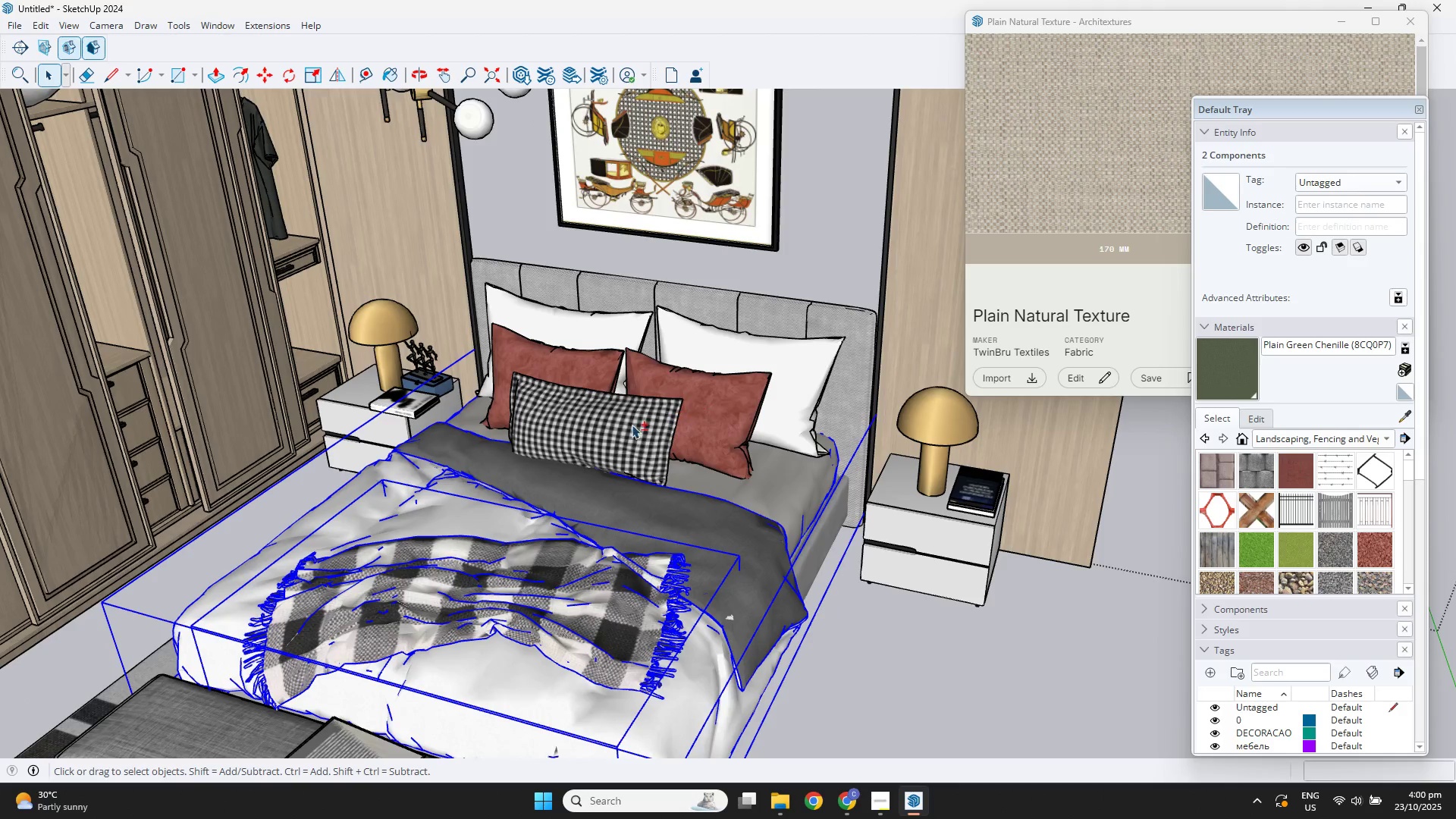 
left_click([623, 428])
 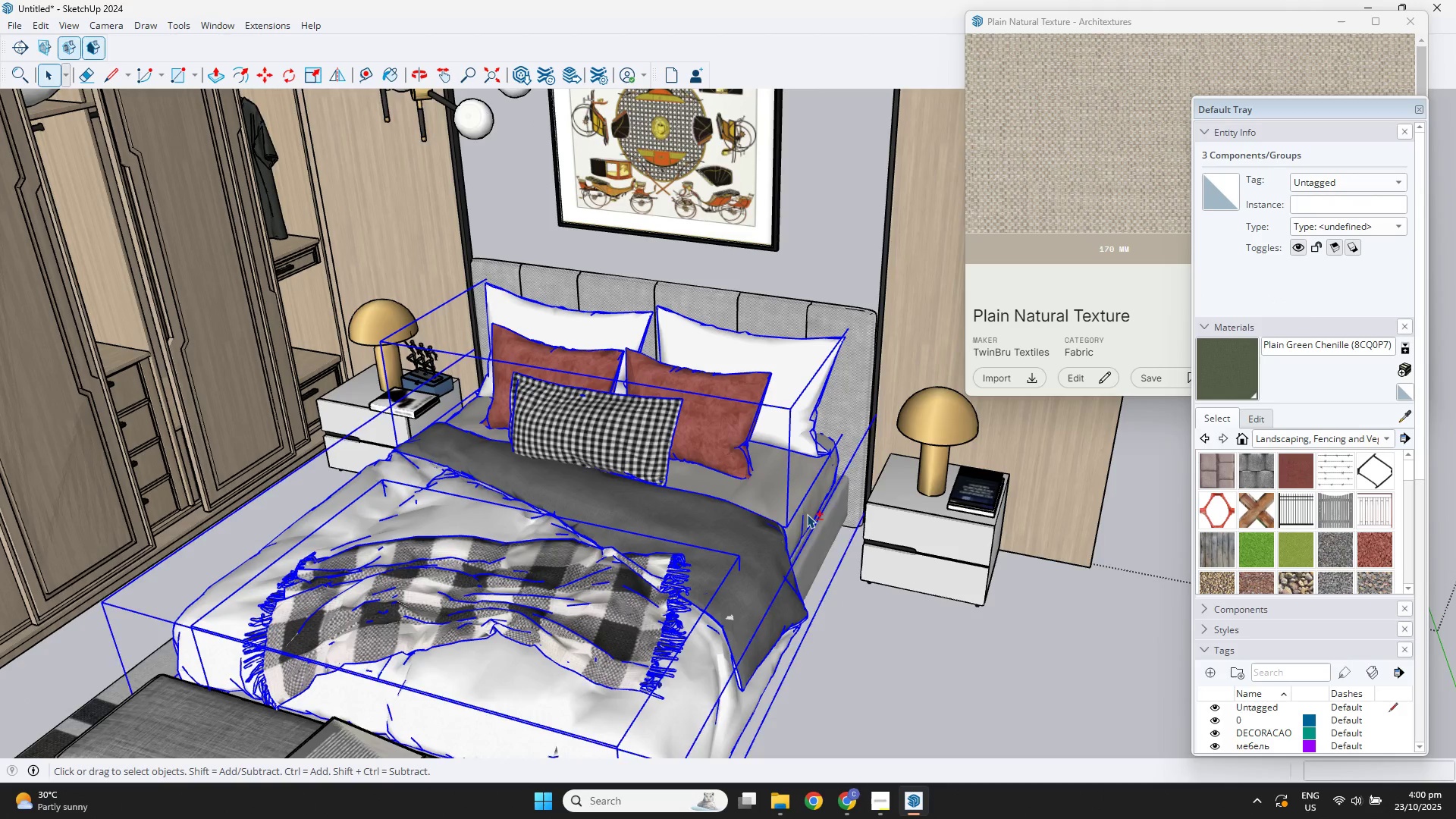 
left_click_drag(start_coordinate=[850, 614], to_coordinate=[844, 607])
 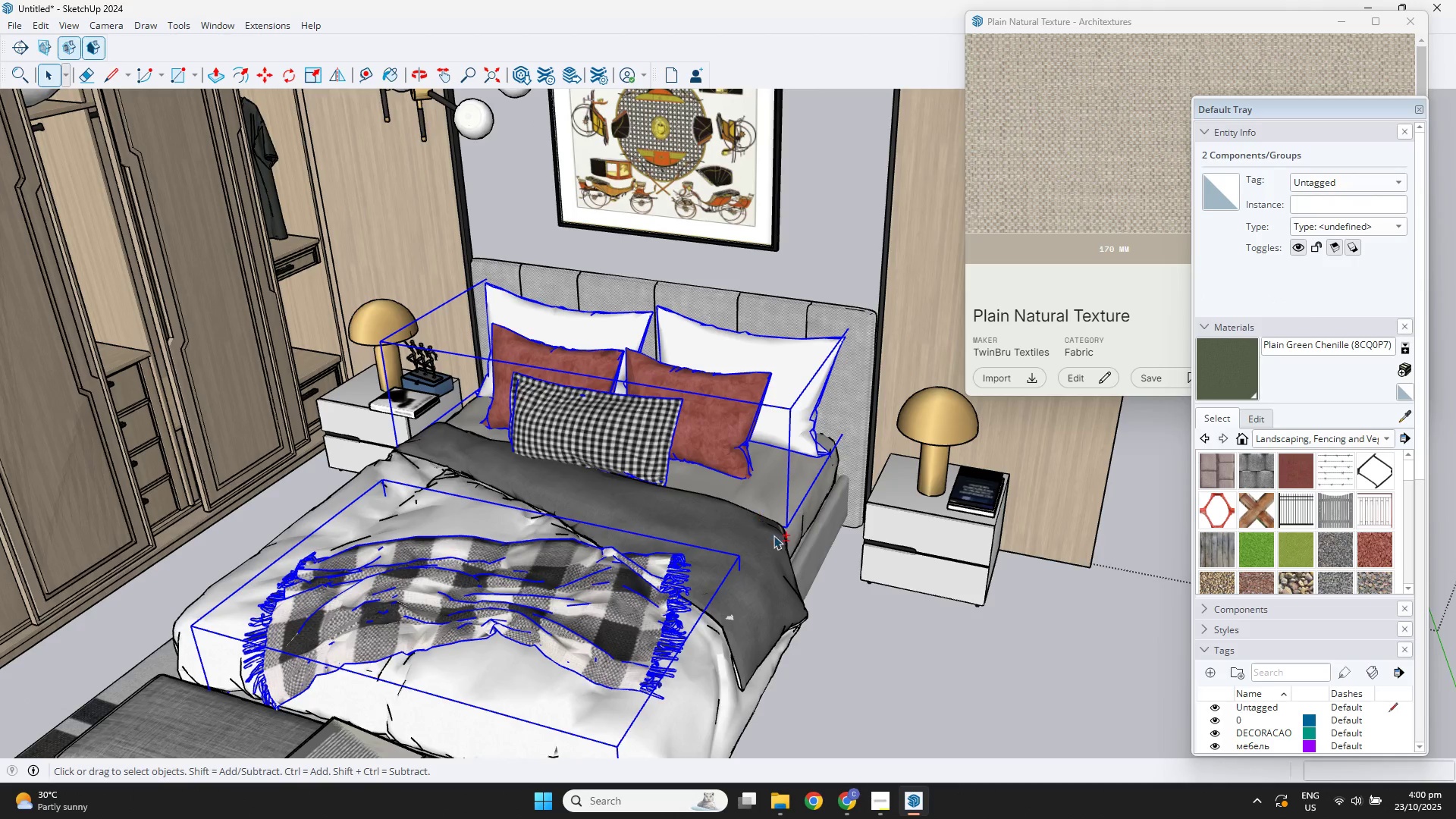 
left_click_drag(start_coordinate=[897, 619], to_coordinate=[737, 529])
 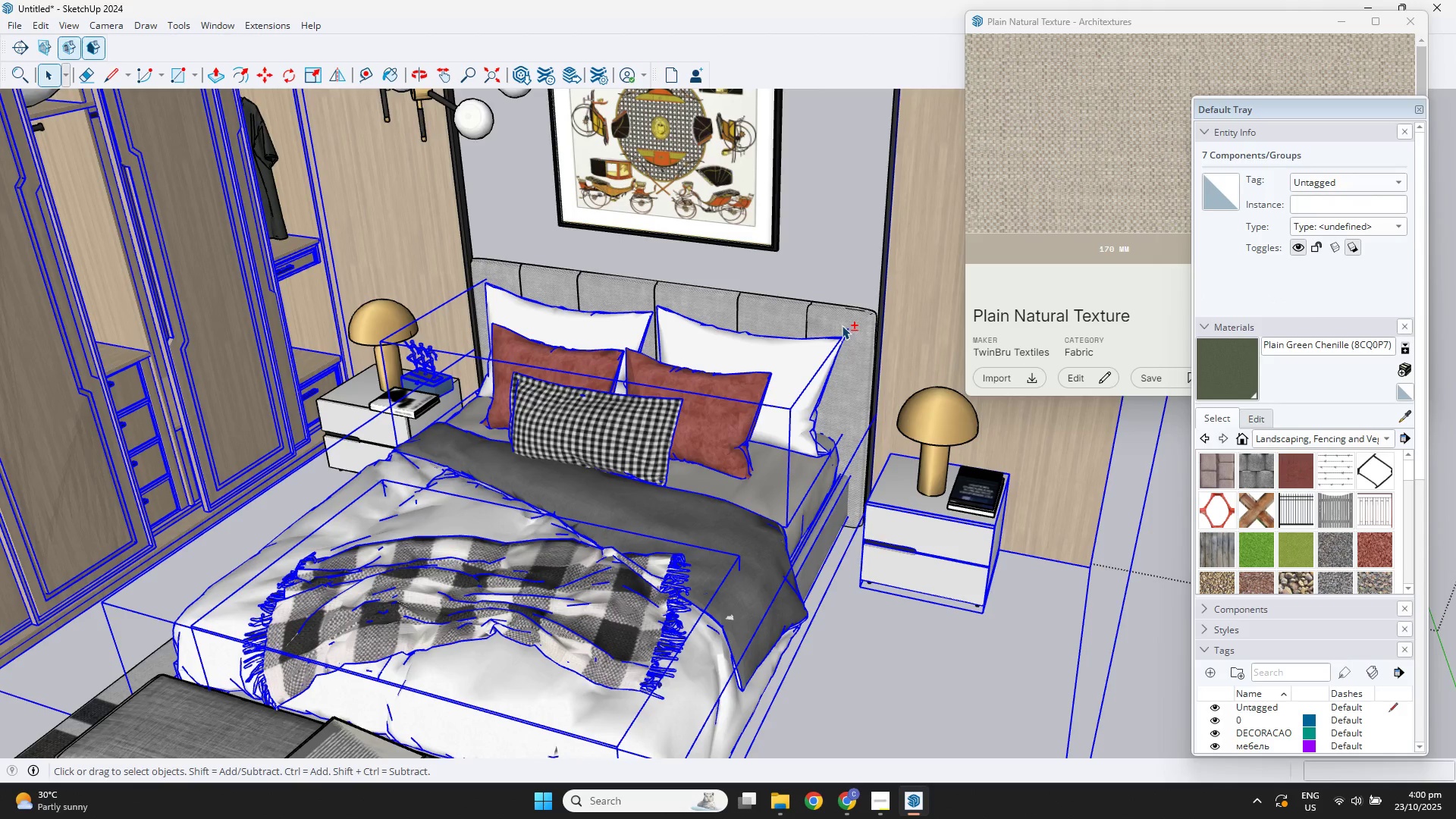 
scroll: coordinate [832, 326], scroll_direction: down, amount: 2.0
 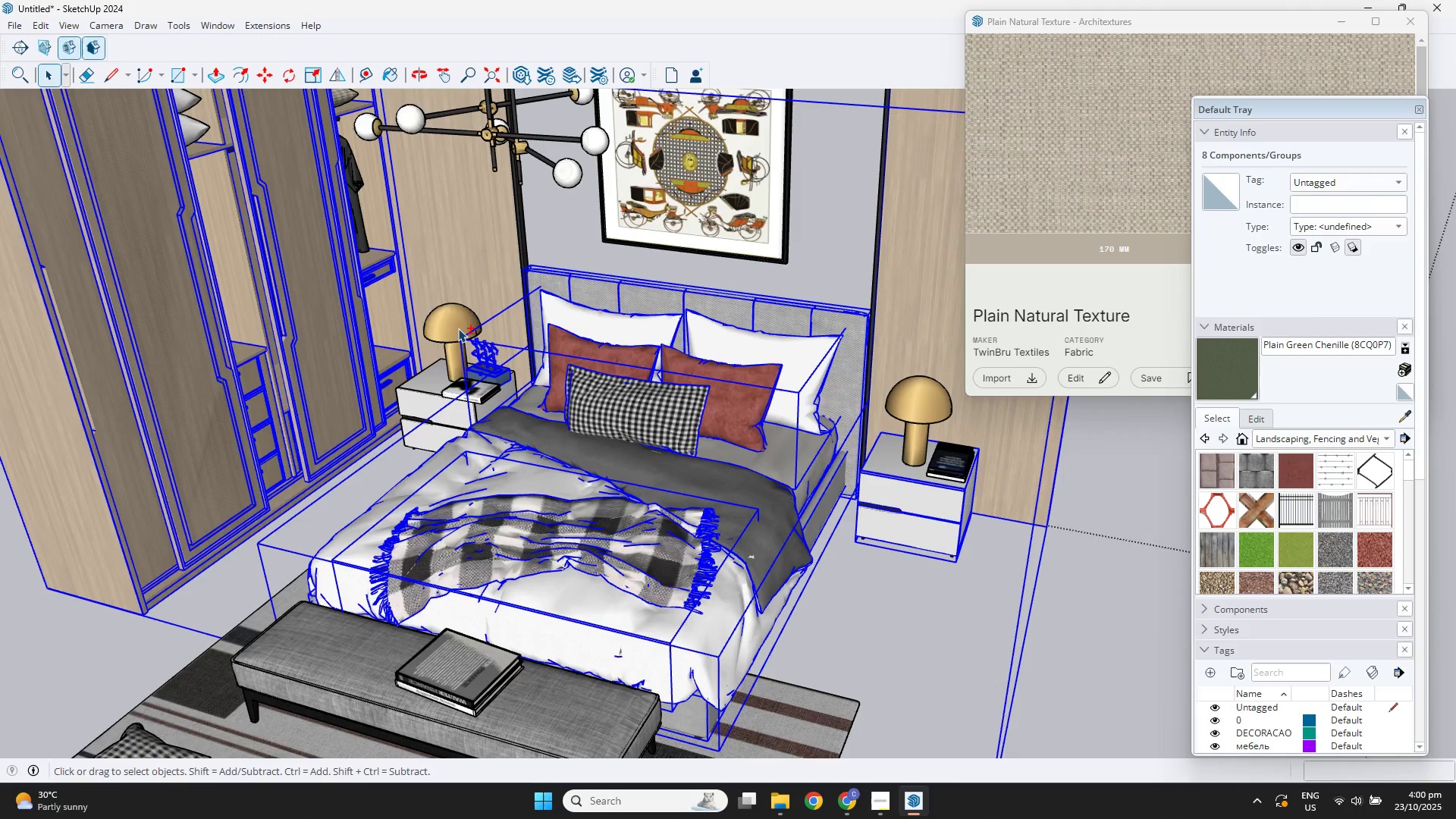 
left_click([449, 322])
 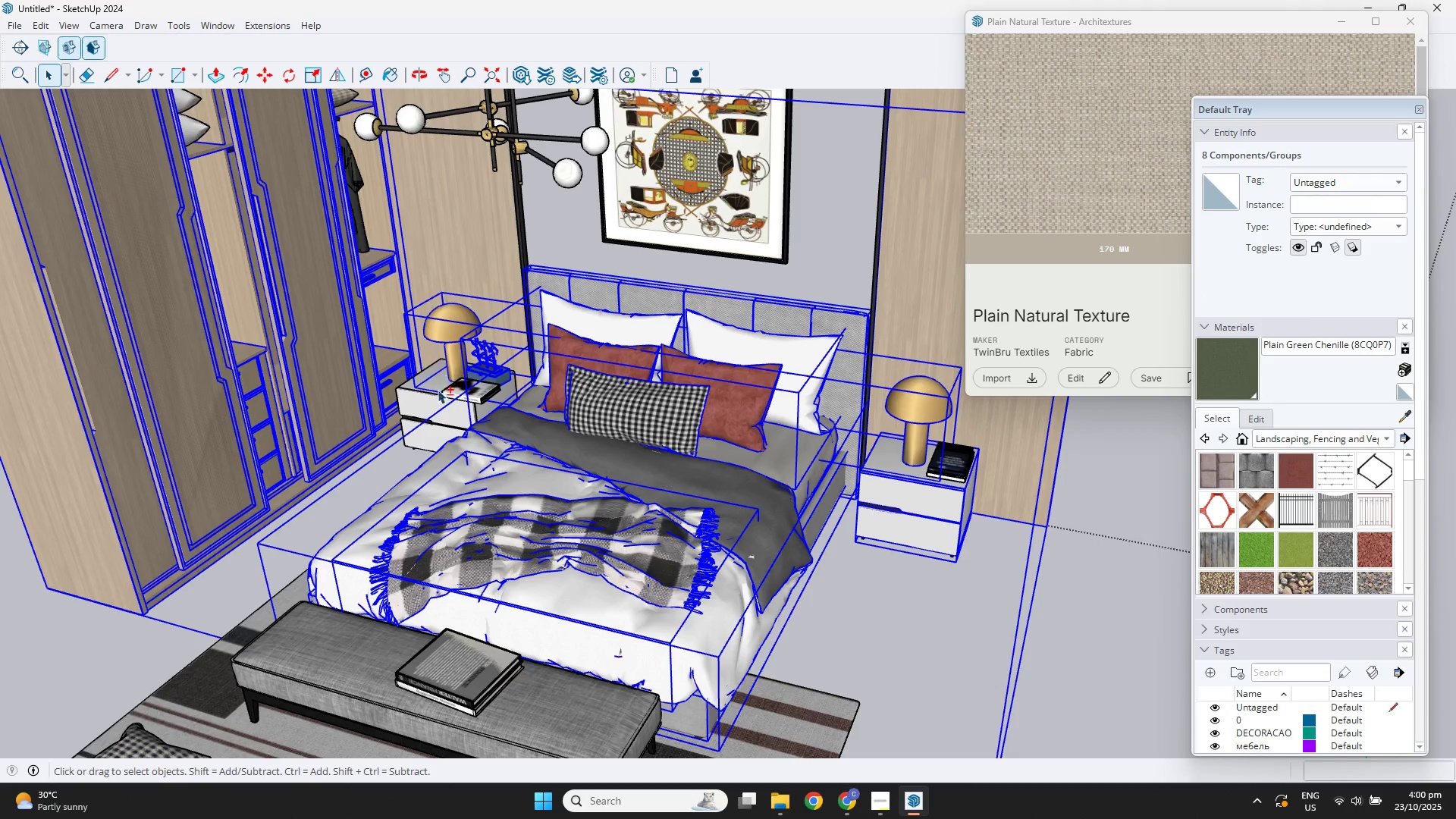 
left_click([431, 395])
 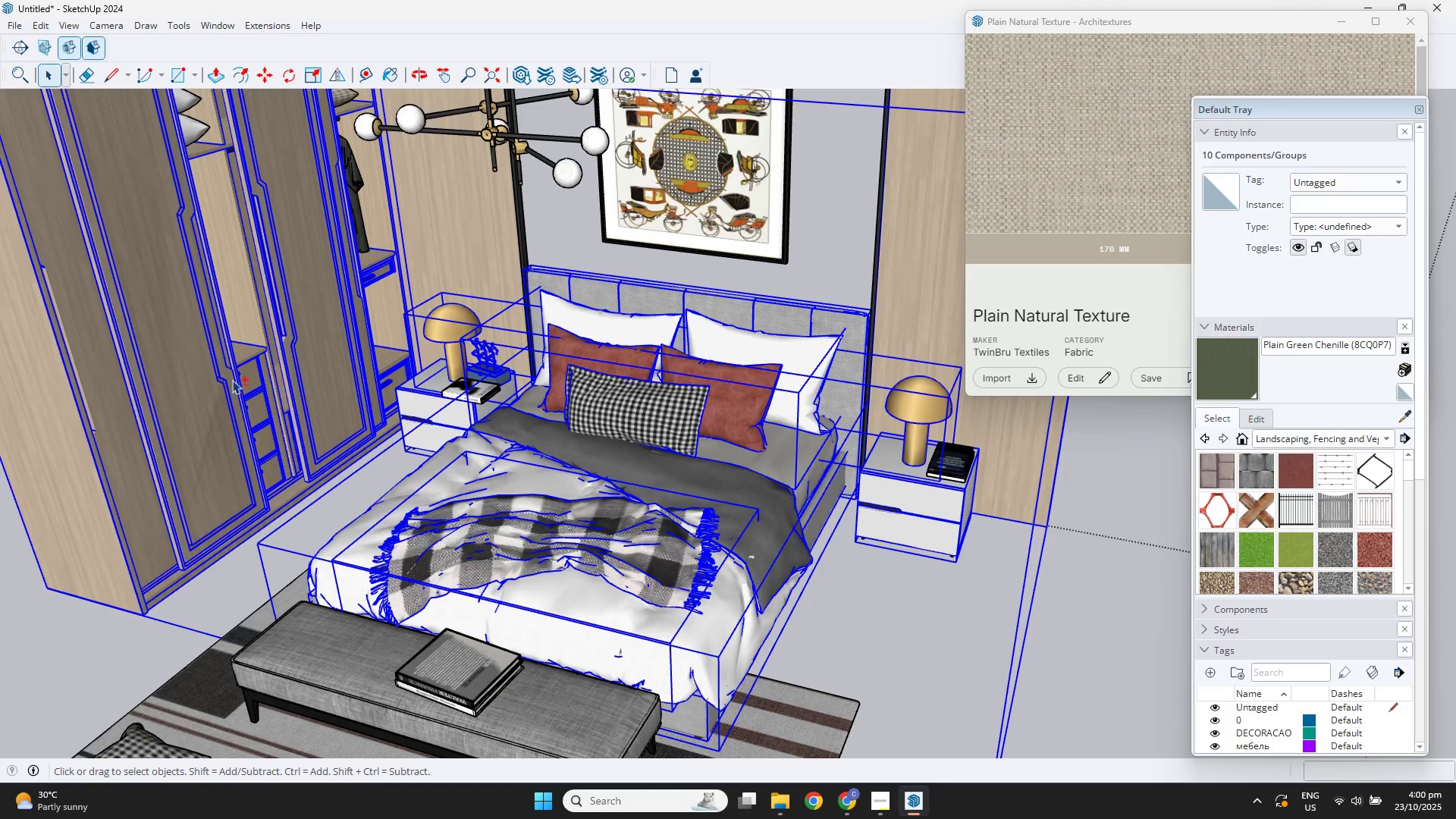 
left_click([168, 406])
 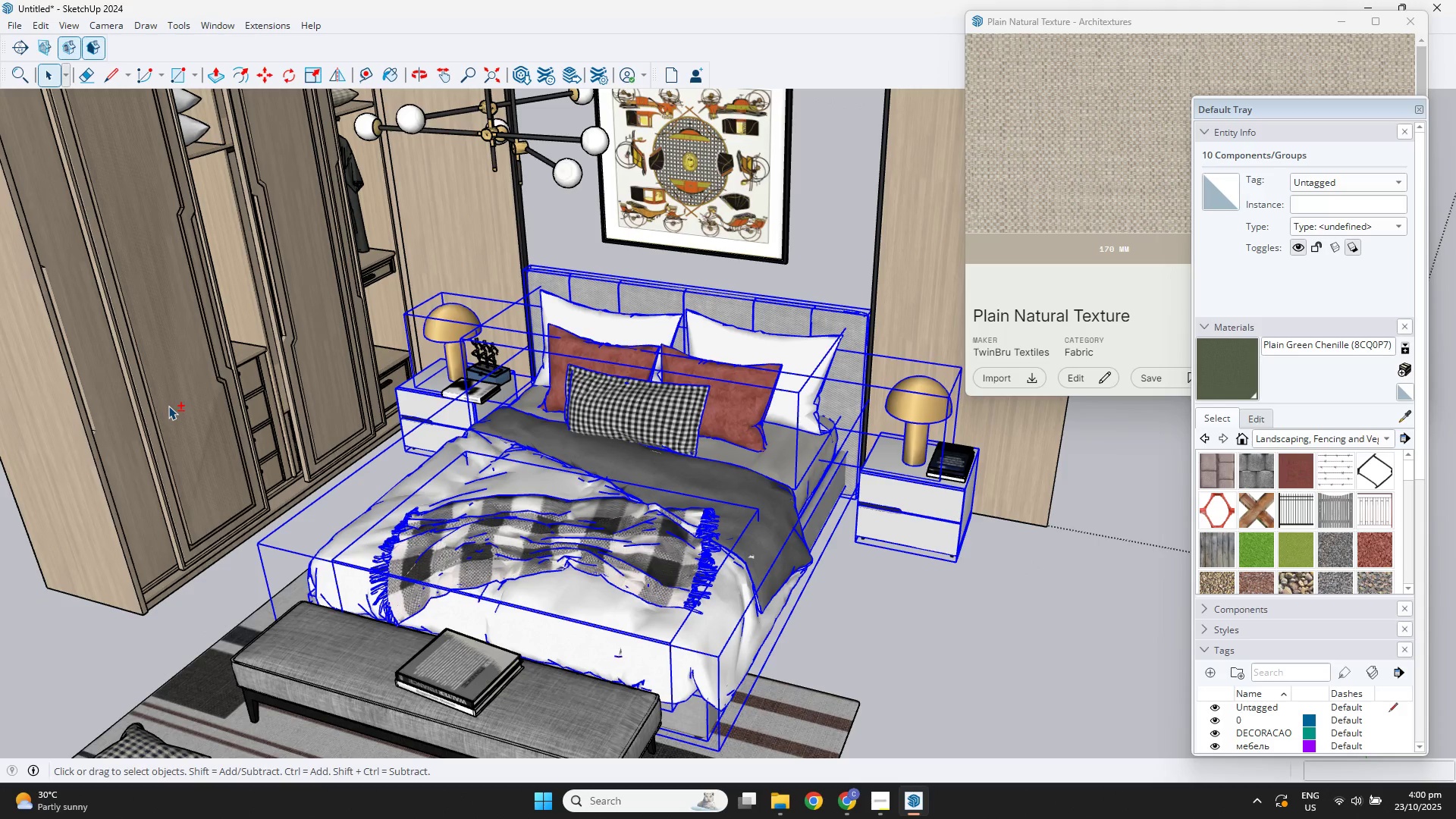 
scroll: coordinate [173, 408], scroll_direction: down, amount: 3.0
 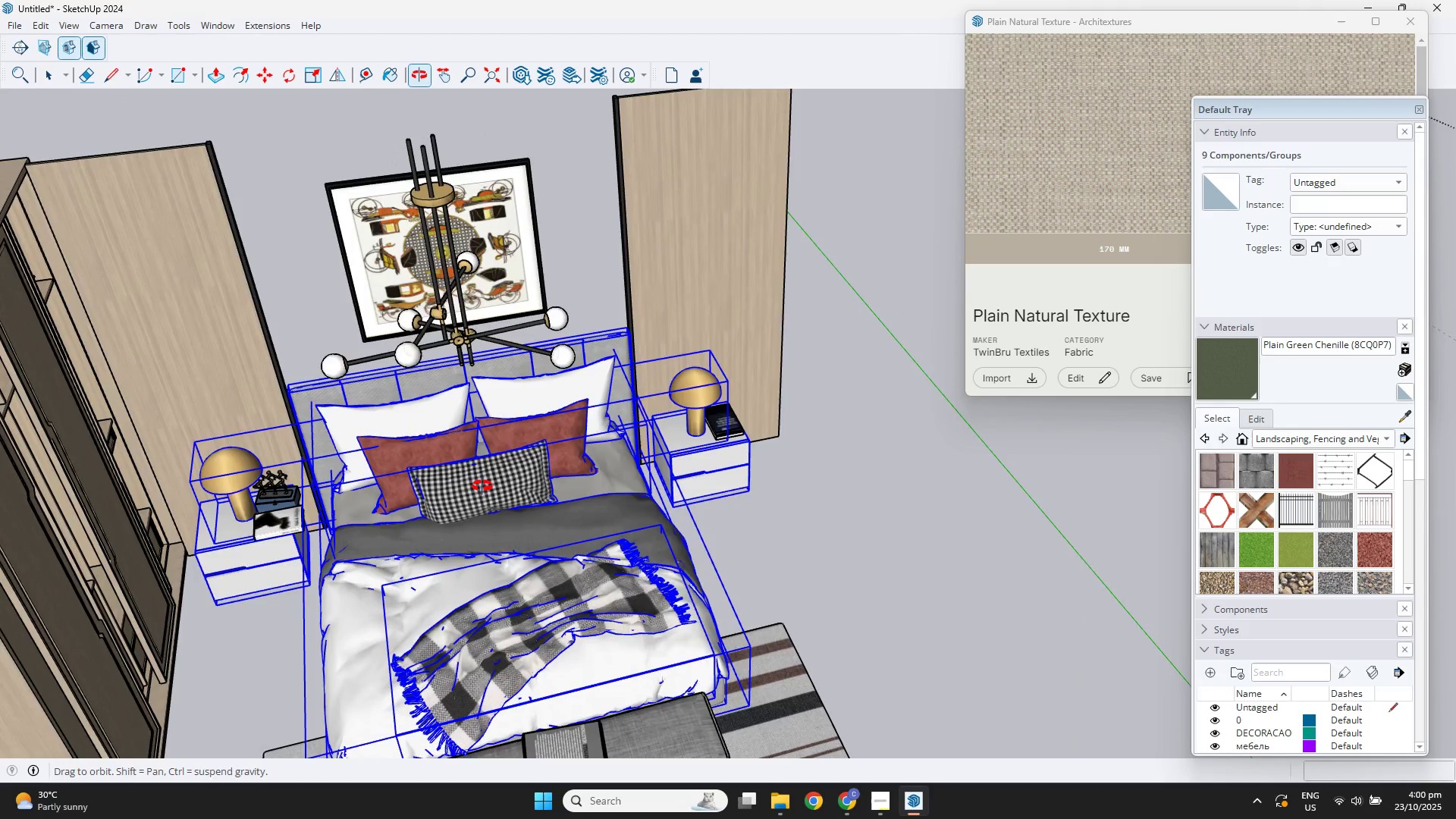 
hold_key(key=ShiftLeft, duration=3.5)
left_click([944, 666])
 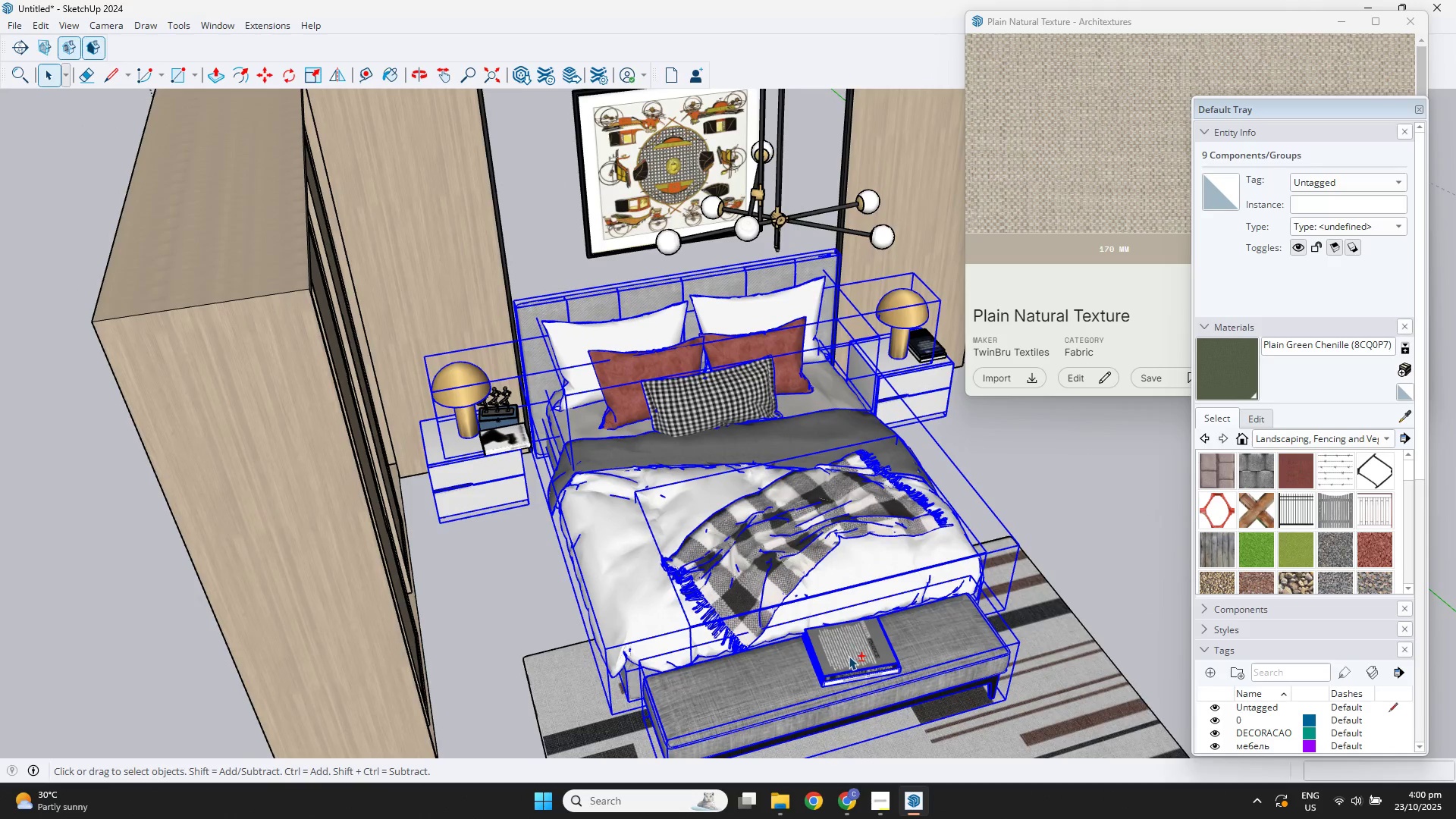 
left_click([849, 656])
 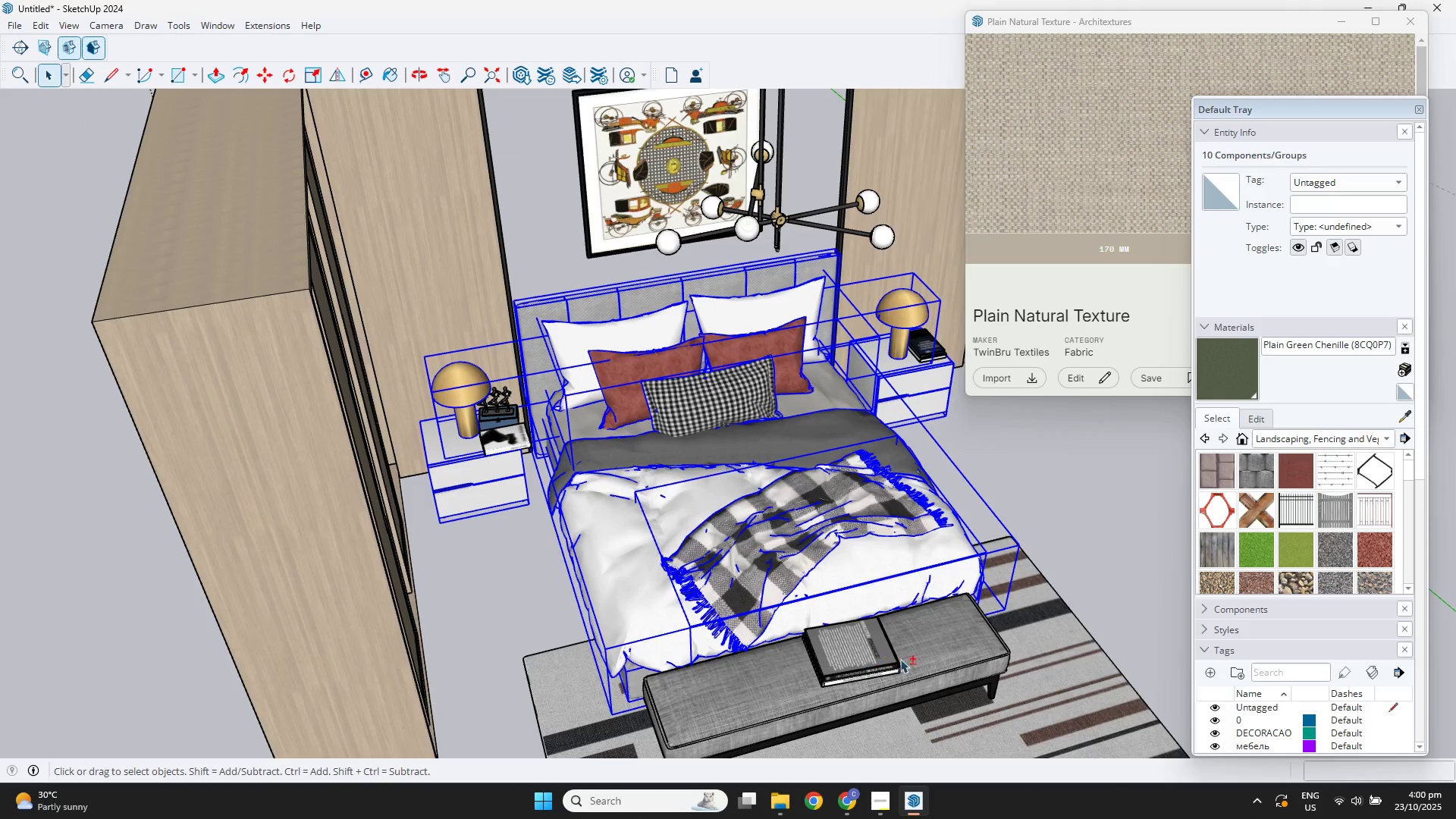 
left_click([954, 665])
 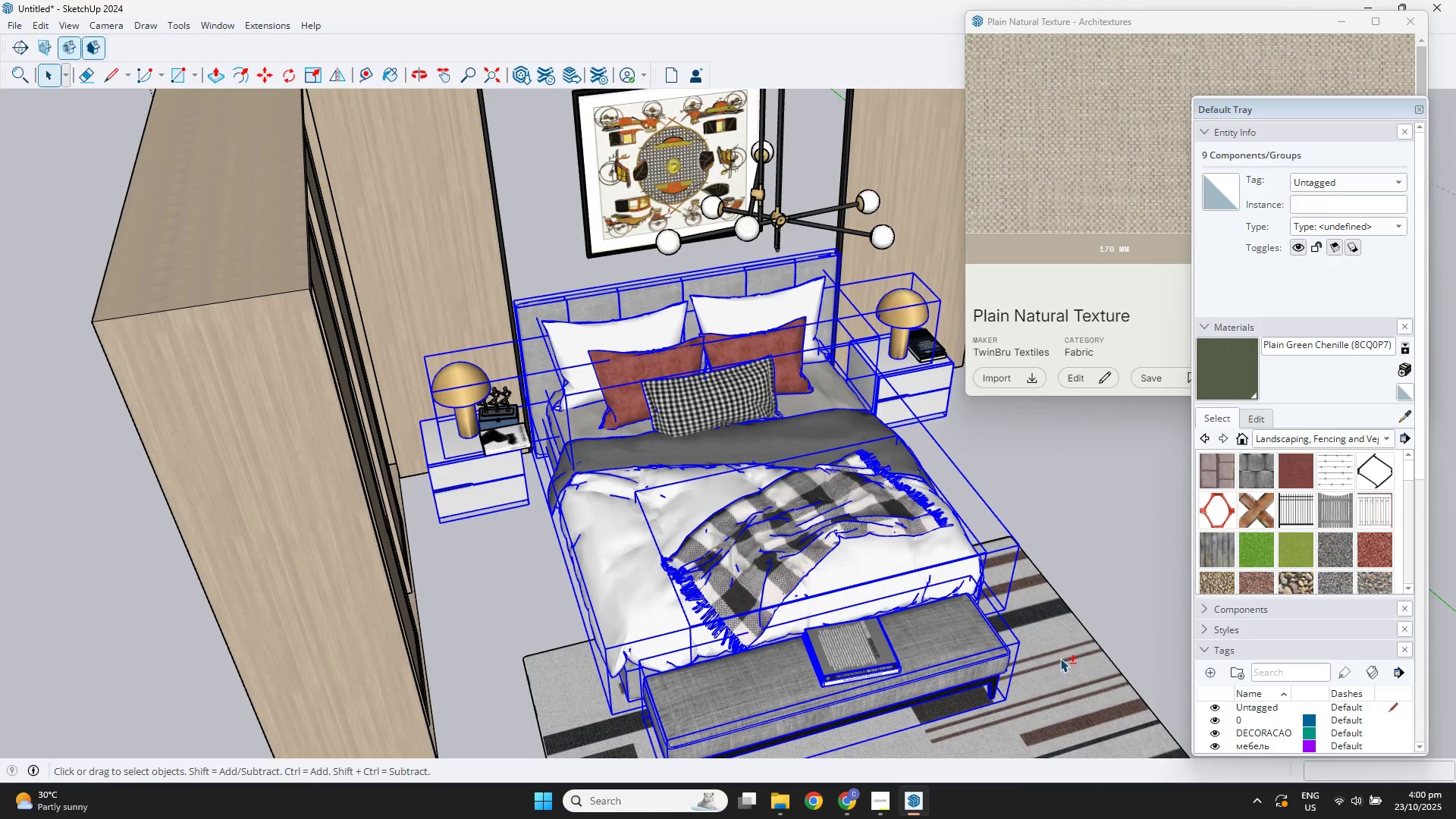 
double_click([1061, 658])
 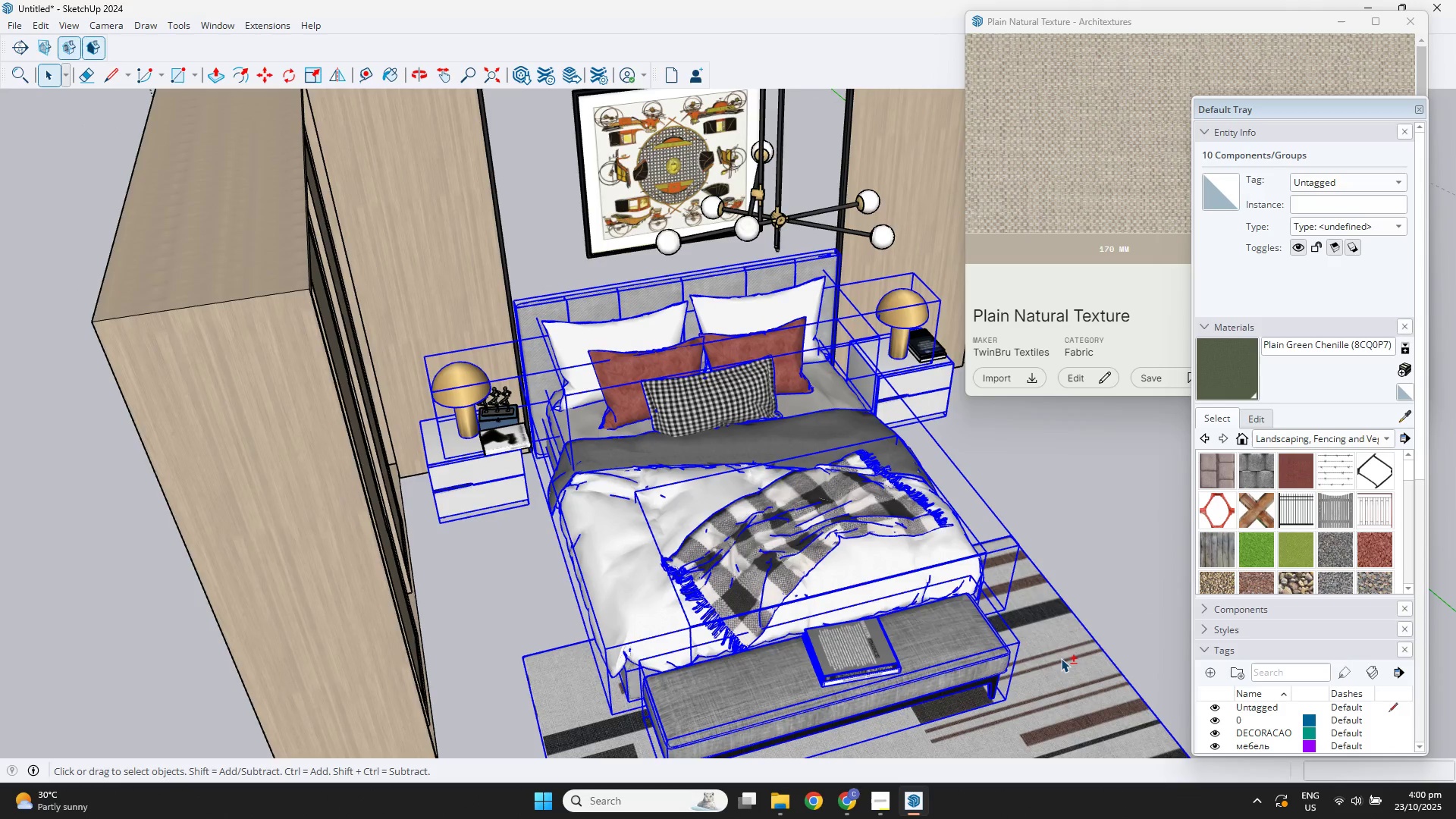 
scroll: coordinate [1061, 658], scroll_direction: down, amount: 3.0
 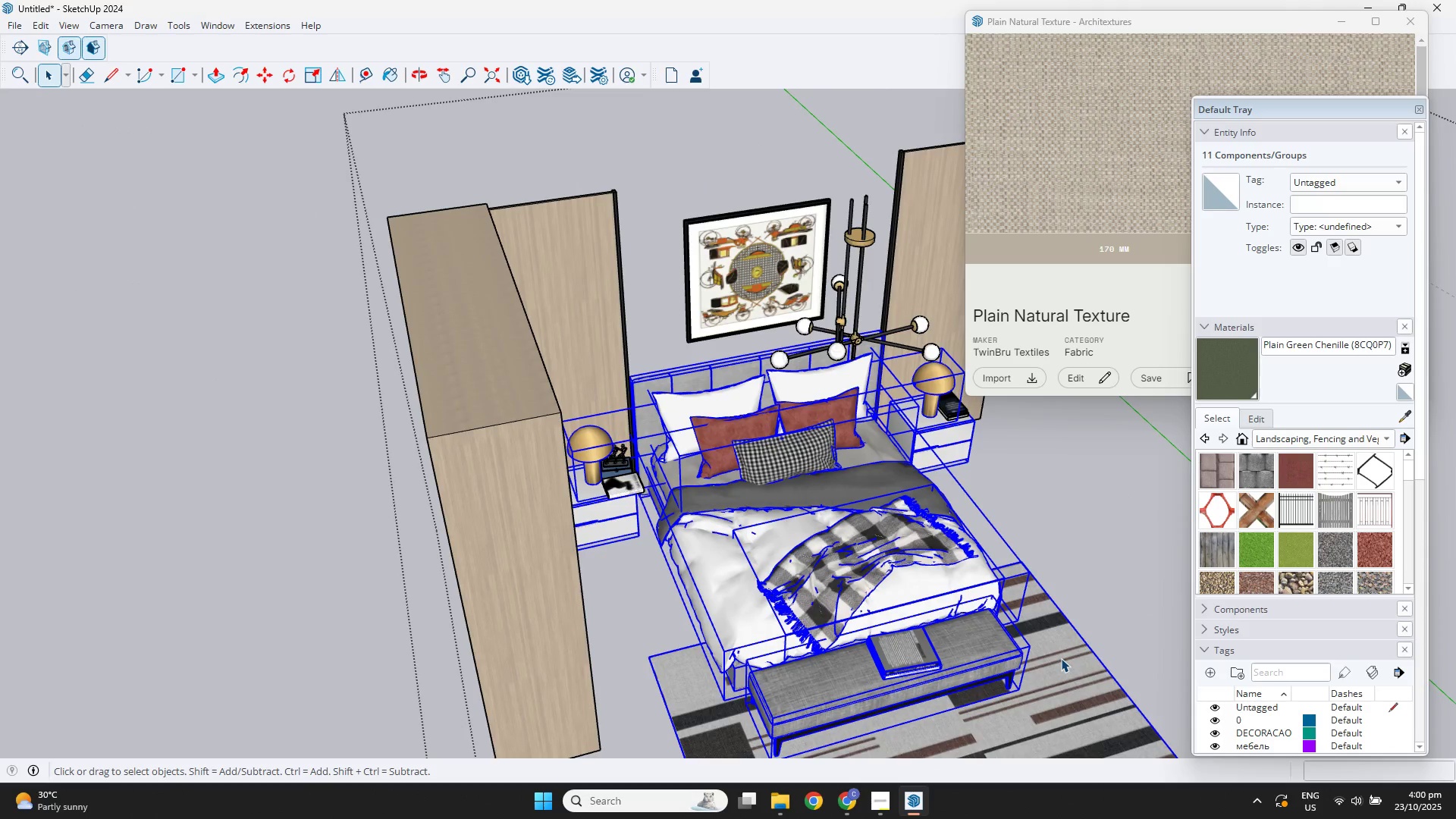 
hold_key(key=C, duration=0.31)
 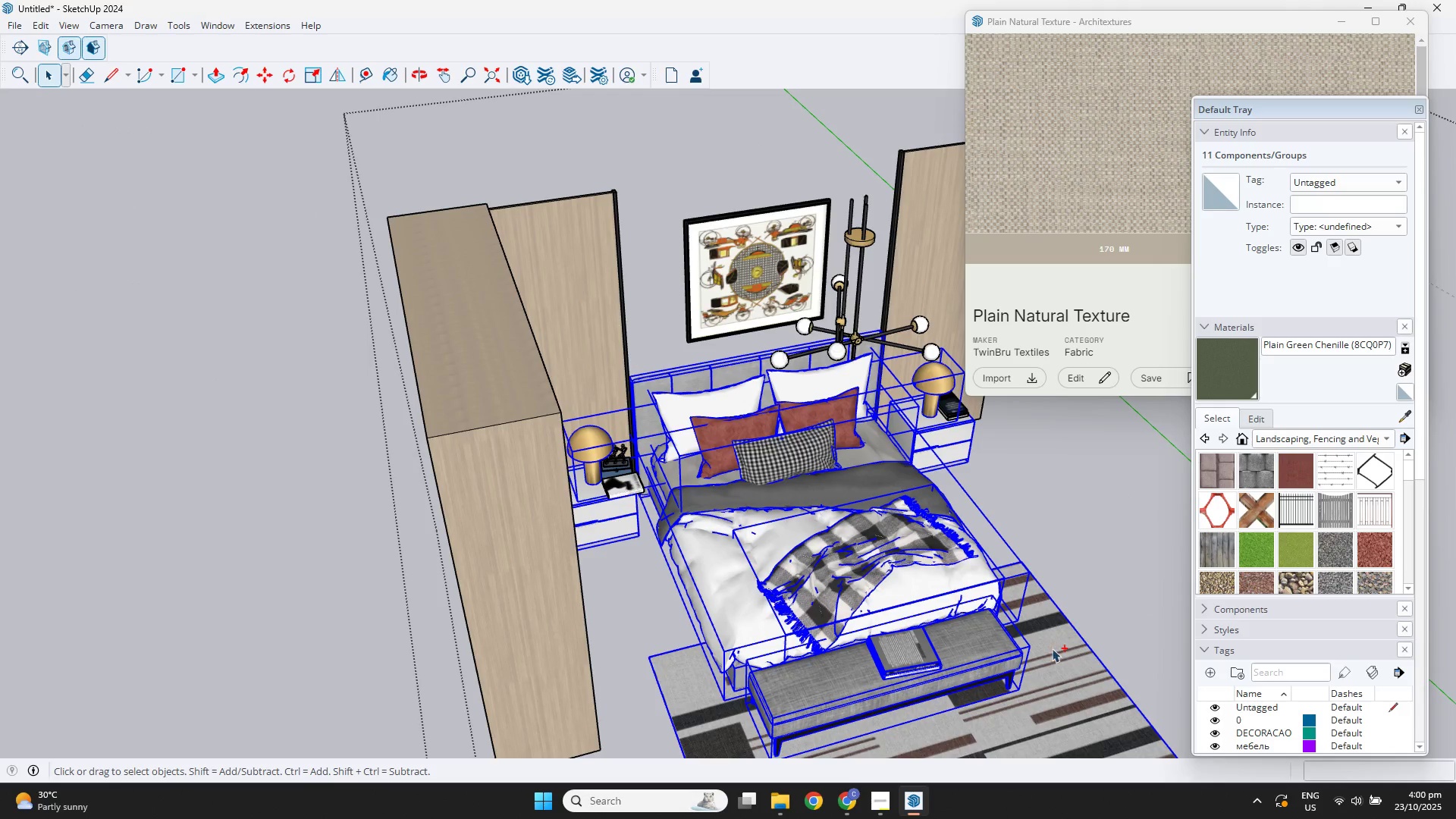 
key(Control+C)
 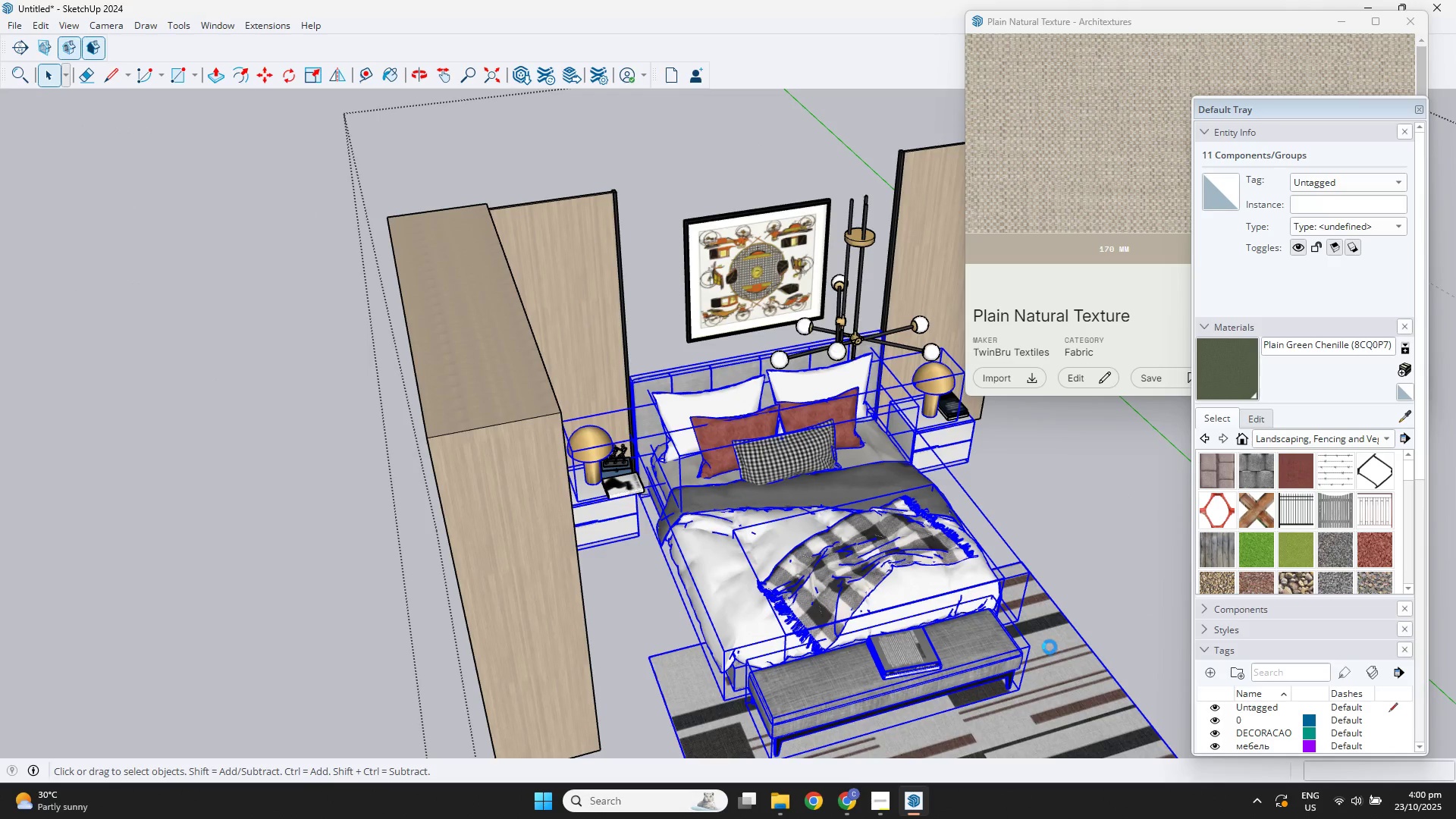 
scroll: coordinate [1045, 644], scroll_direction: down, amount: 4.0
 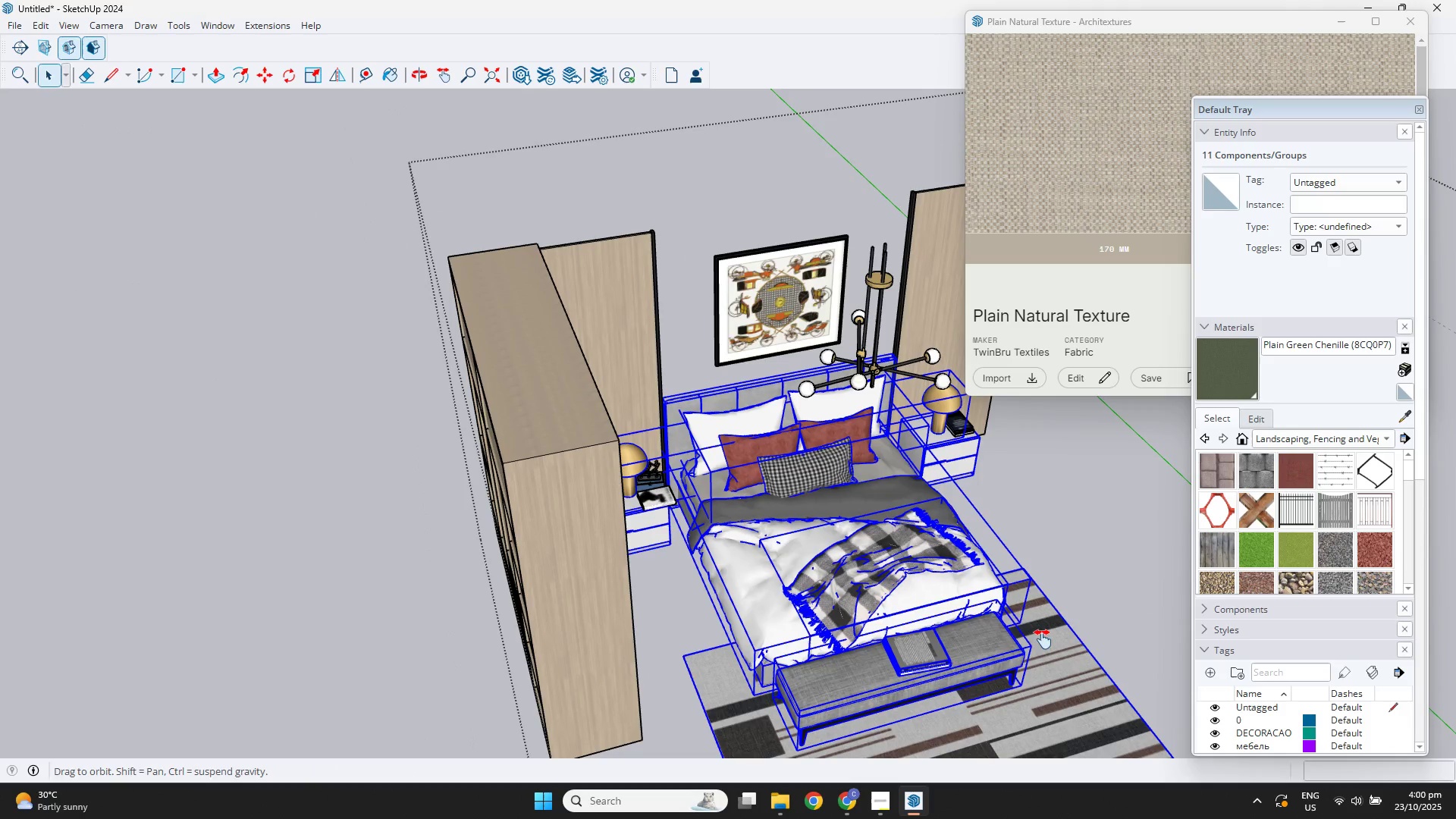 
hold_key(key=ShiftLeft, duration=0.55)
 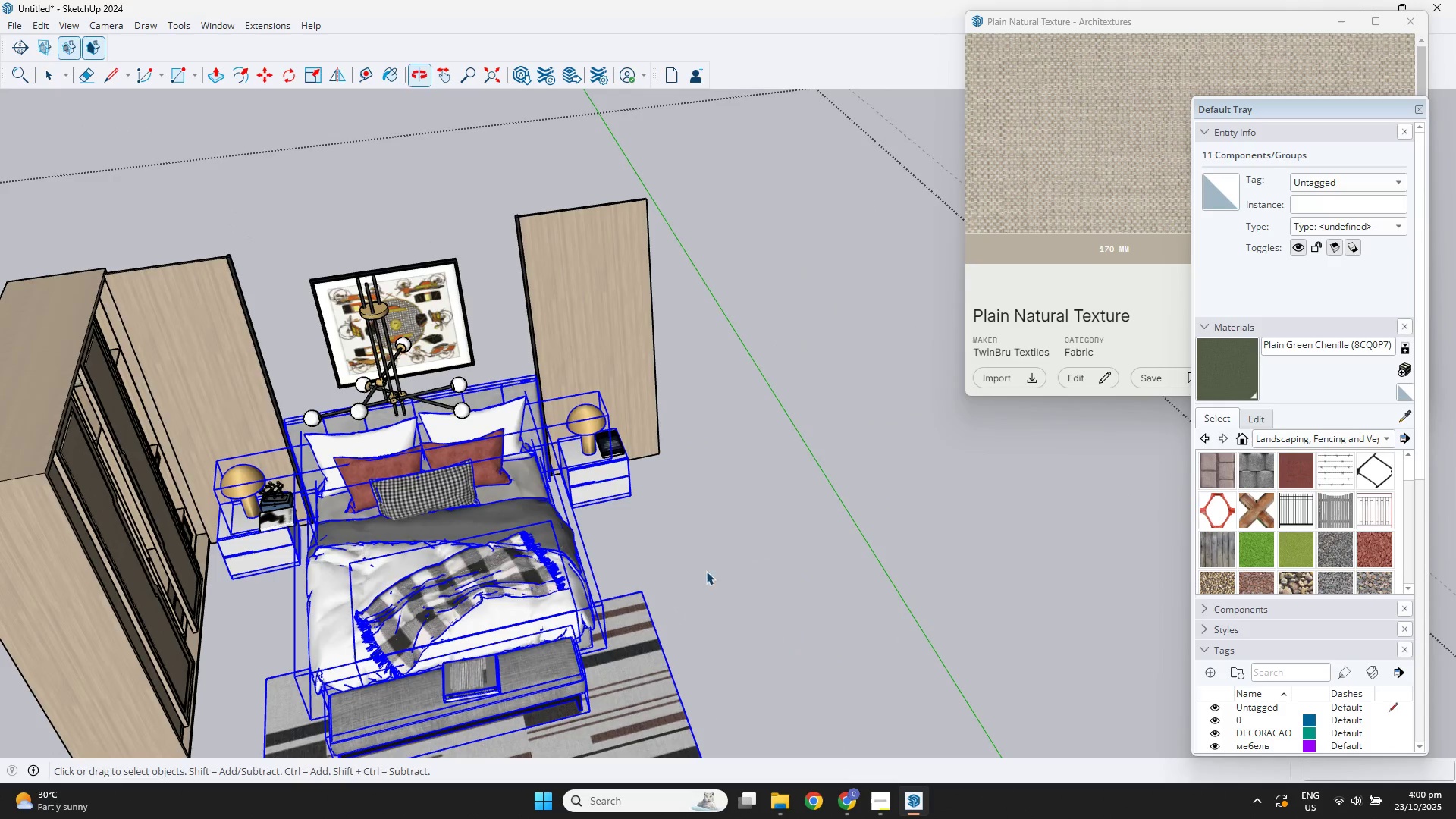 
key(Space)
 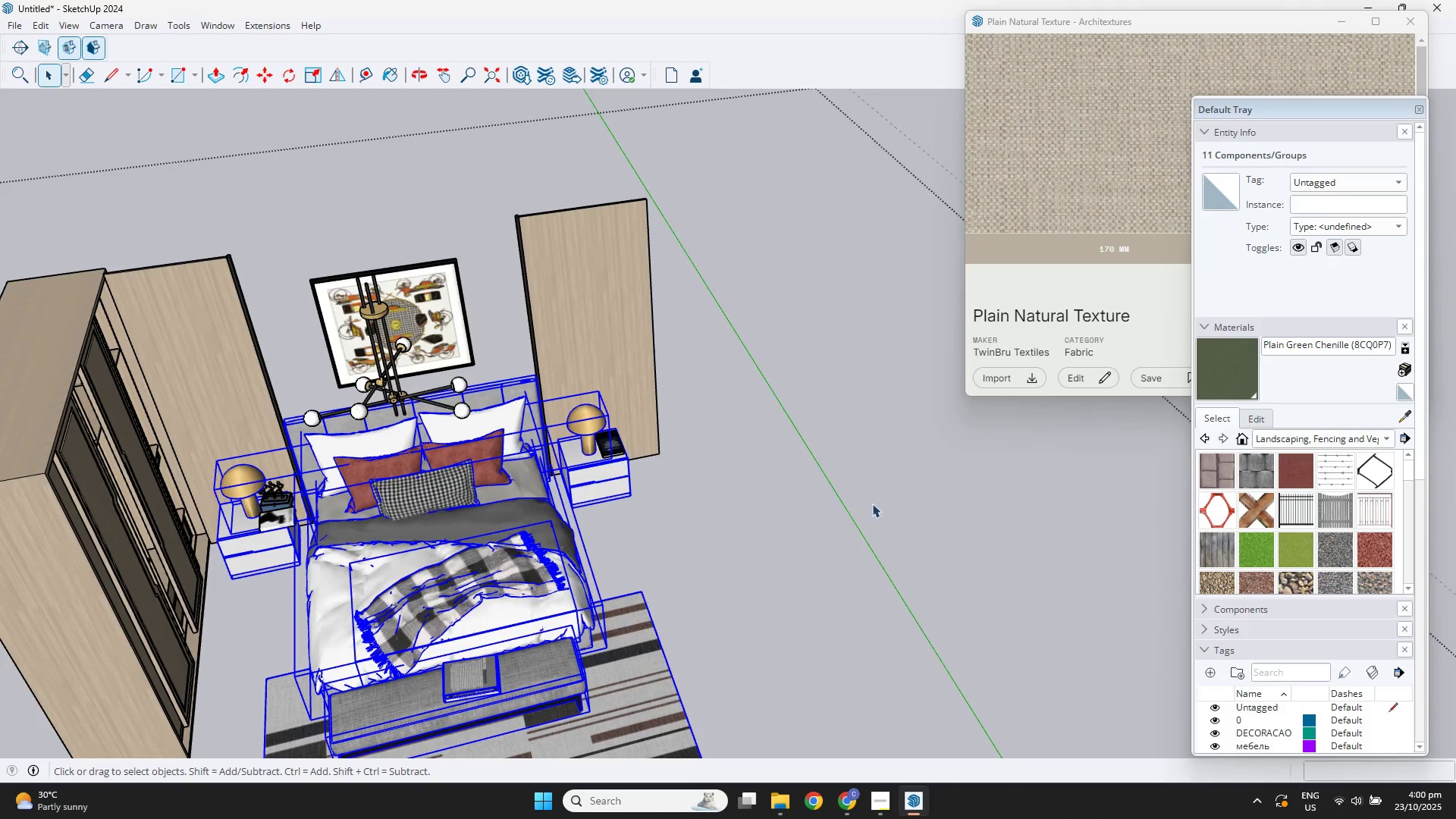 
left_click([872, 504])
 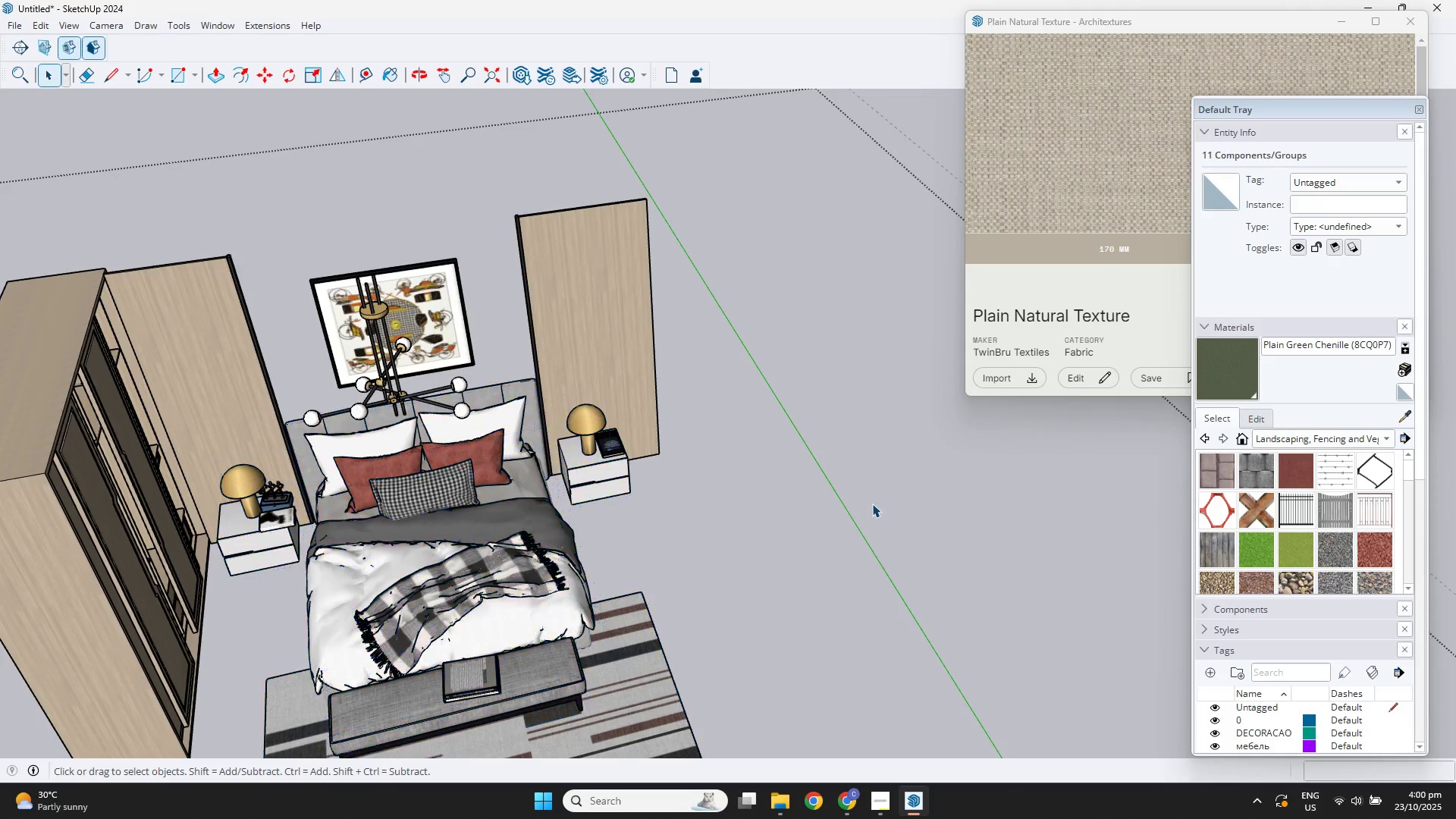 
scroll: coordinate [927, 516], scroll_direction: down, amount: 19.0
 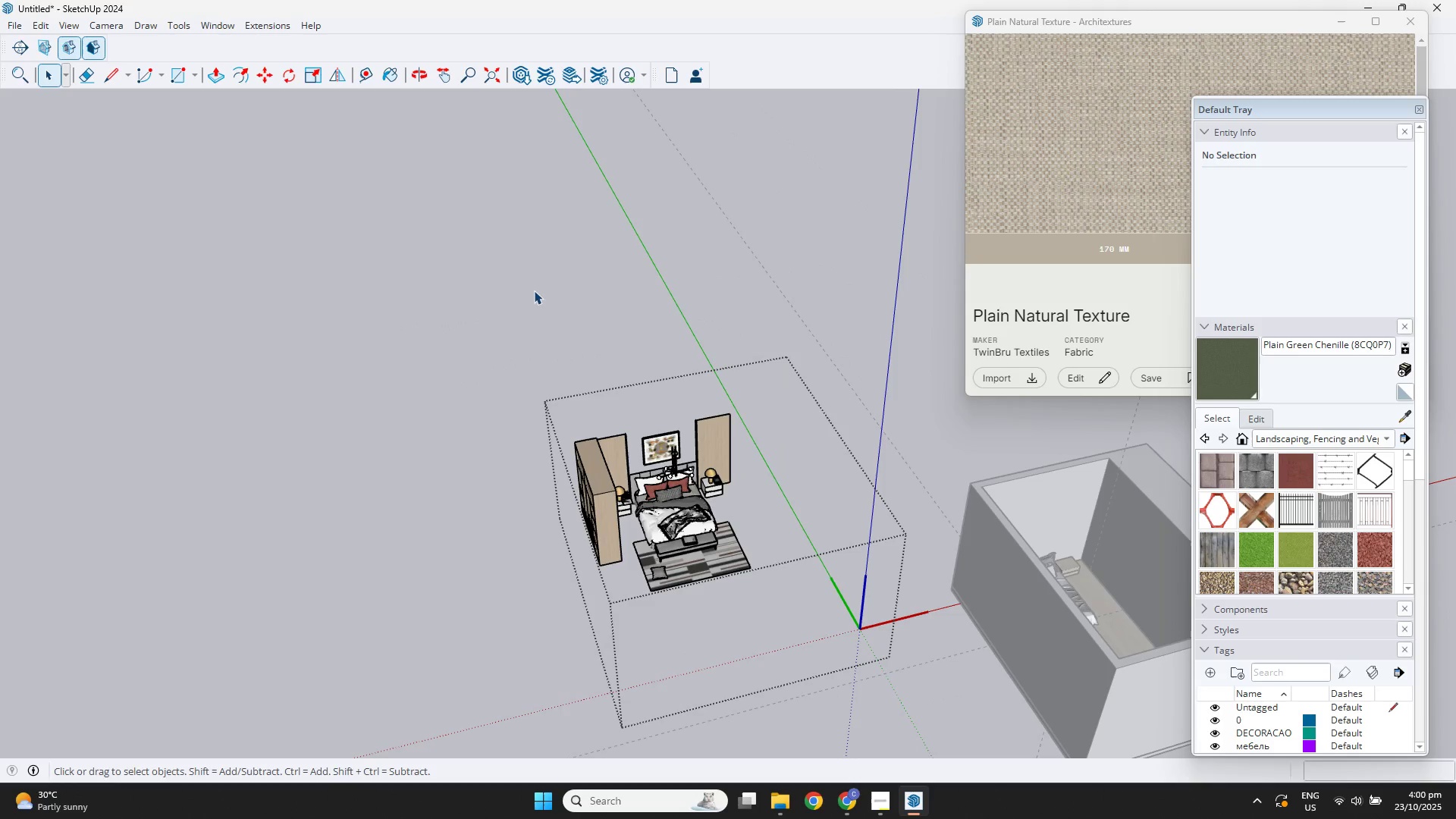 
double_click([526, 290])
 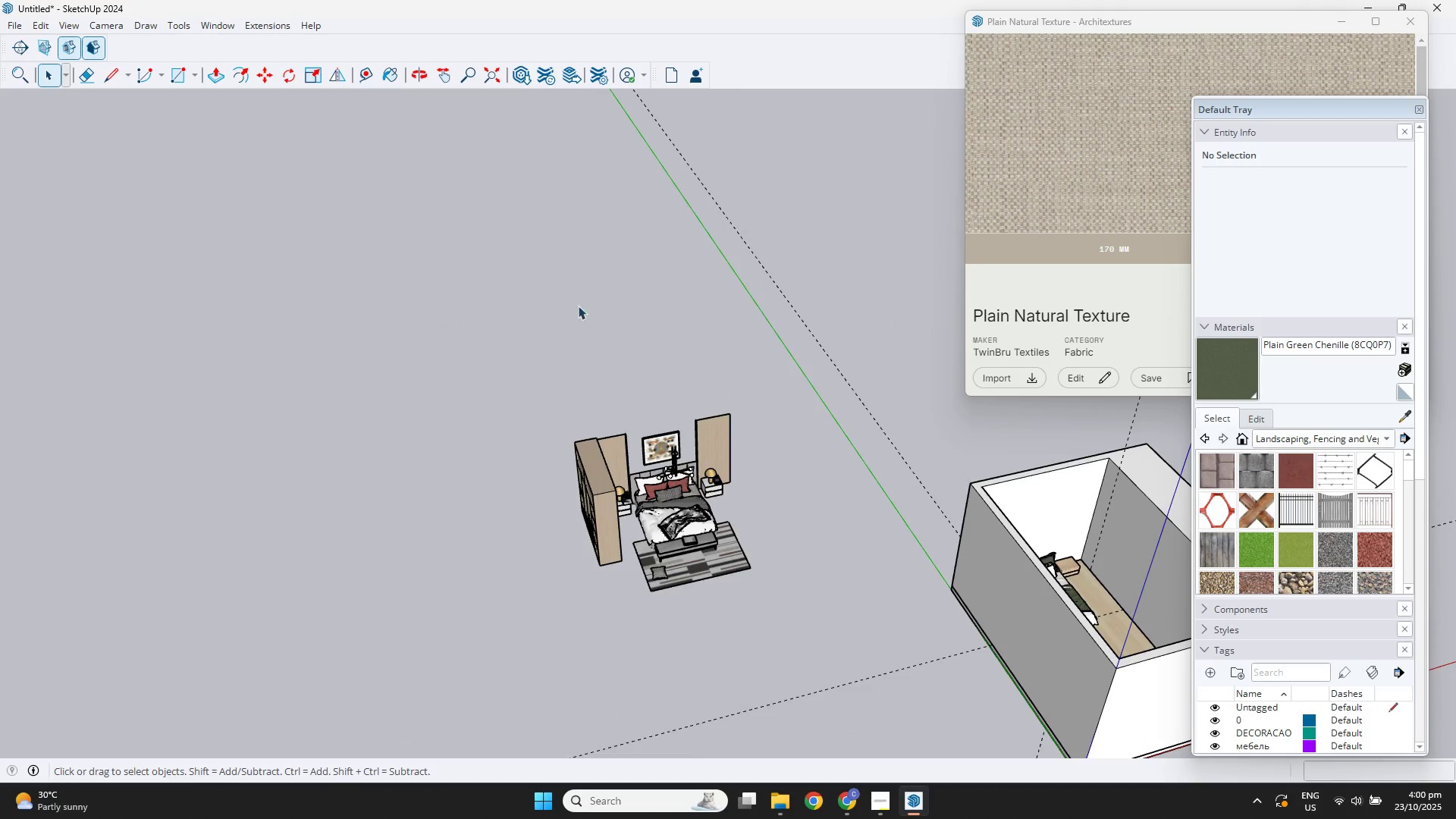 
scroll: coordinate [613, 330], scroll_direction: down, amount: 1.0
 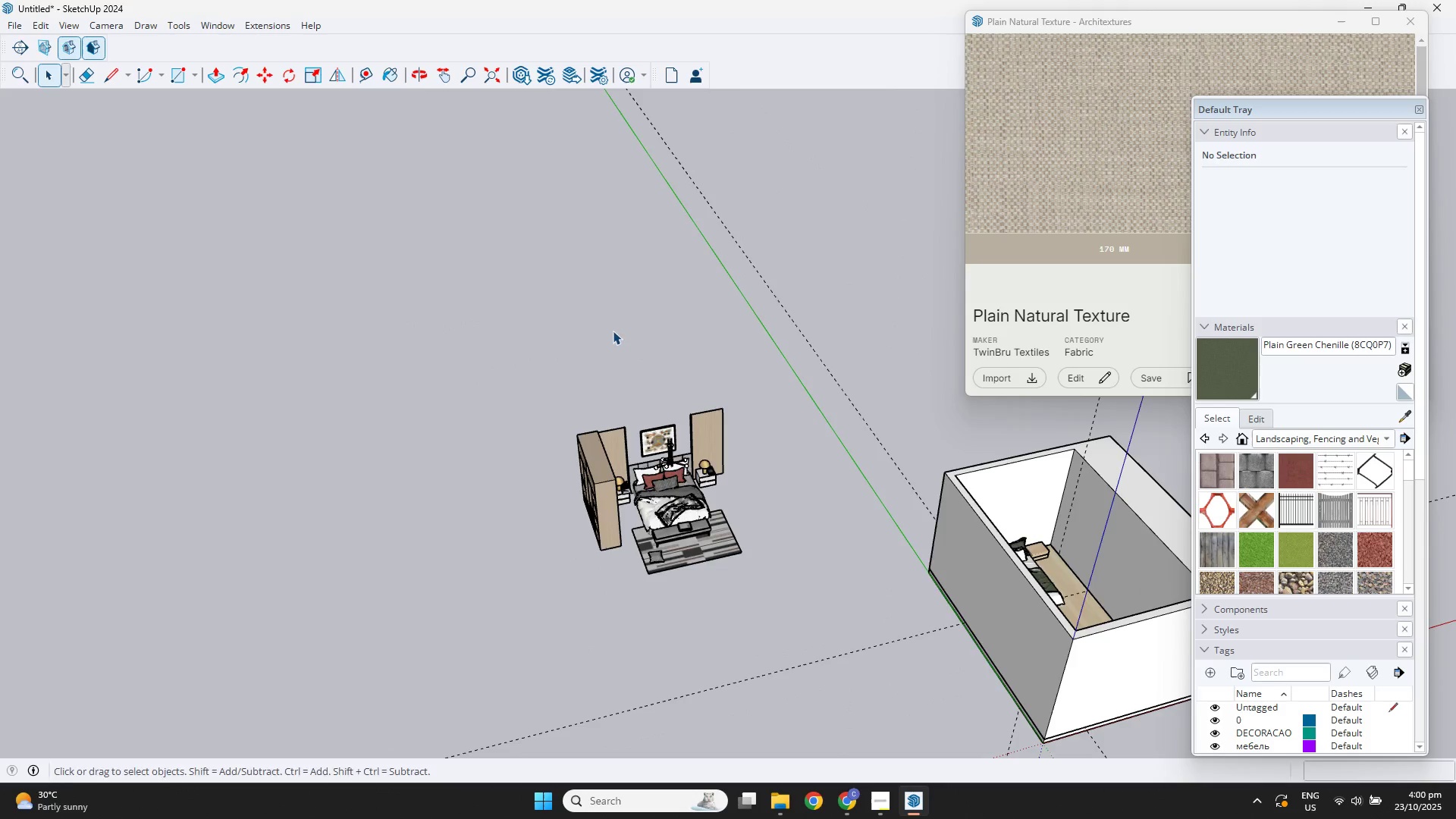 
key(Control+V)
 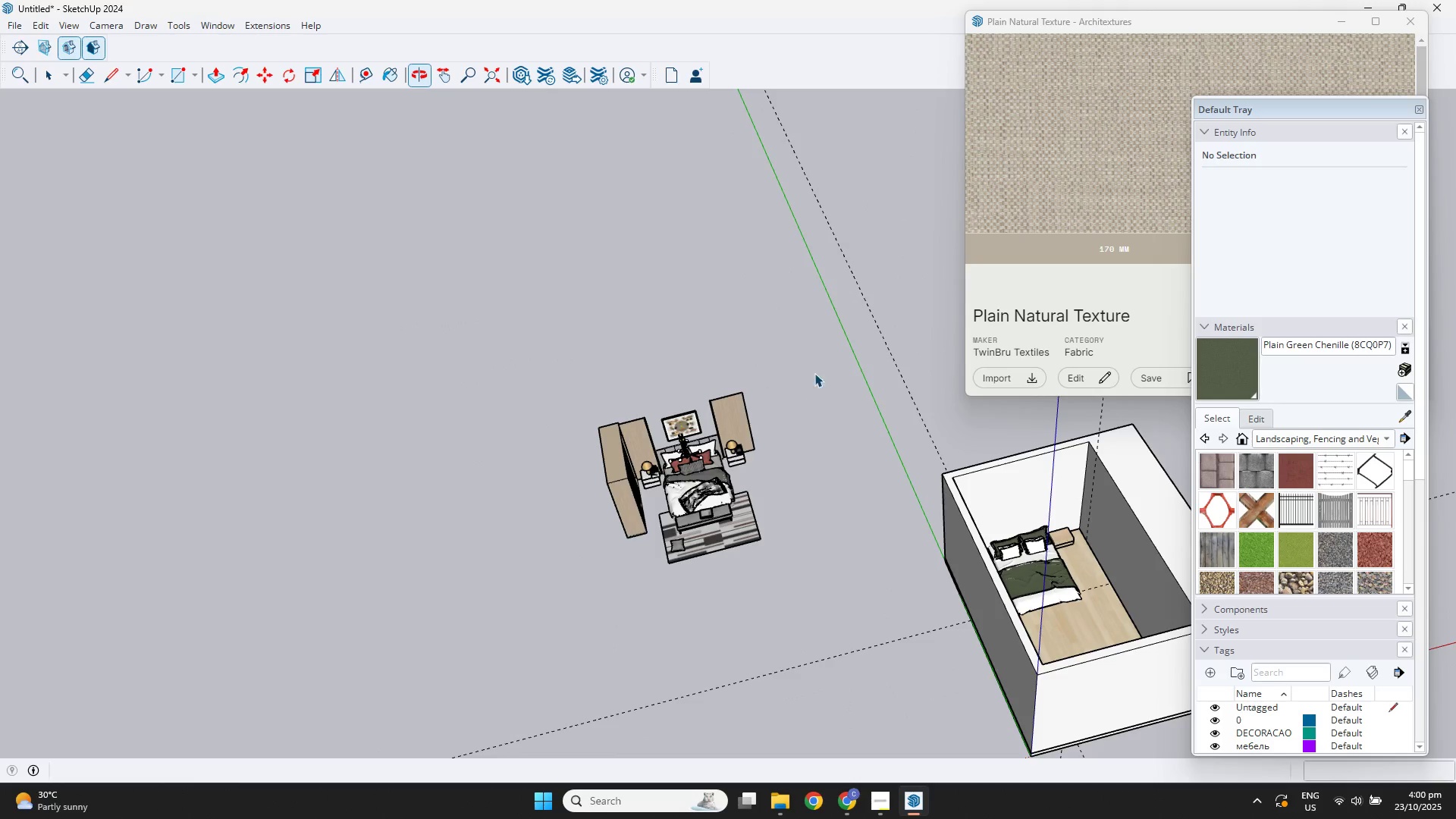 
hold_key(key=ShiftLeft, duration=0.76)
 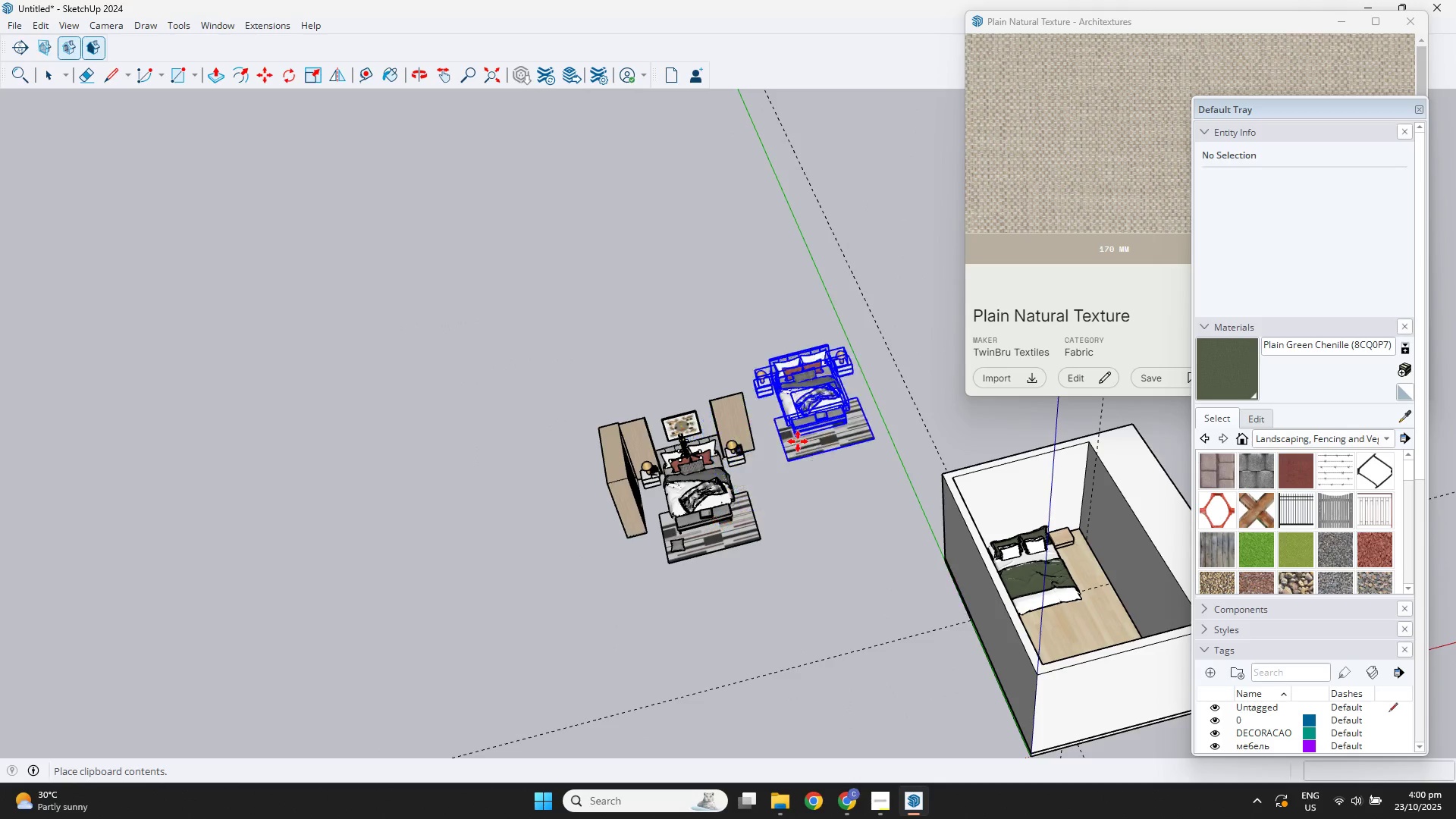 
hold_key(key=ShiftLeft, duration=0.47)
 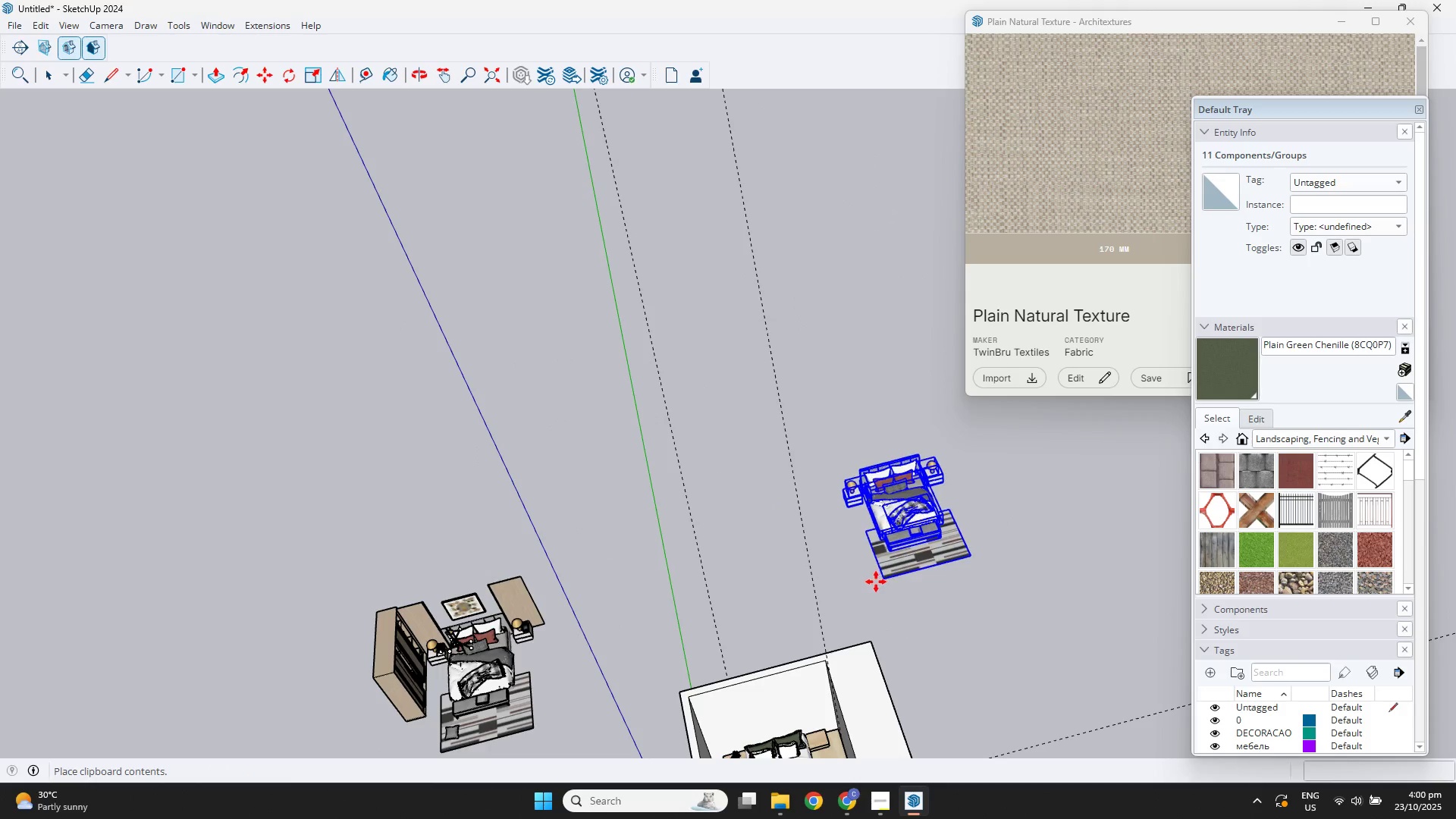 
left_click([877, 582])
 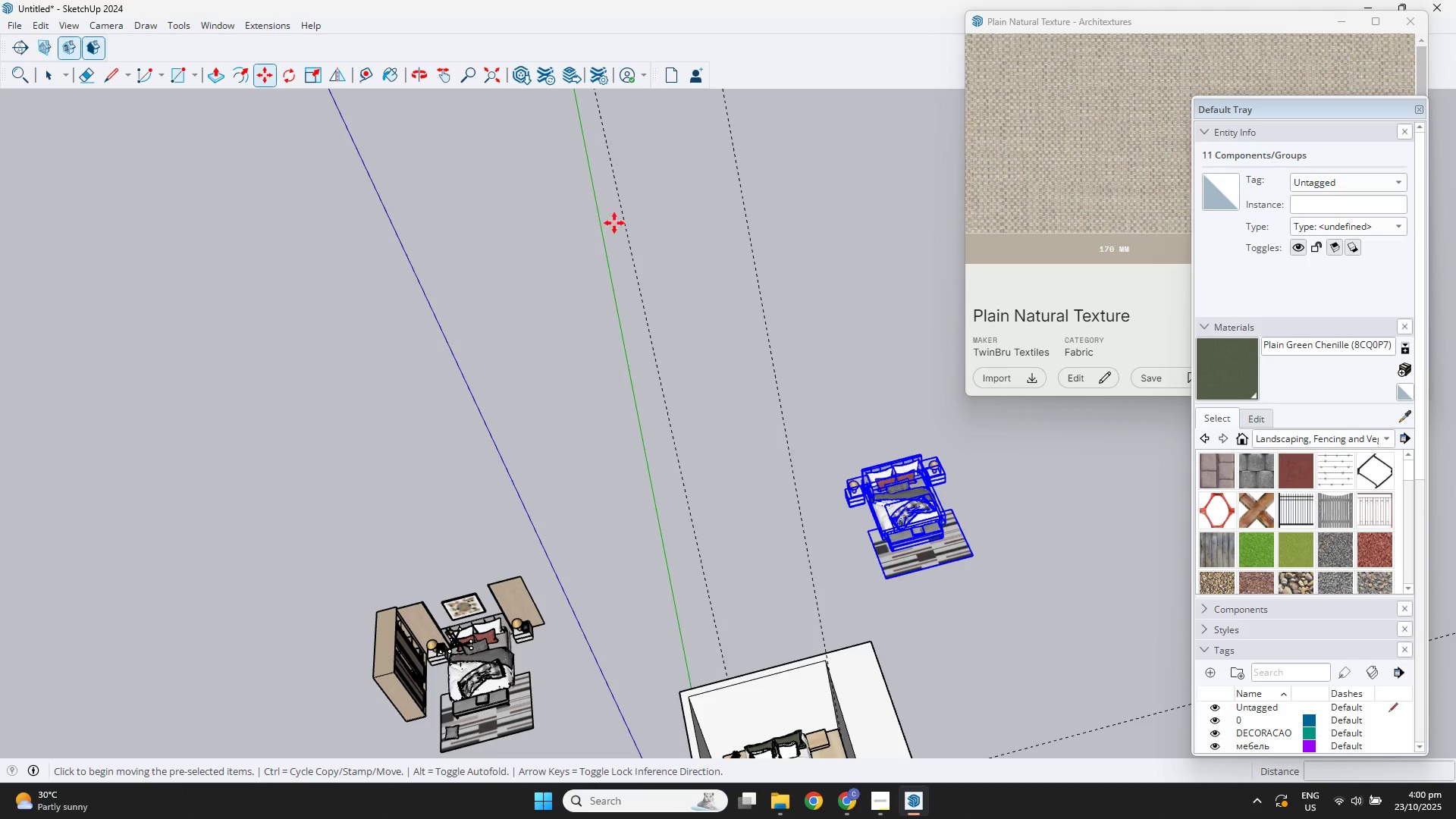 
right_click([896, 495])
 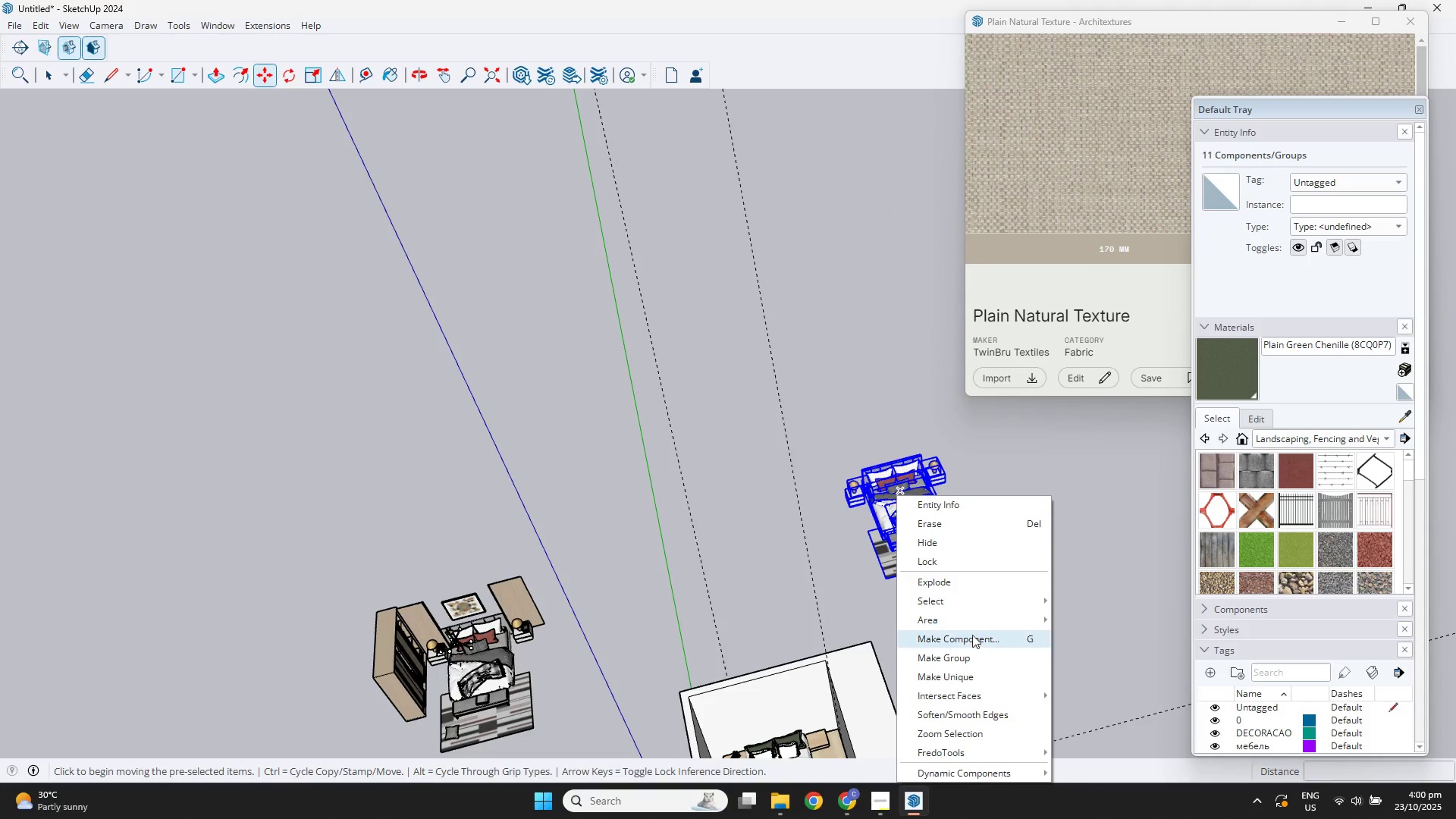 
left_click([969, 659])
 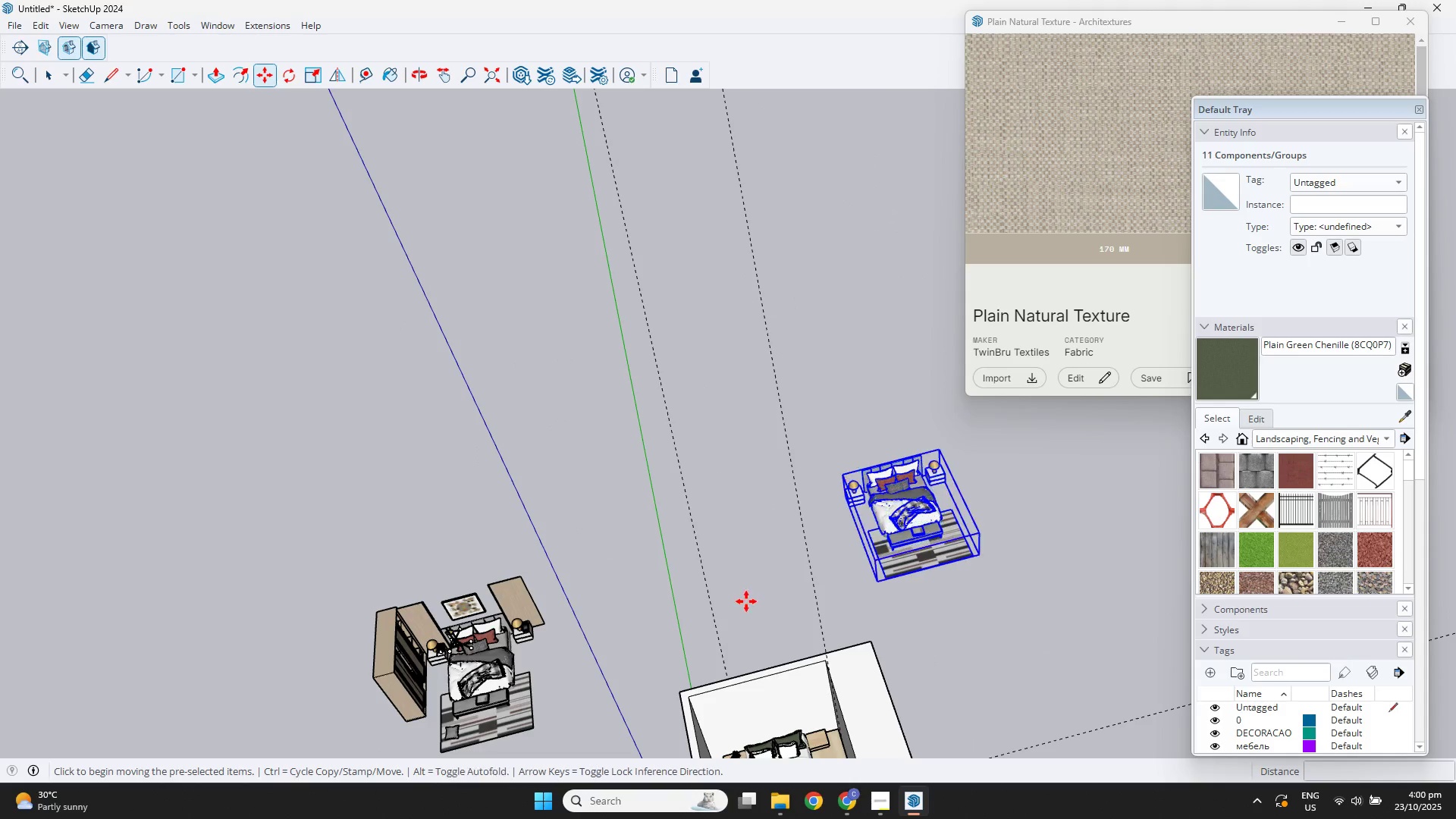 
hold_key(key=ShiftLeft, duration=0.36)
 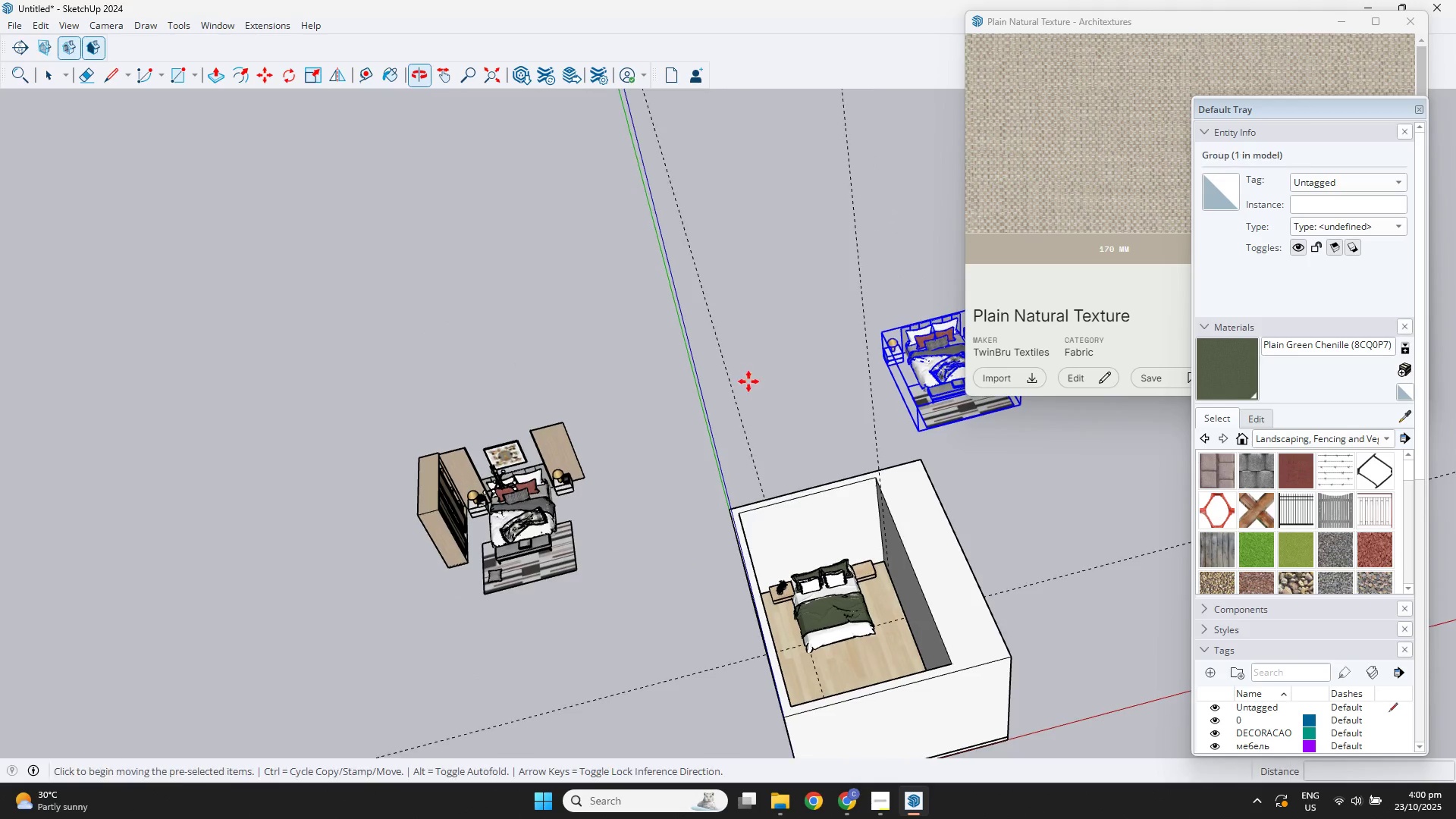 
key(Space)
 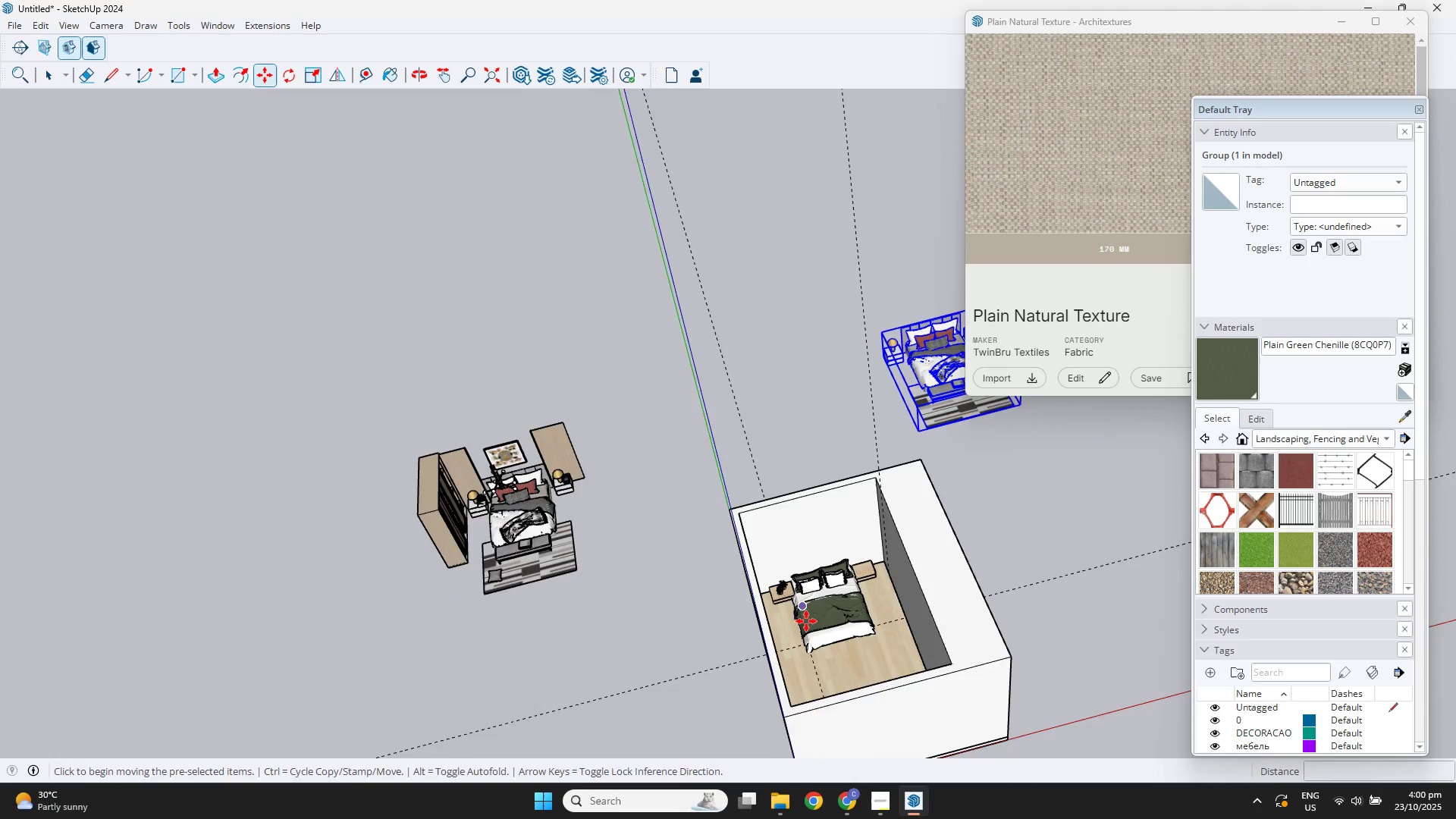 
scroll: coordinate [806, 623], scroll_direction: up, amount: 3.0
 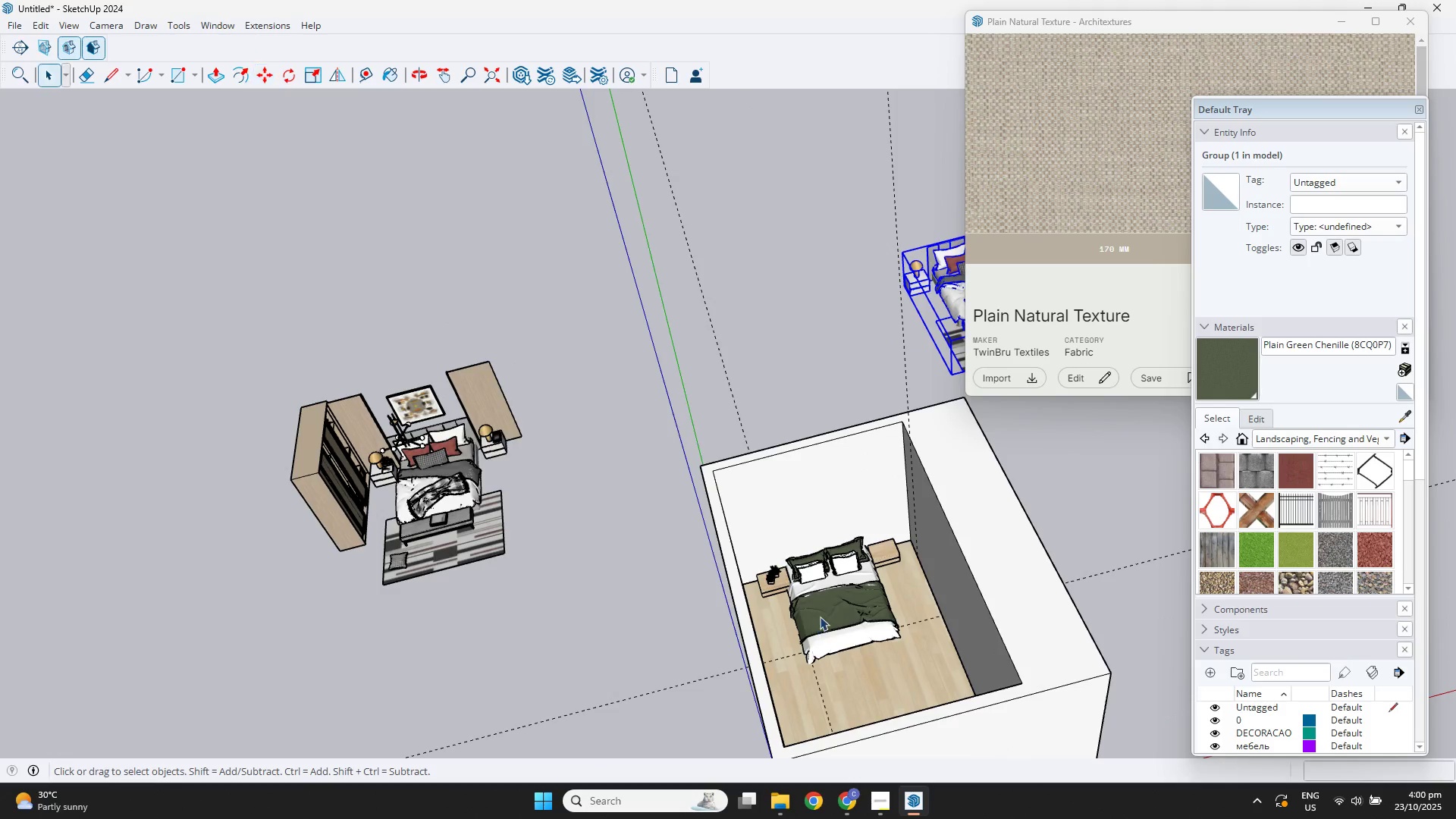 
left_click([820, 617])
 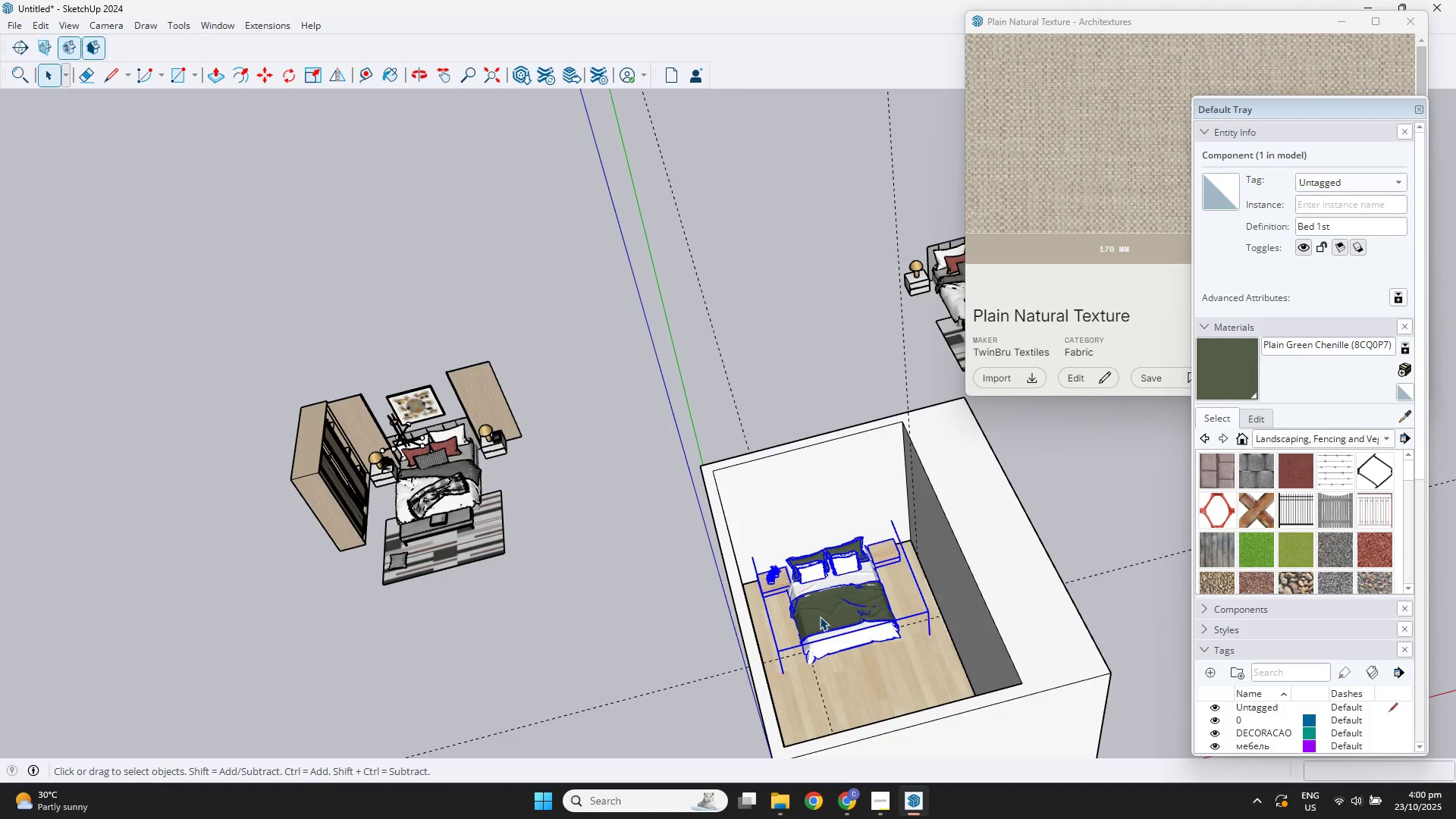 
key(M)
 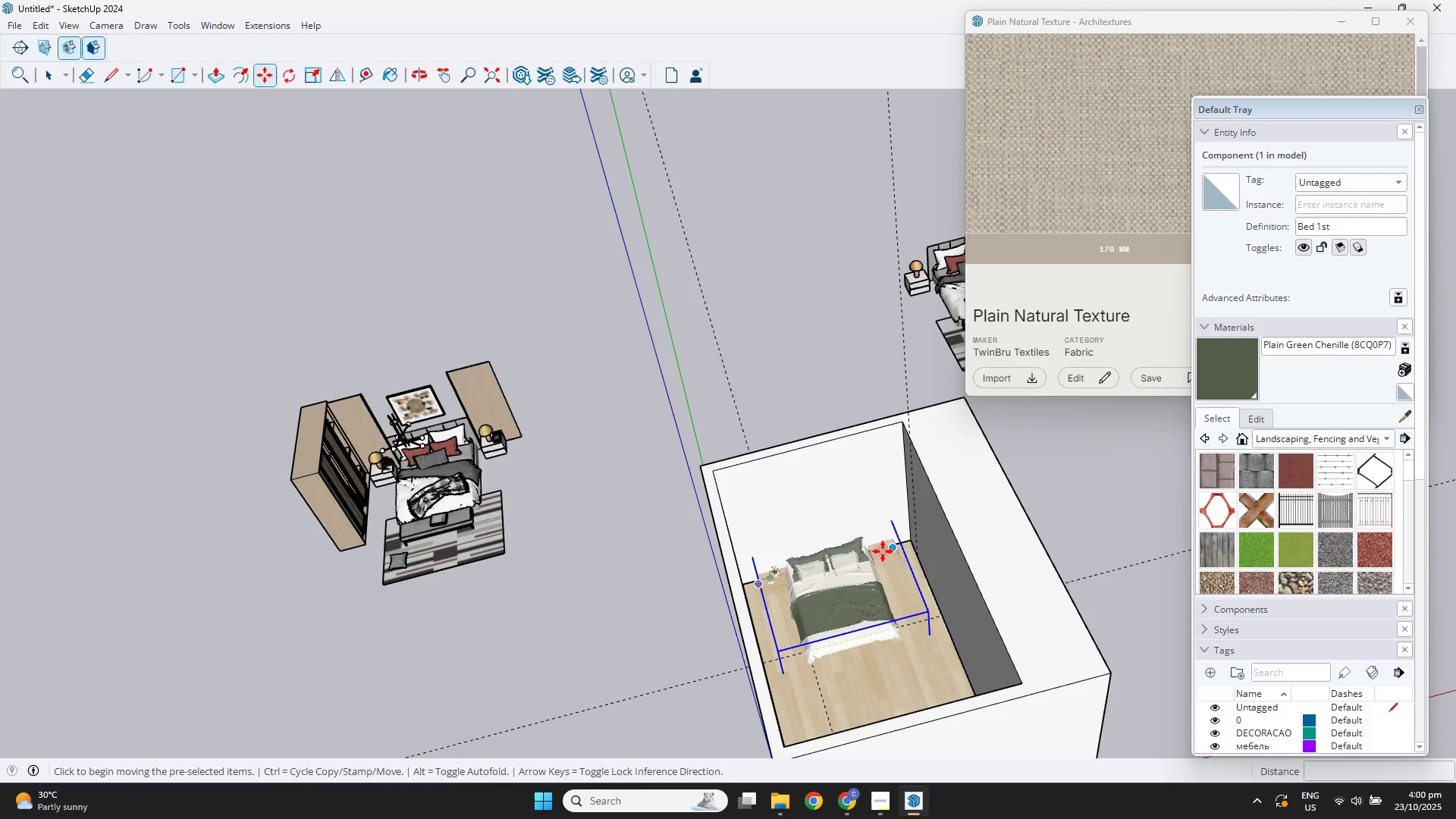 
left_click([849, 579])
 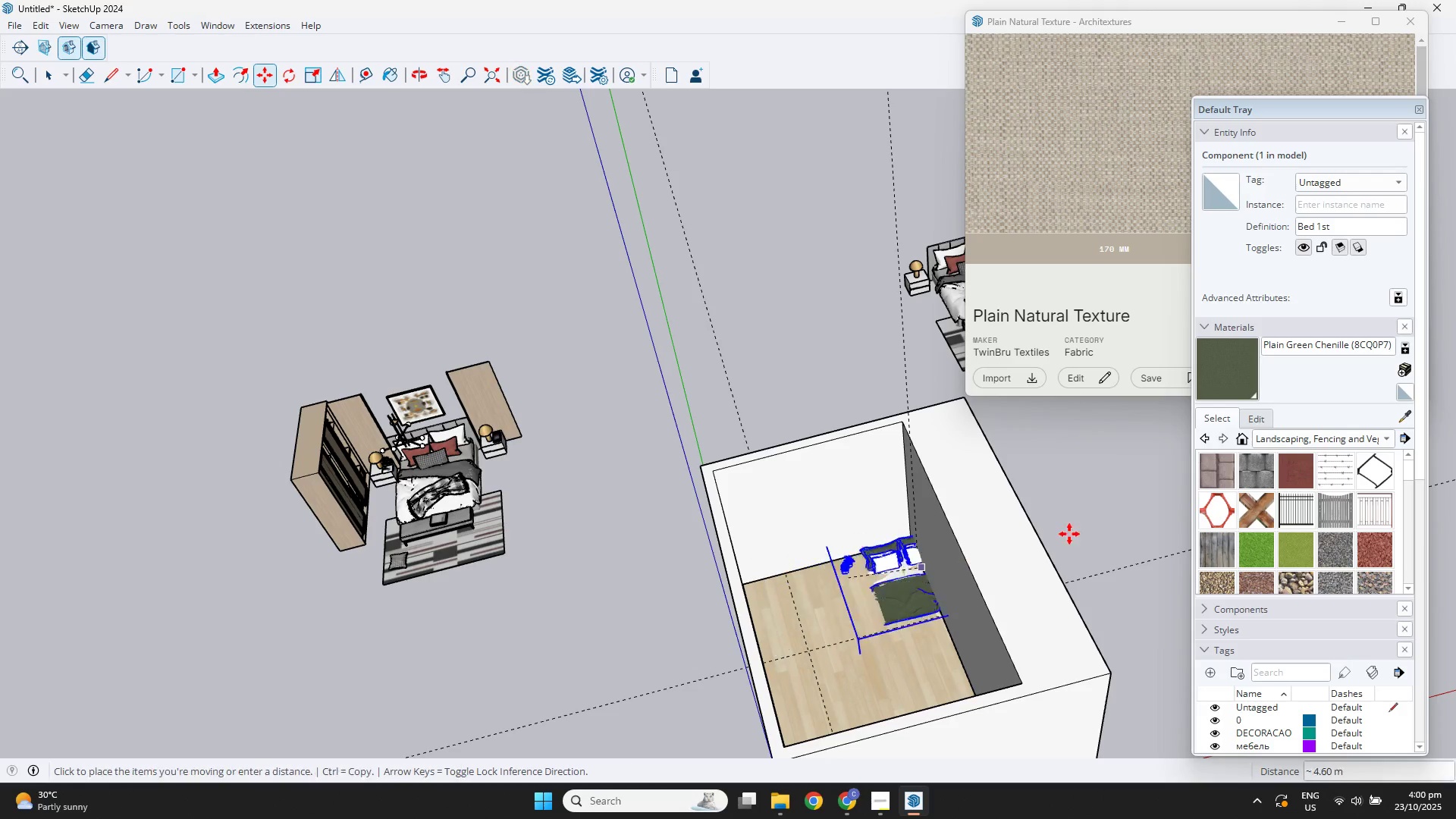 
scroll: coordinate [1071, 534], scroll_direction: down, amount: 3.0
 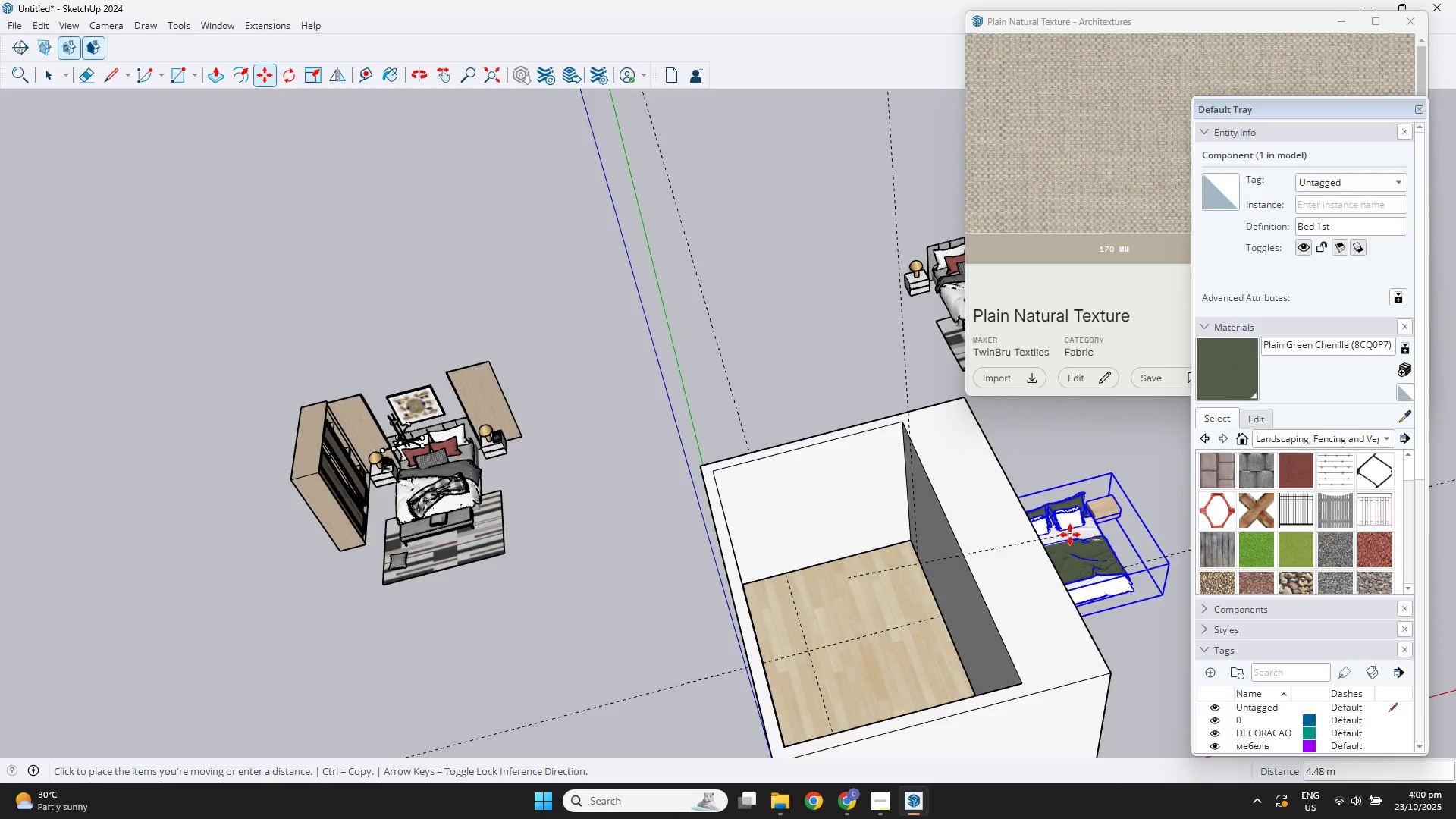 
hold_key(key=ShiftLeft, duration=0.31)
 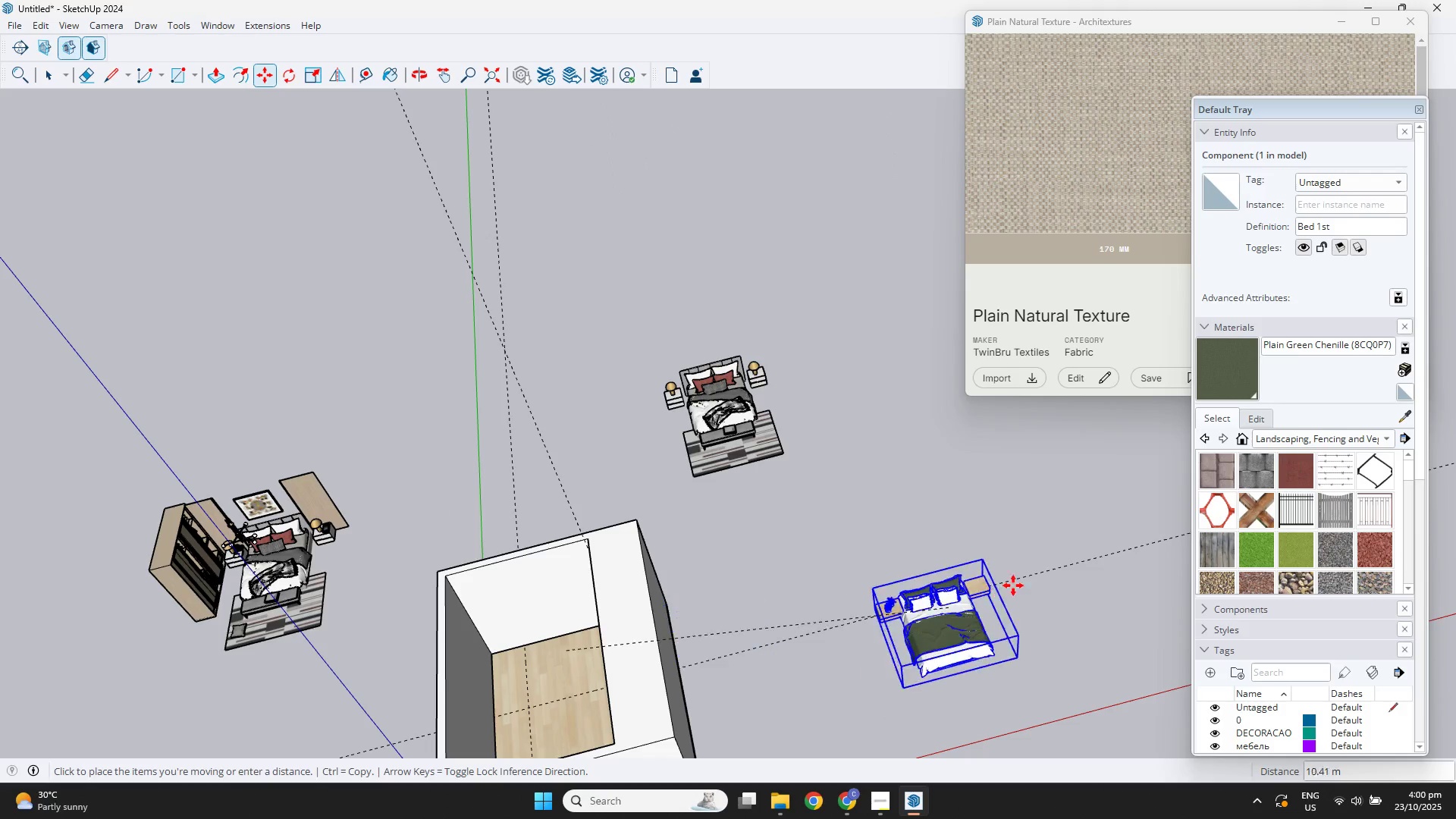 
left_click([1024, 582])
 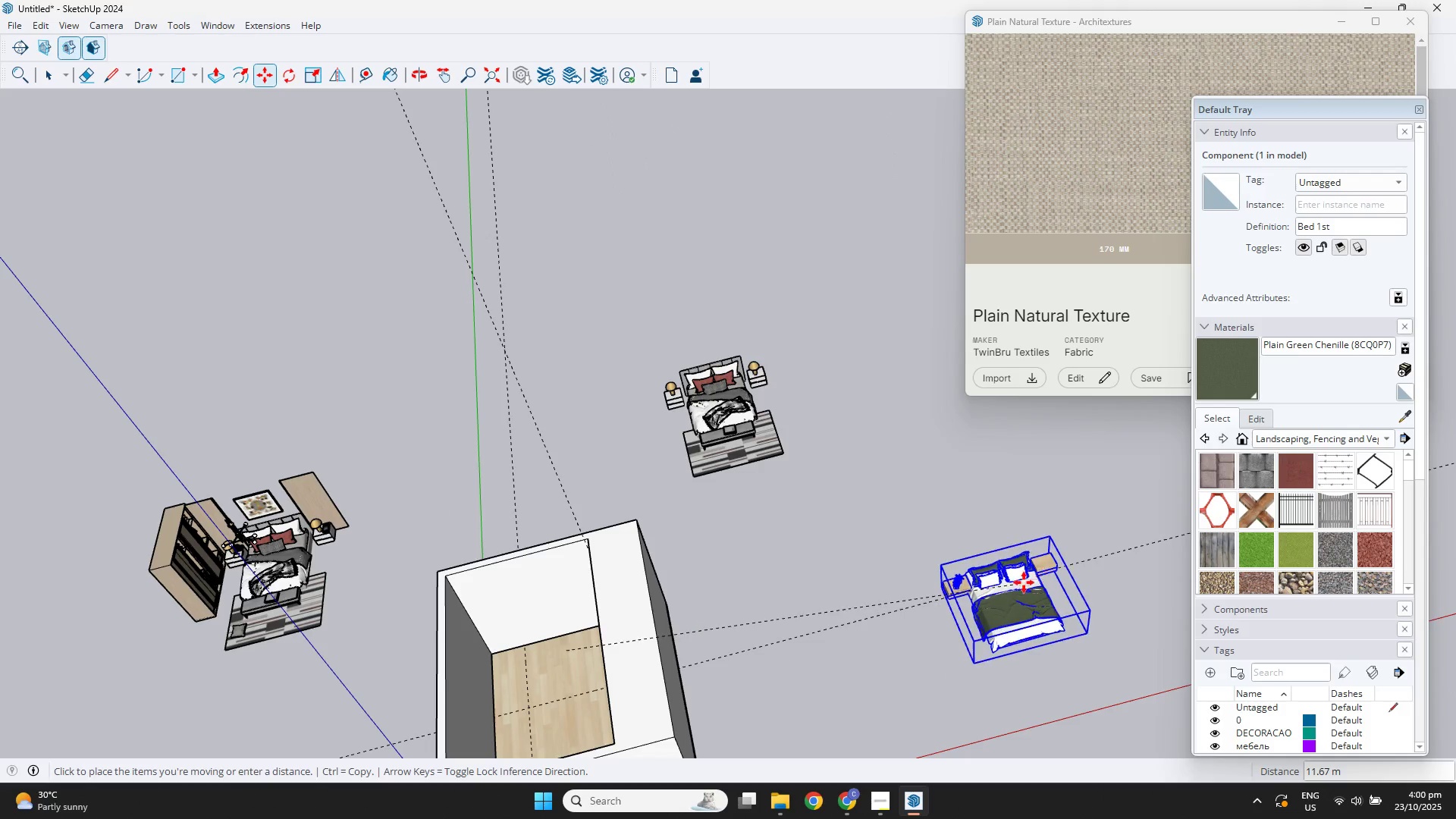 
key(Space)
 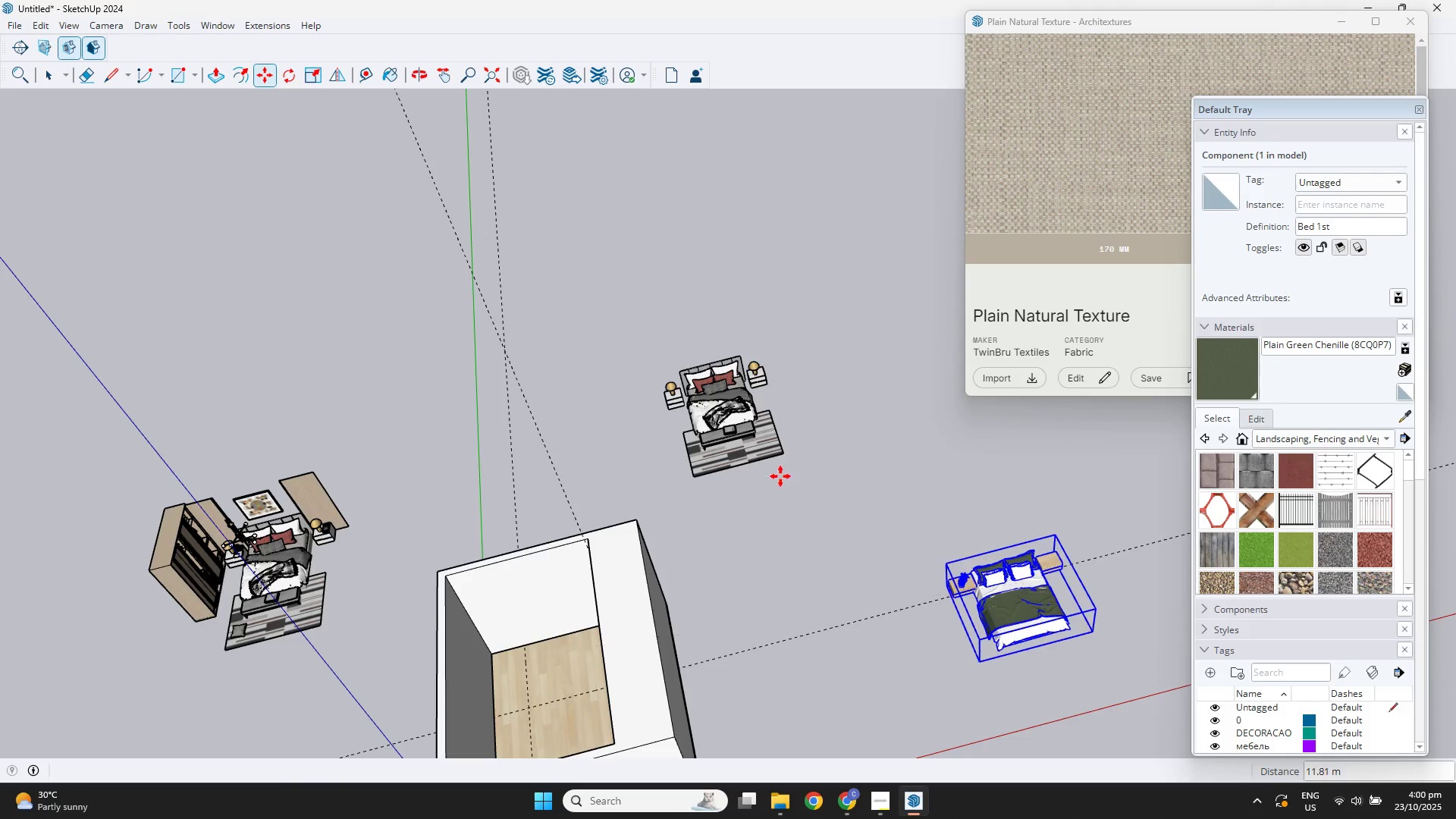 
scroll: coordinate [704, 447], scroll_direction: up, amount: 3.0
 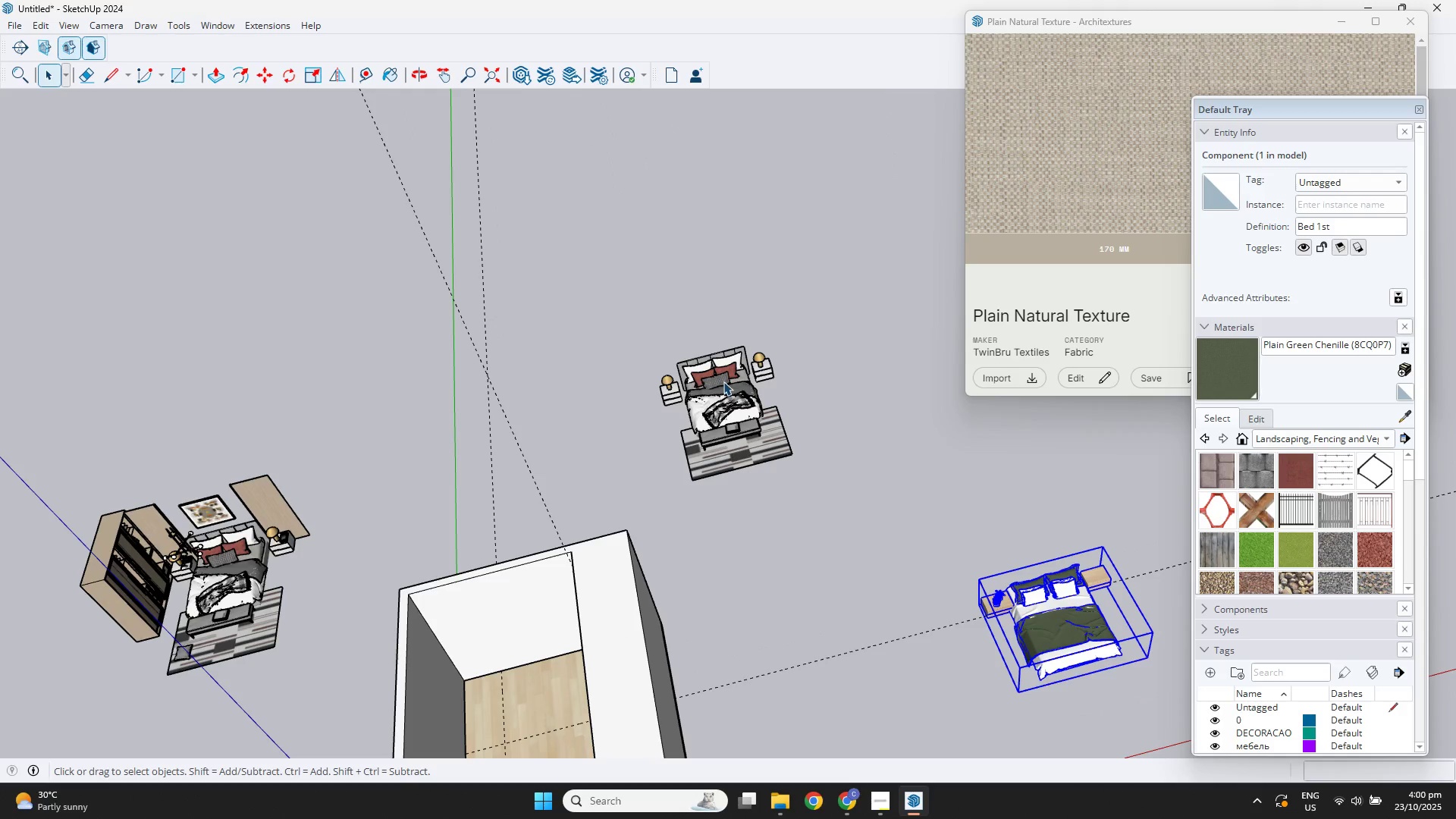 
left_click([723, 381])
 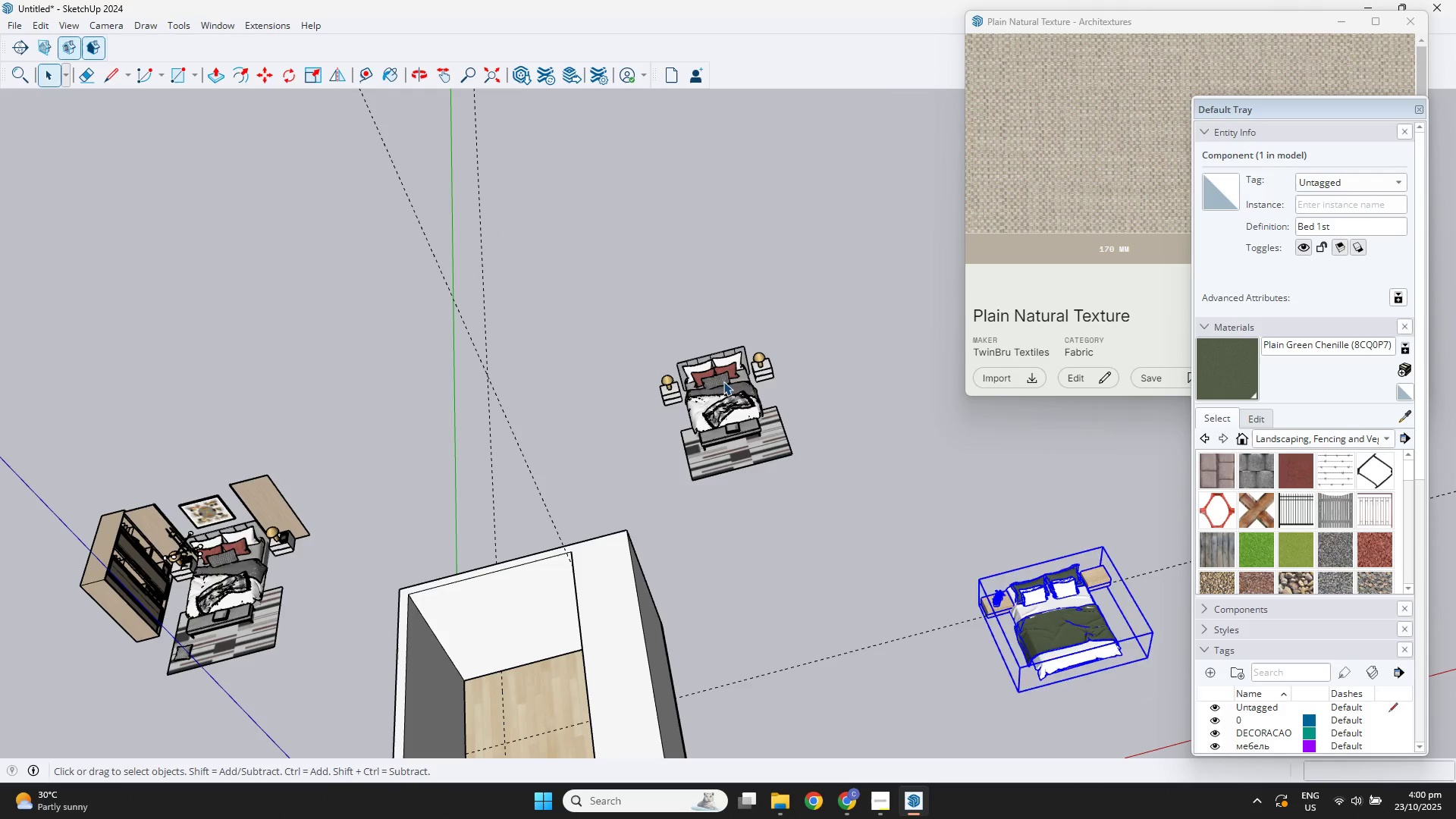 
key(Space)
 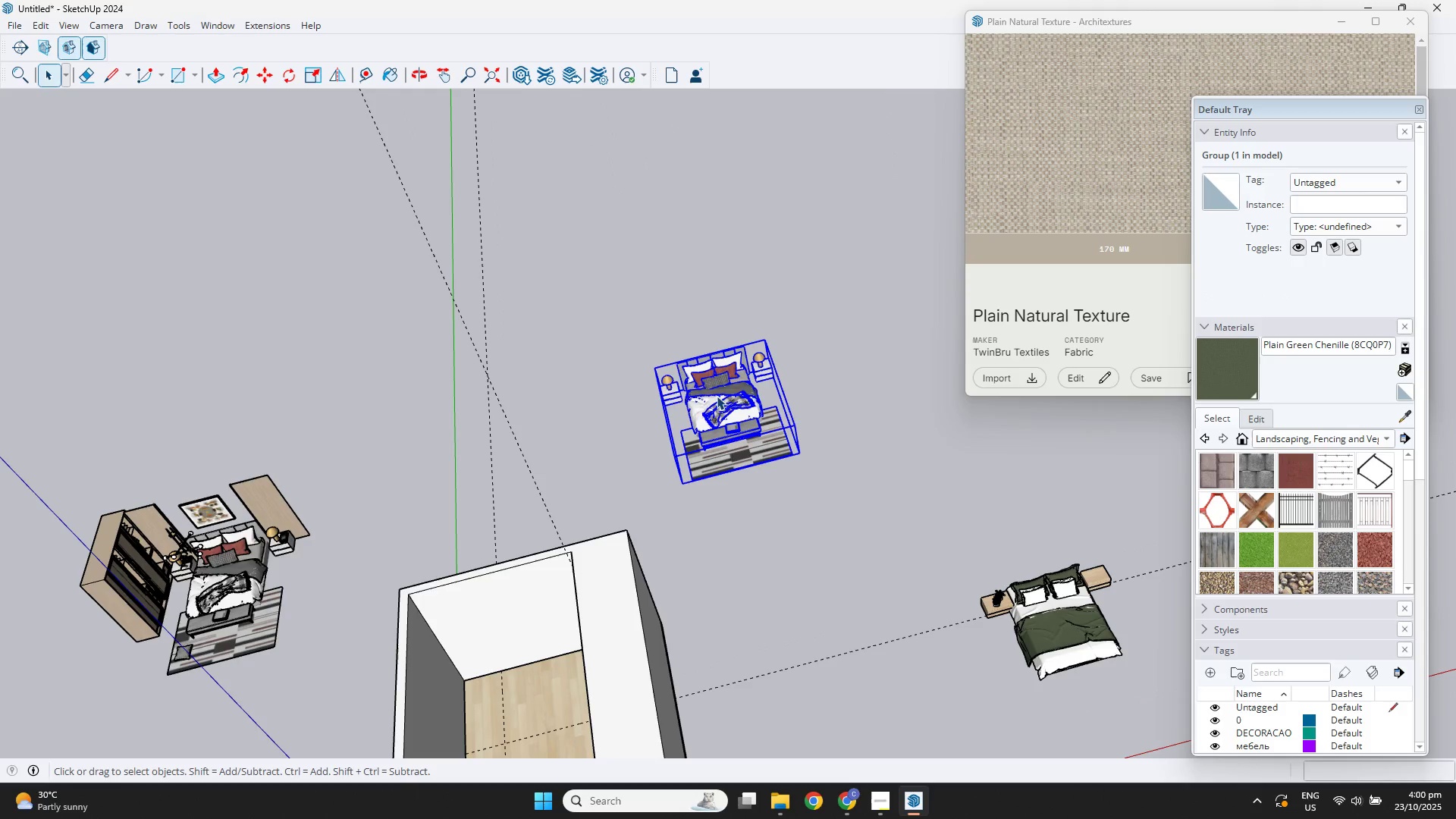 
key(M)
 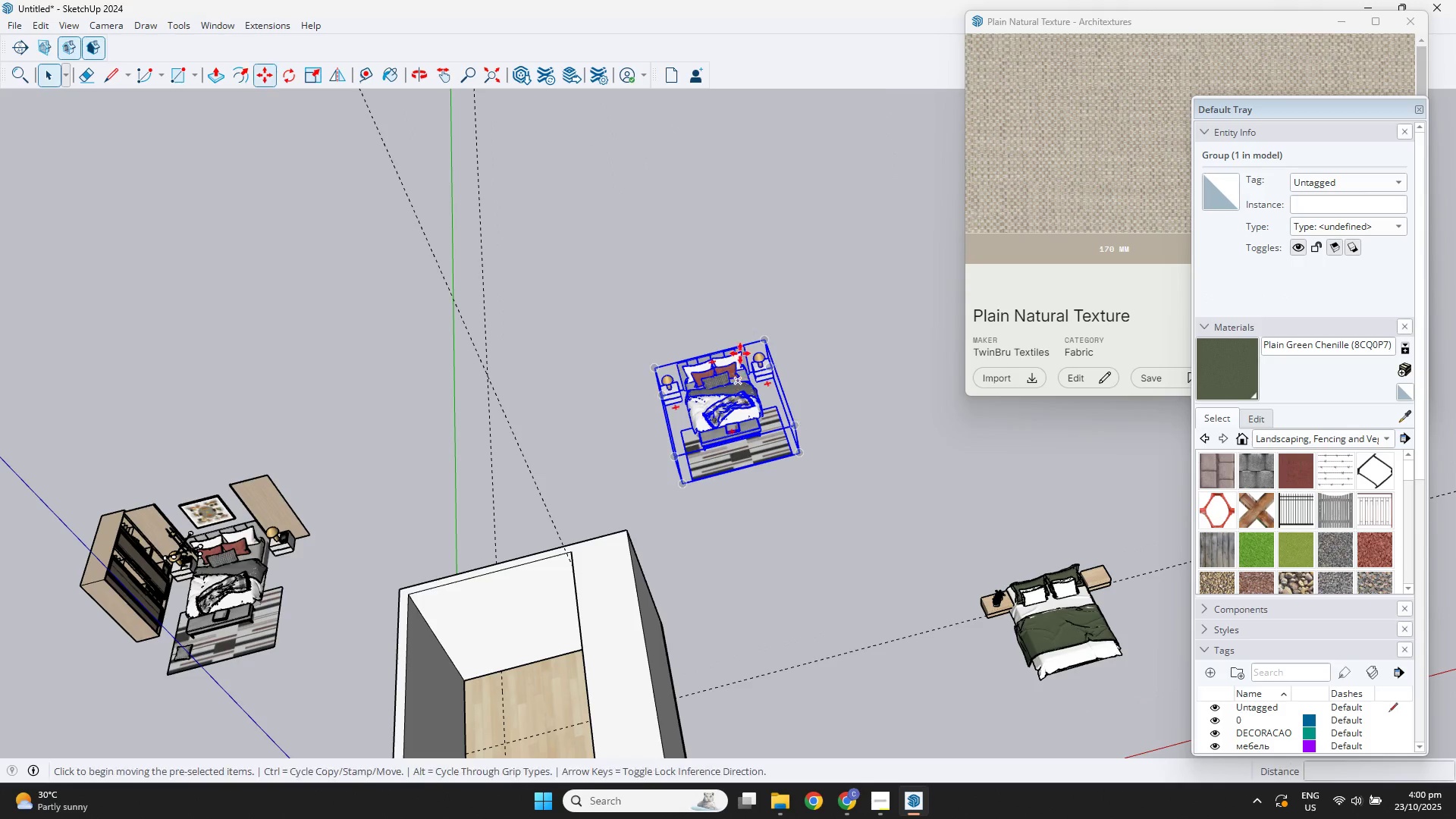 
scroll: coordinate [790, 390], scroll_direction: up, amount: 13.0
 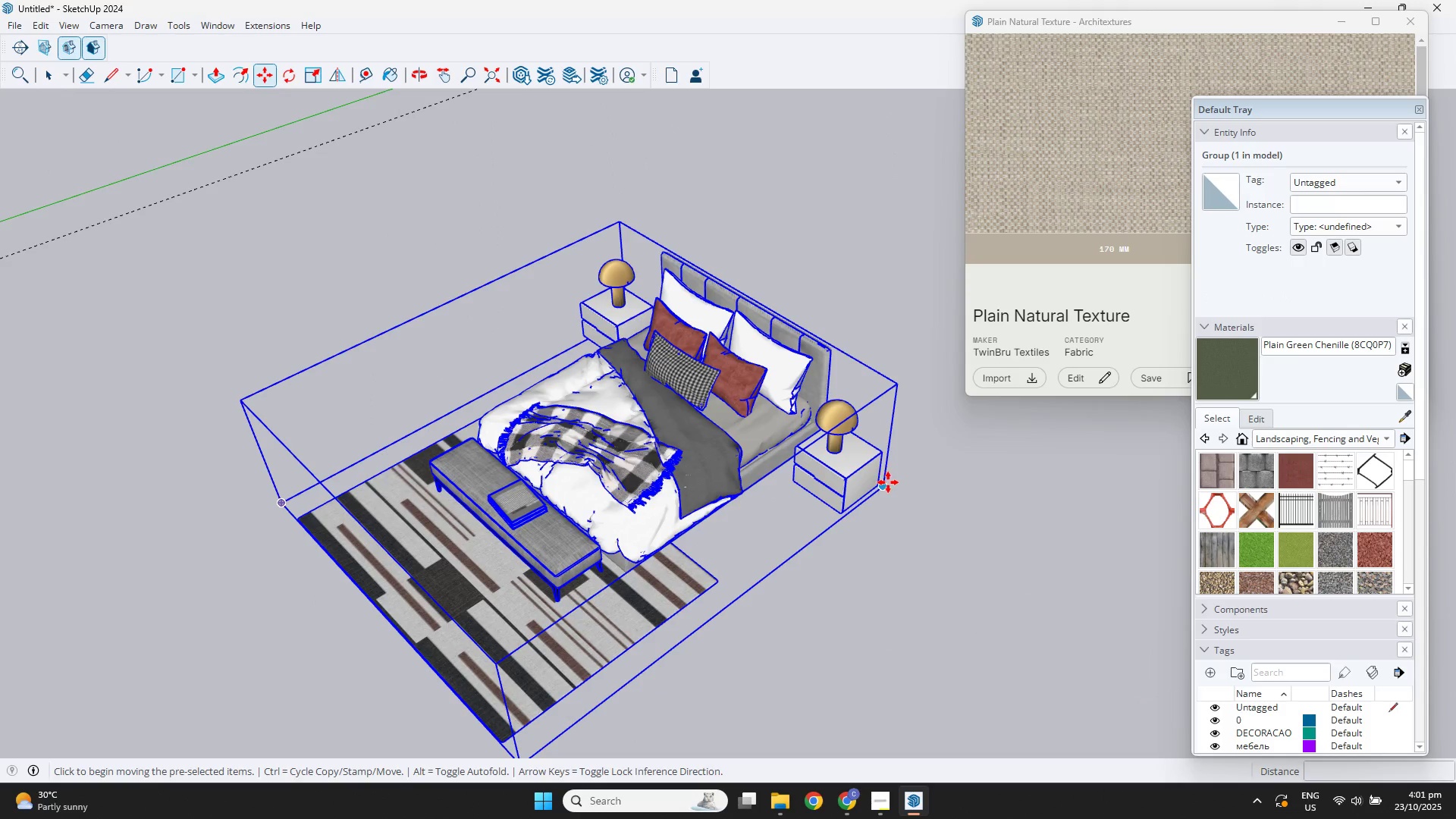 
scroll: coordinate [133, 617], scroll_direction: down, amount: 9.0
 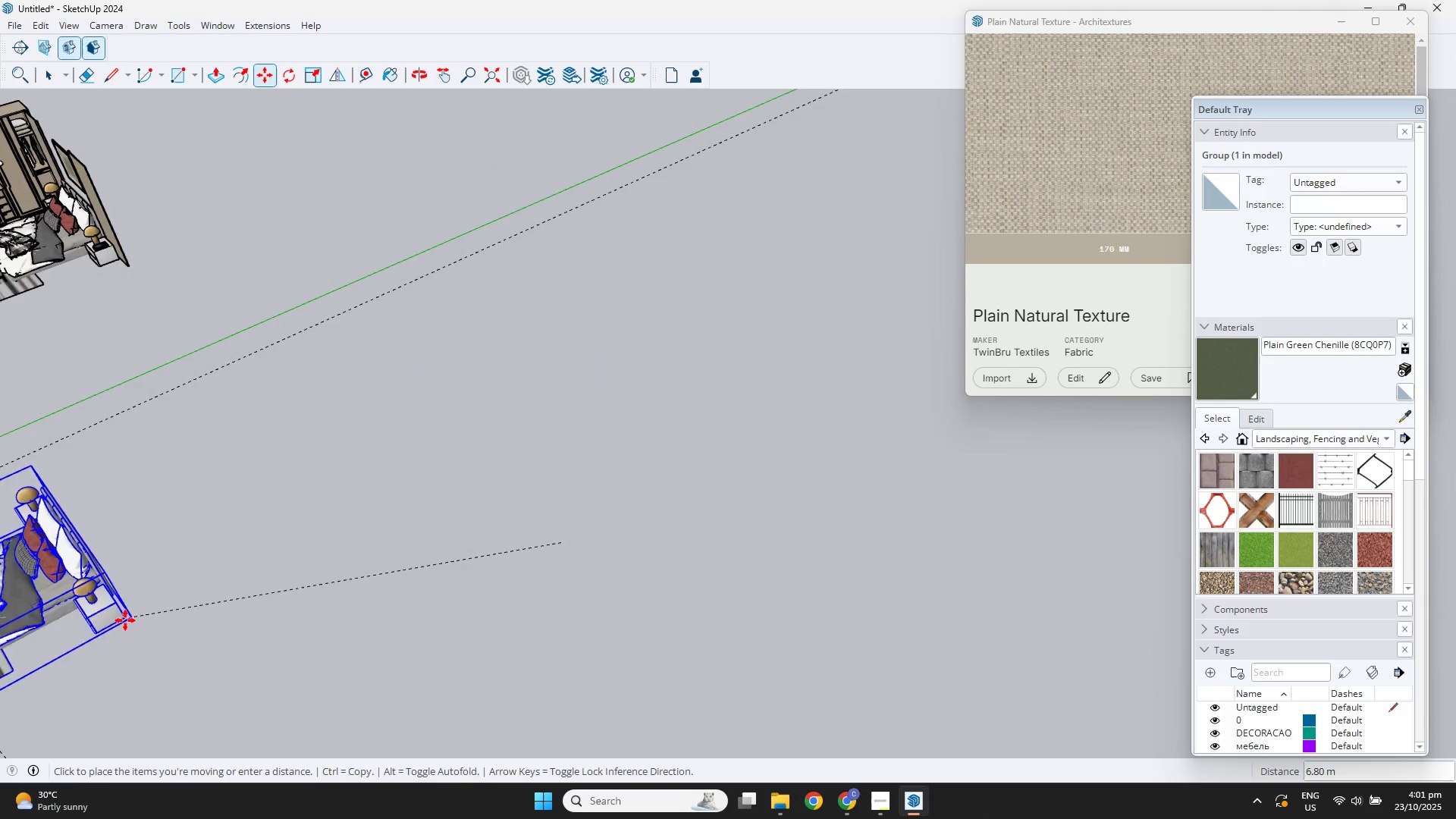 
hold_key(key=ShiftLeft, duration=0.36)
 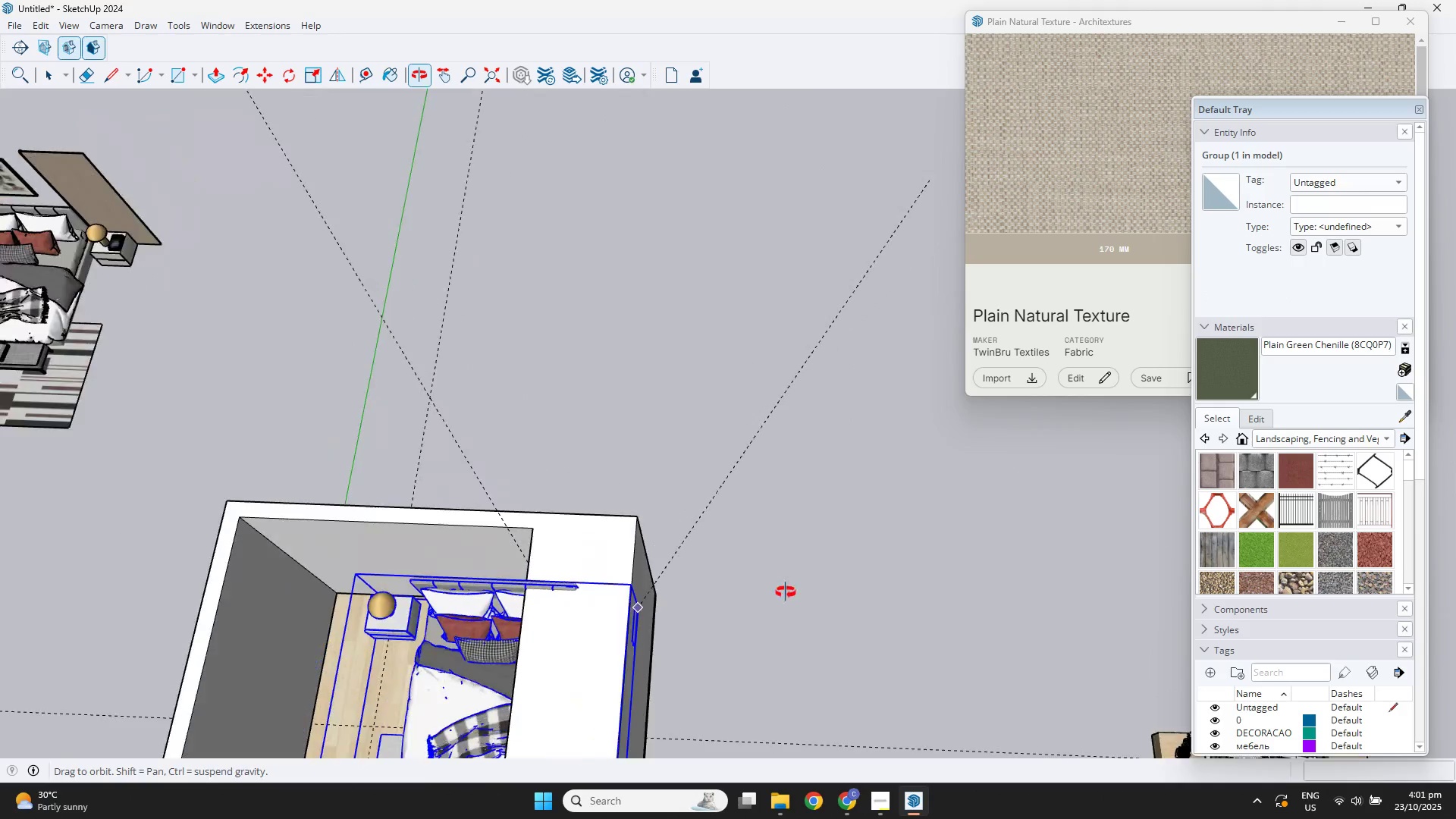 
scroll: coordinate [532, 598], scroll_direction: up, amount: 12.0
 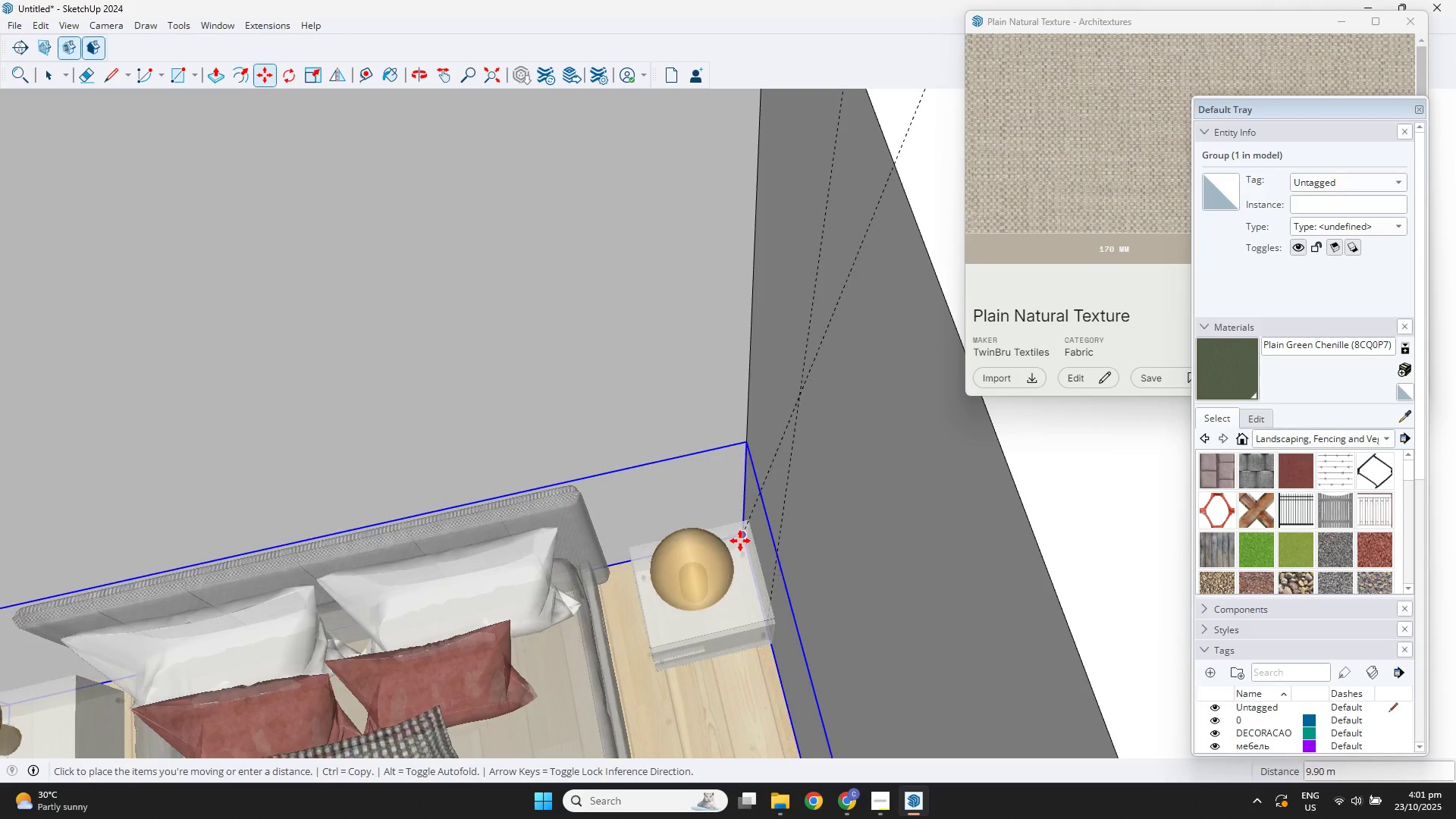 
left_click([742, 537])
 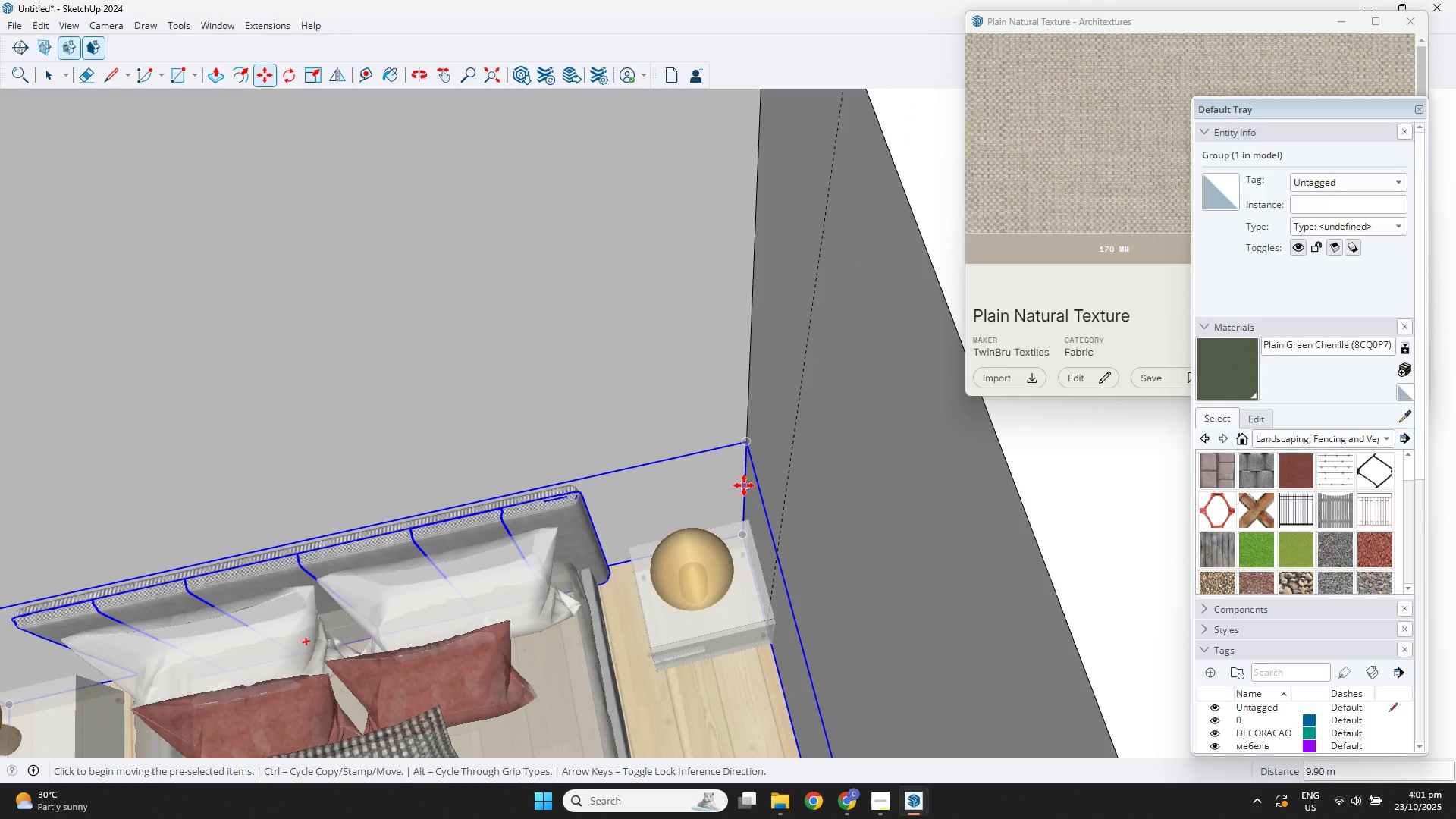 
left_click([744, 485])
 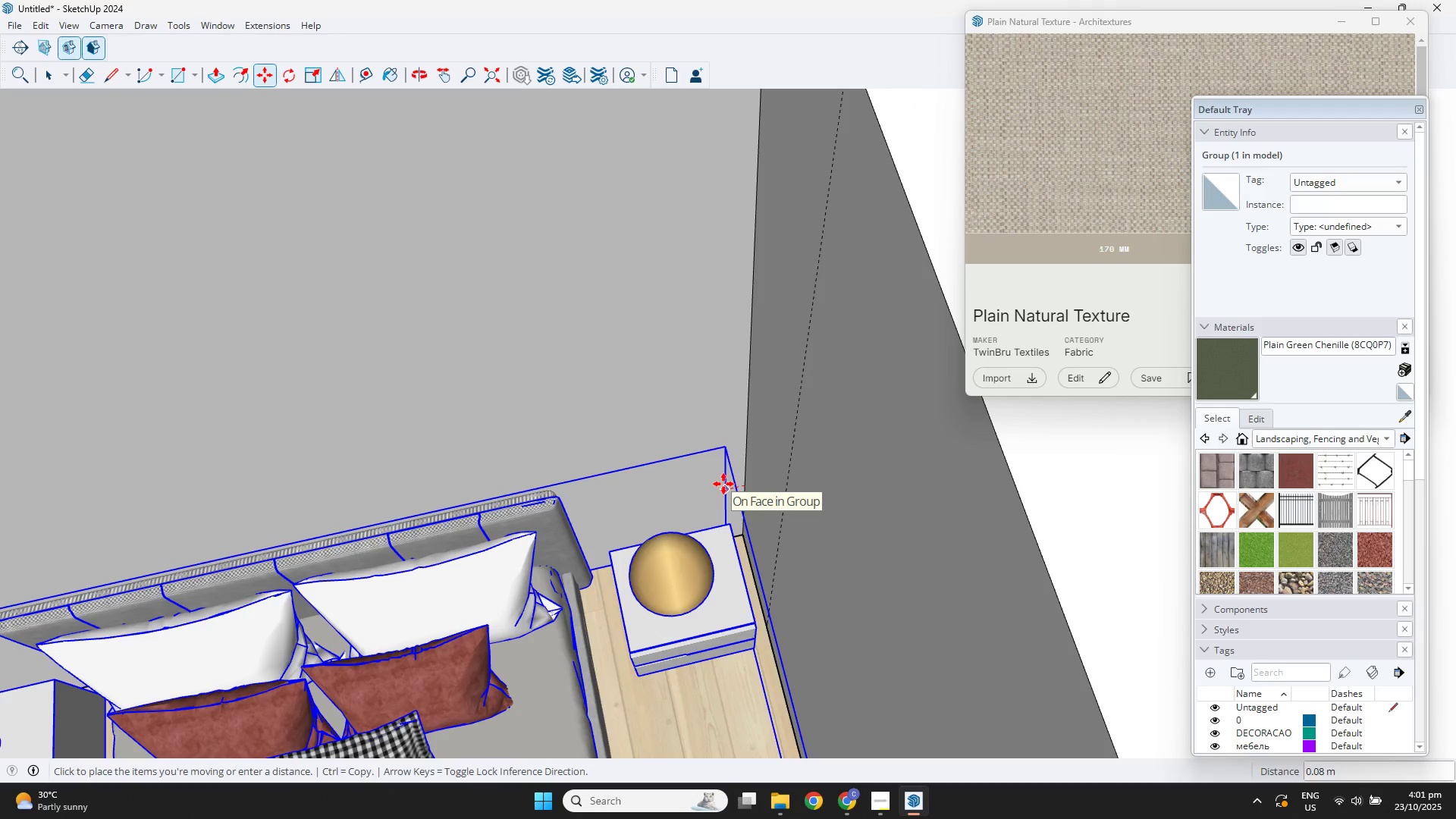 
key(NumpadDecimal)
 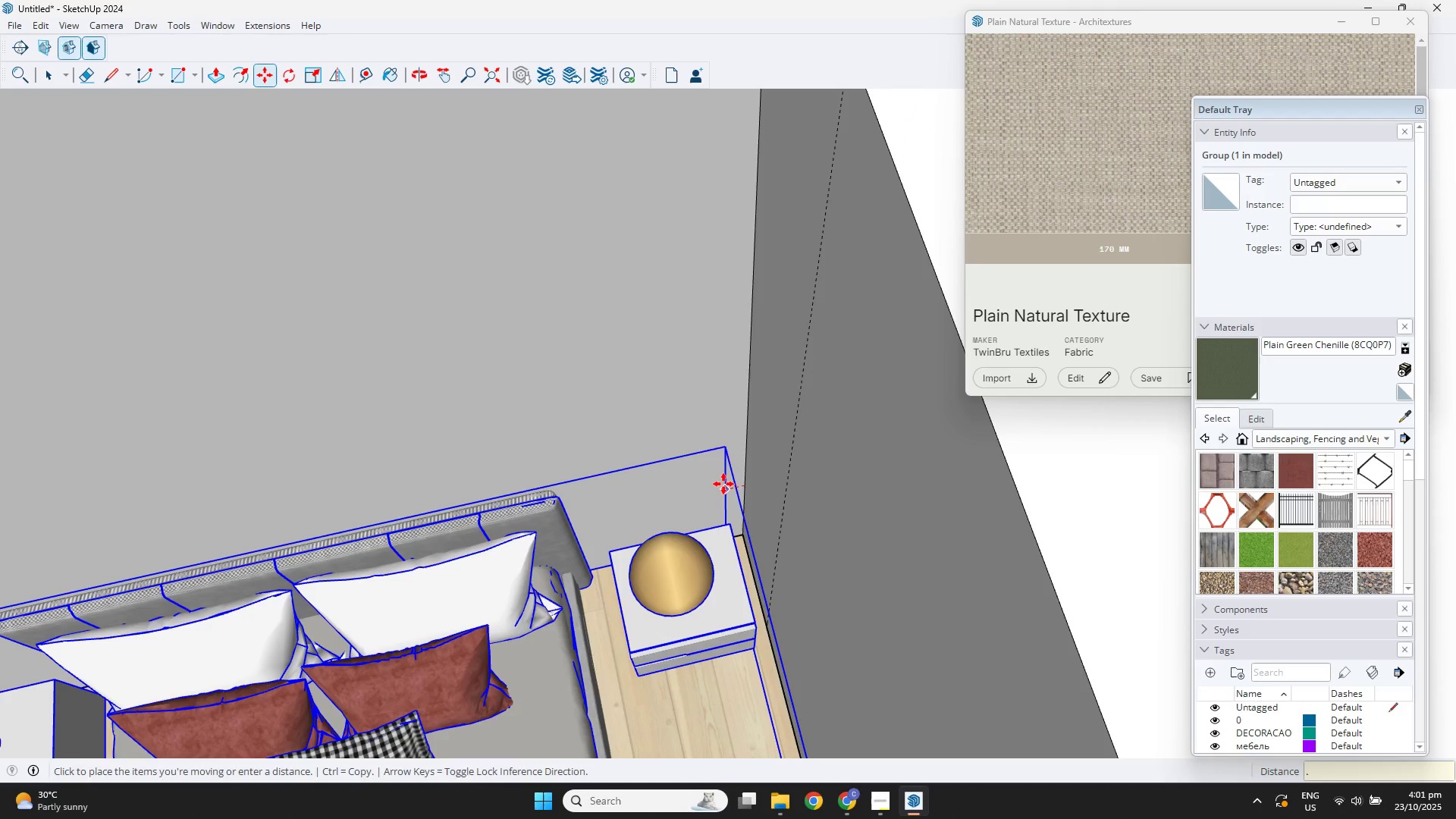 
key(Numpad9)
 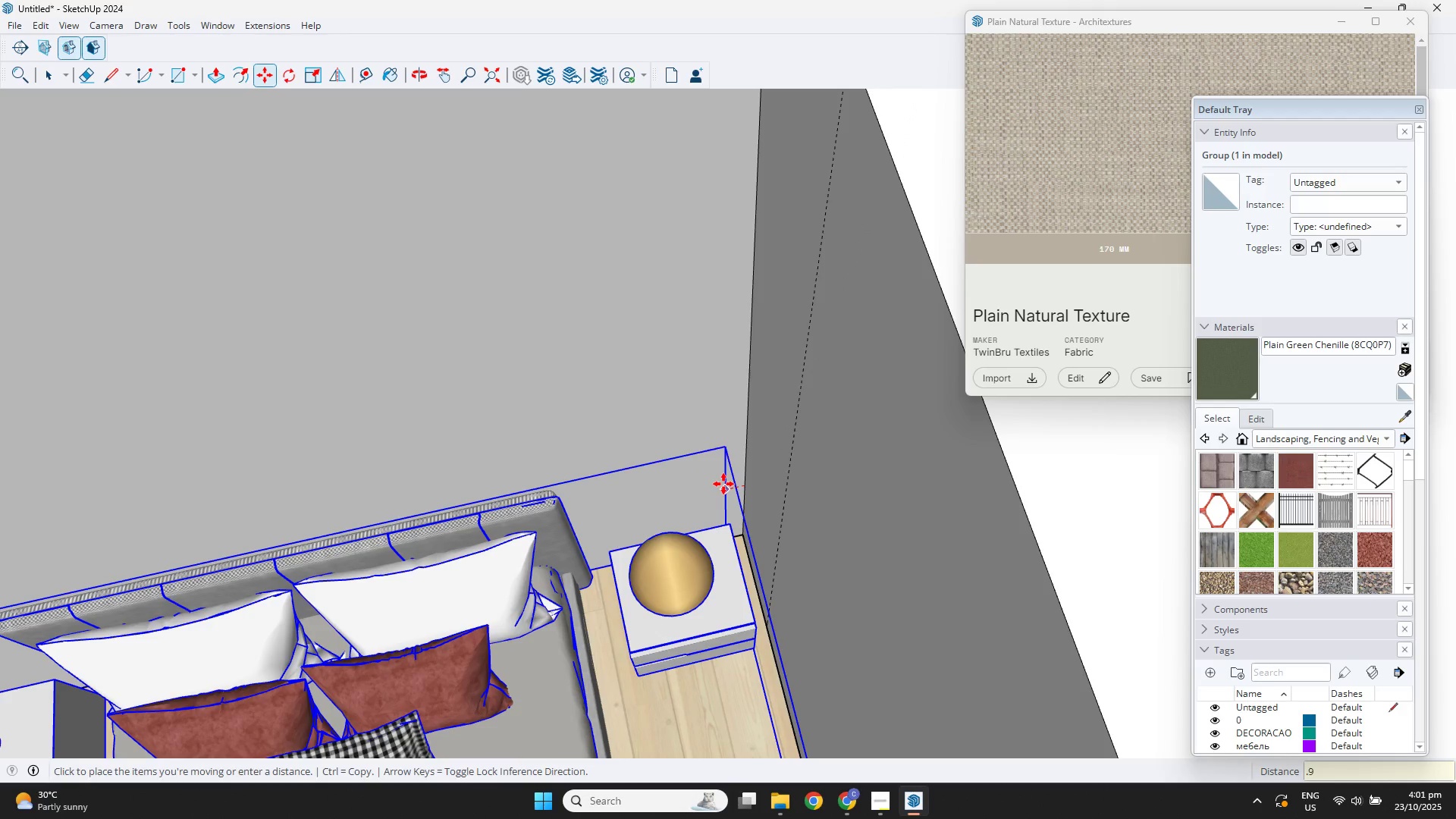 
key(NumpadEnter)
 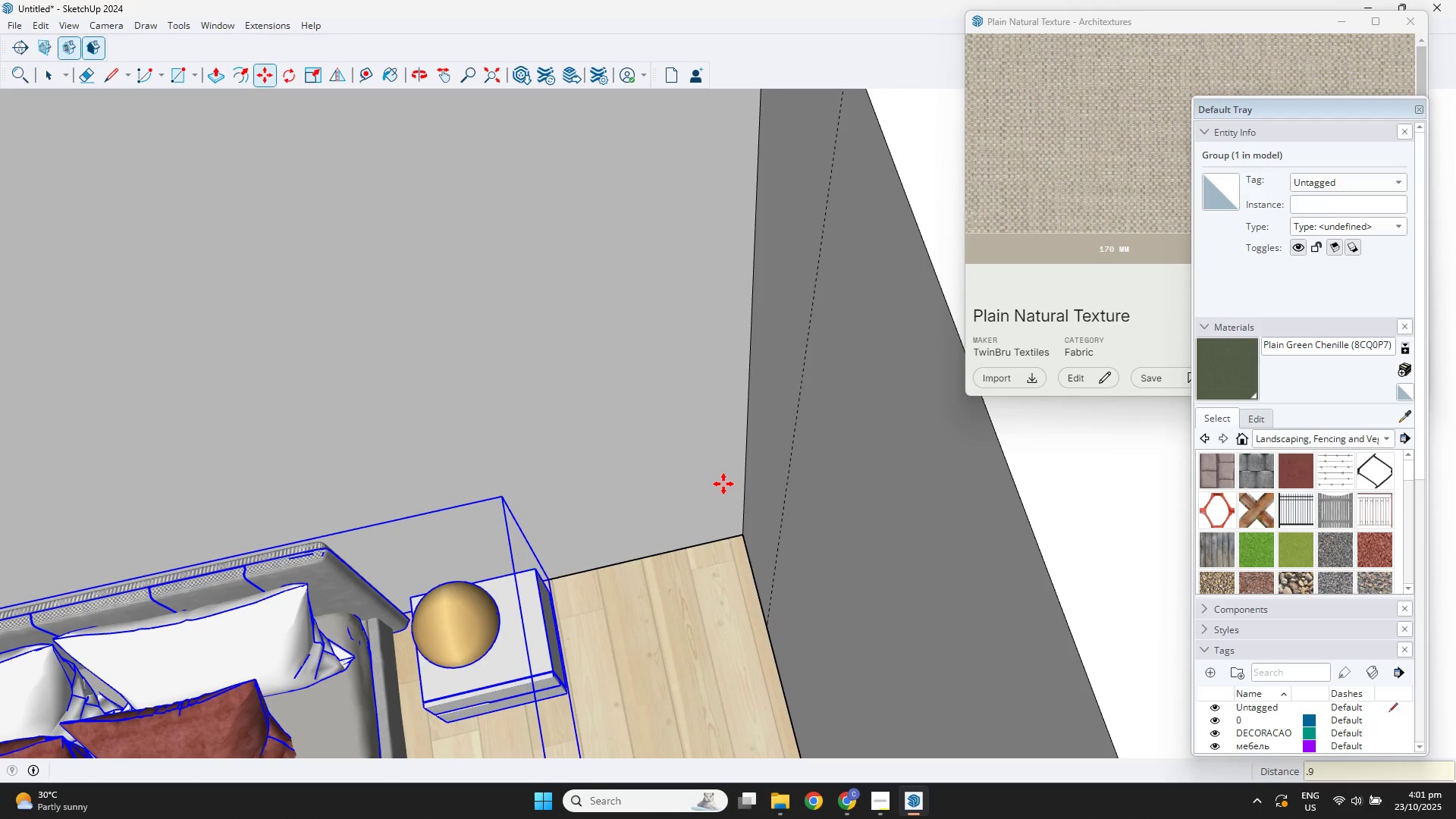 
scroll: coordinate [669, 576], scroll_direction: down, amount: 3.0
 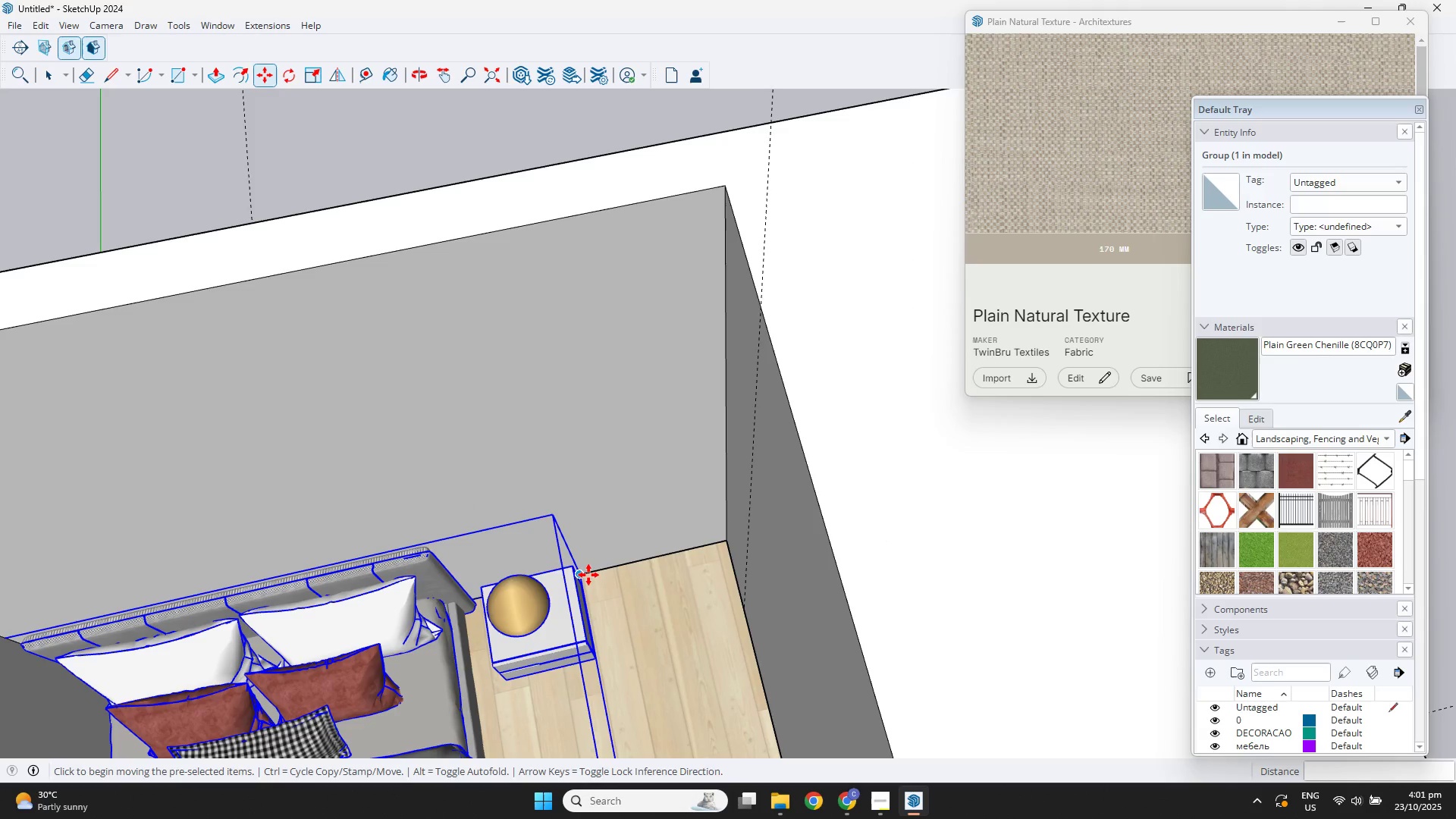 
left_click([588, 574])
 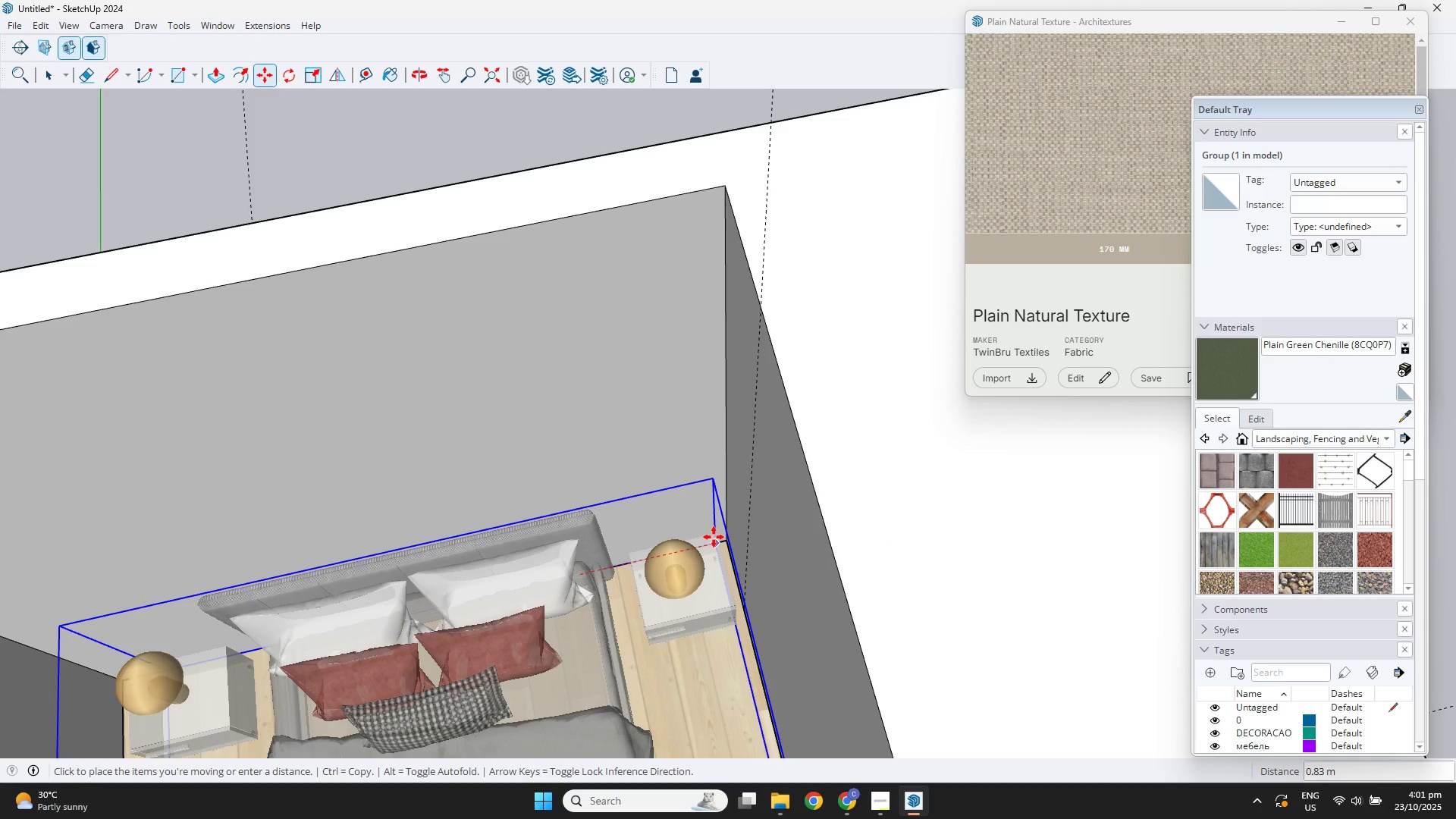 
left_click([721, 537])
 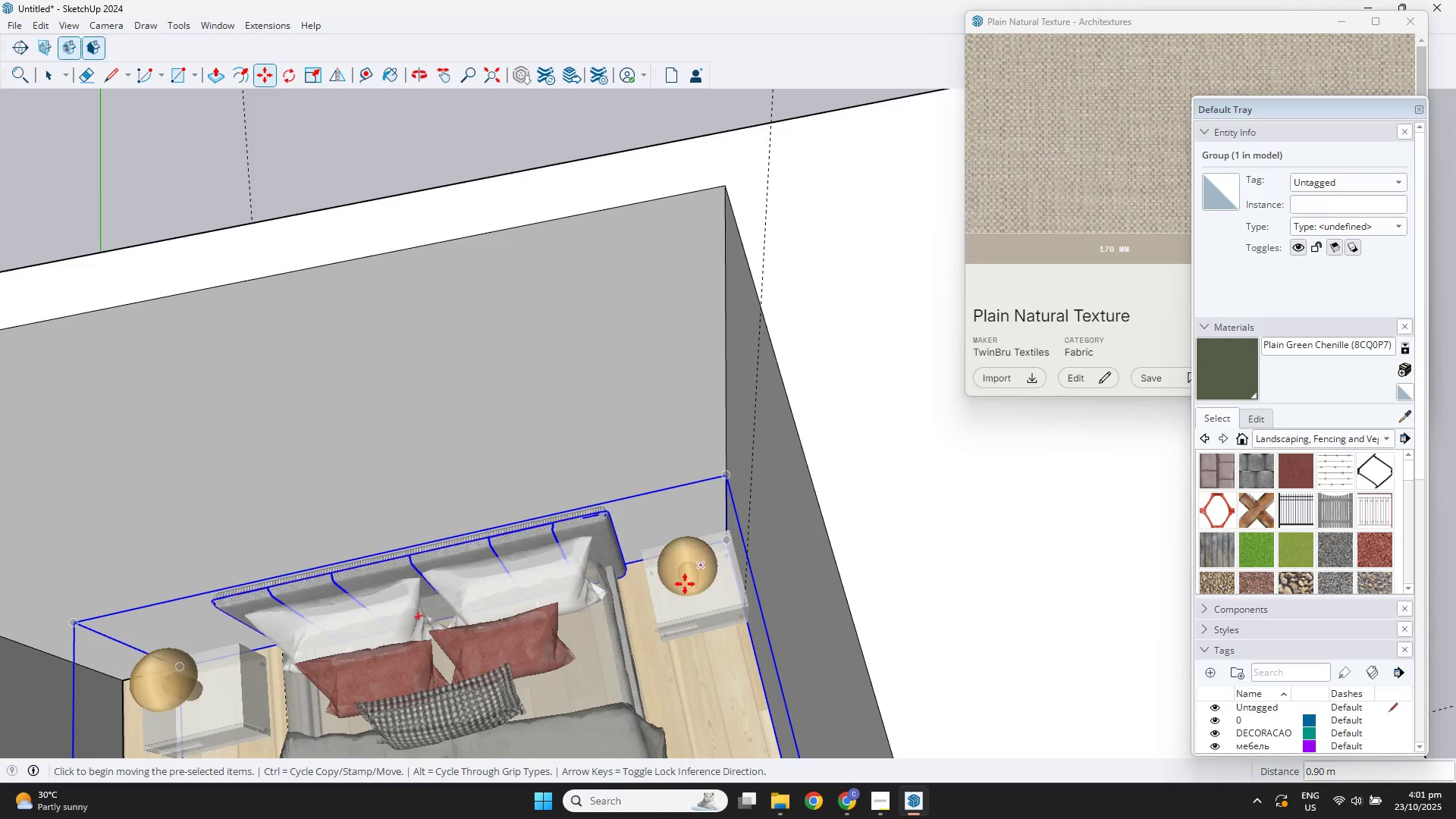 
scroll: coordinate [717, 526], scroll_direction: up, amount: 12.0
 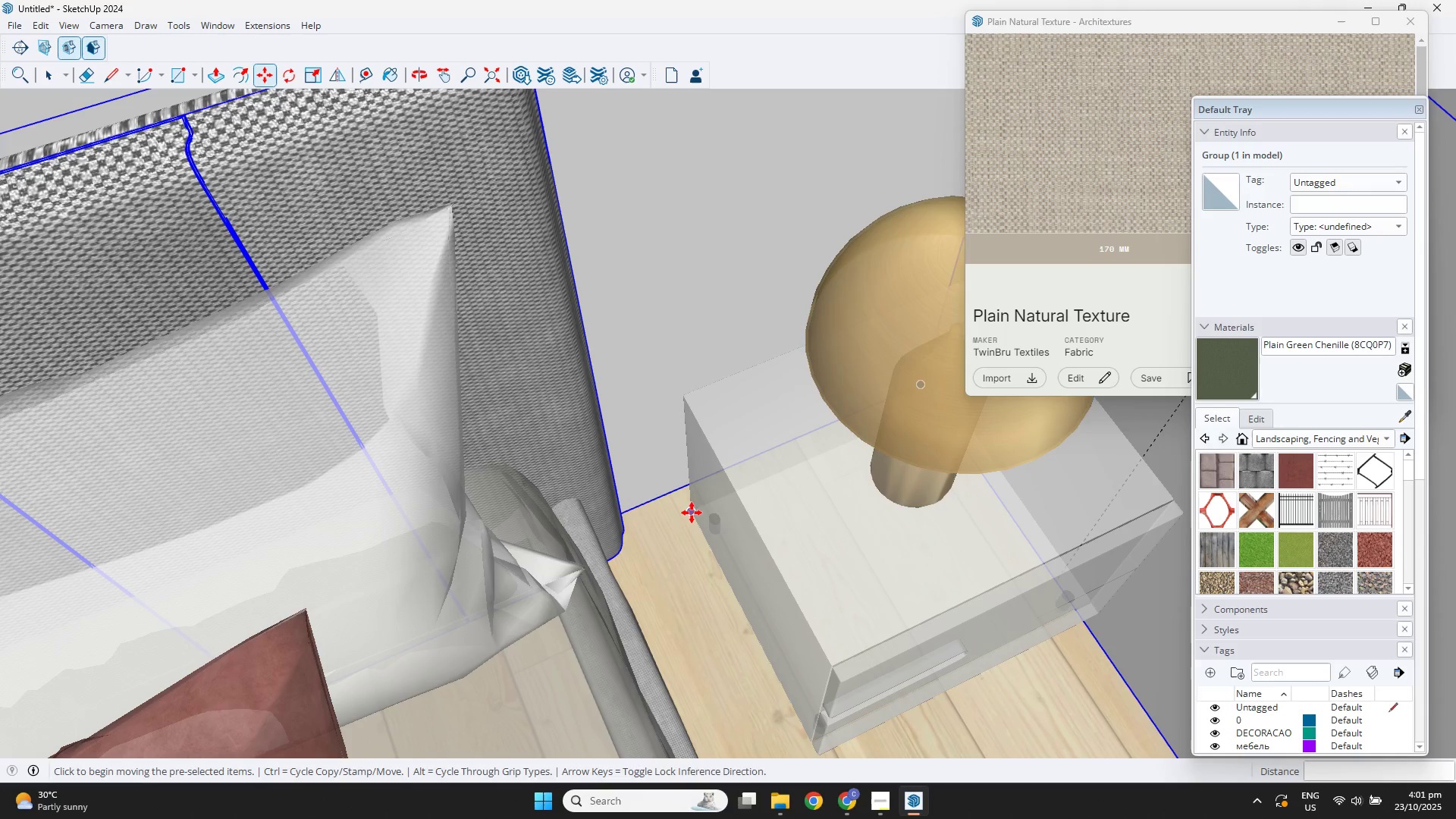 
left_click([692, 513])
 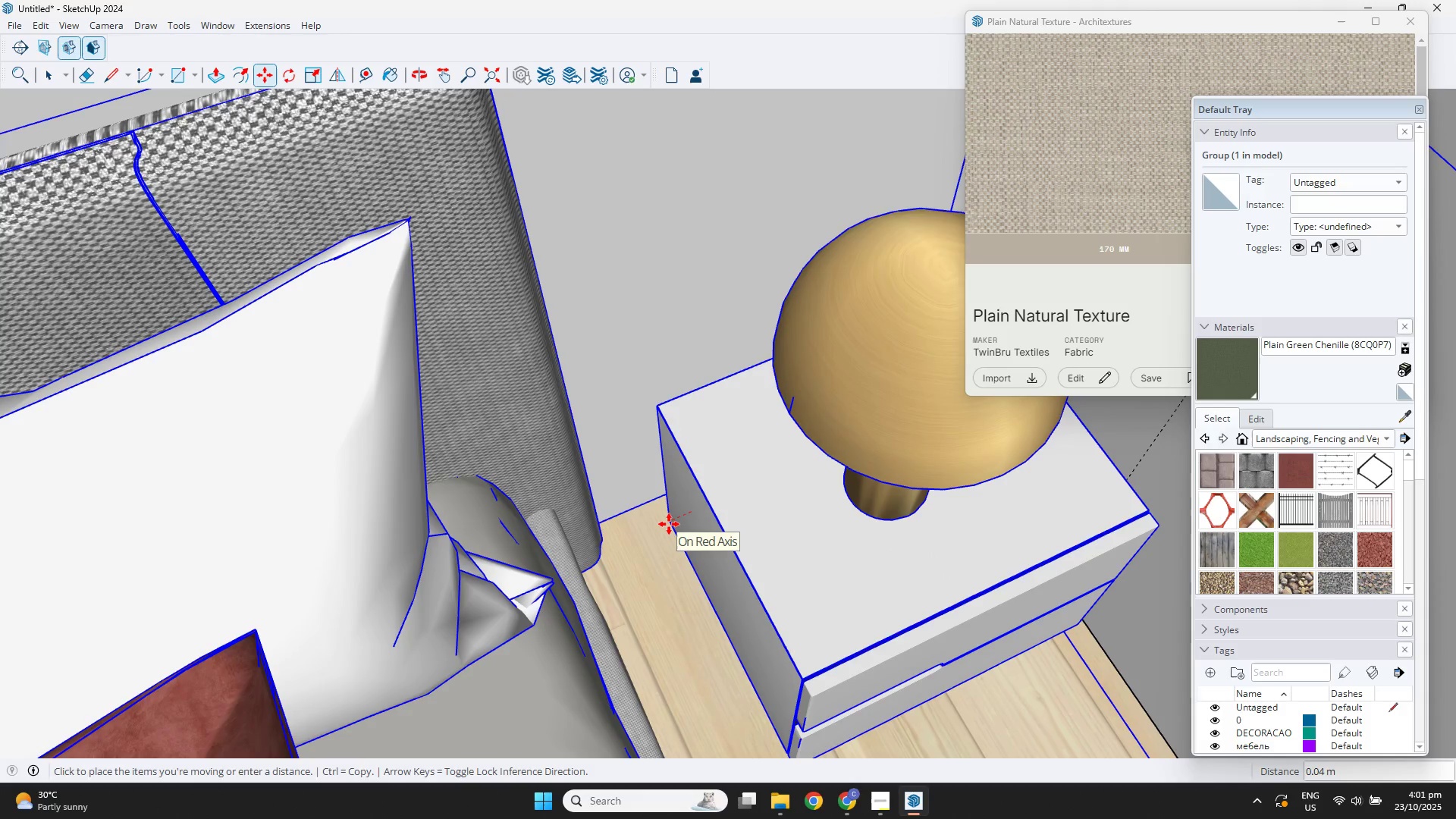 
key(NumpadDecimal)
 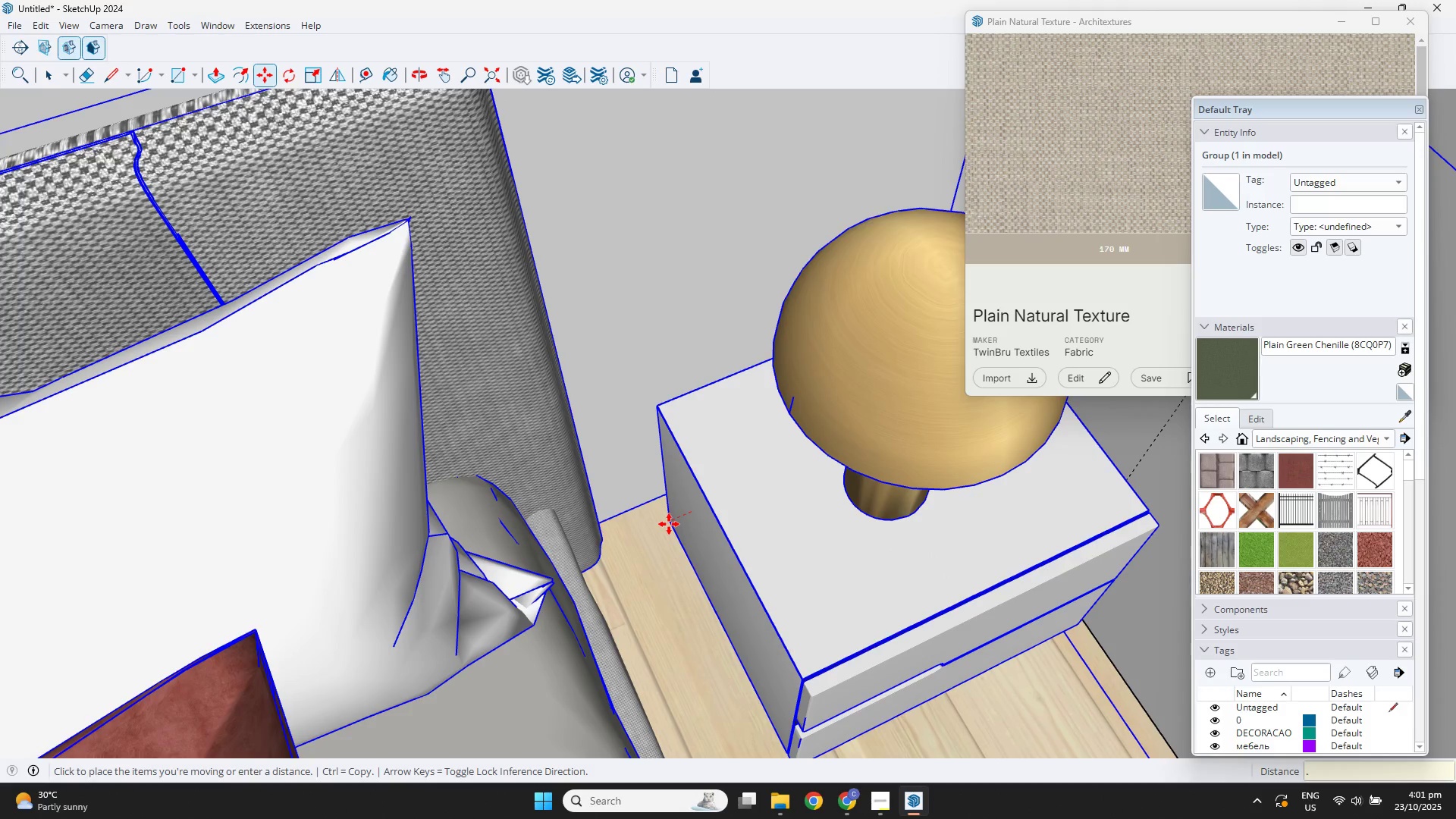 
key(Numpad9)
 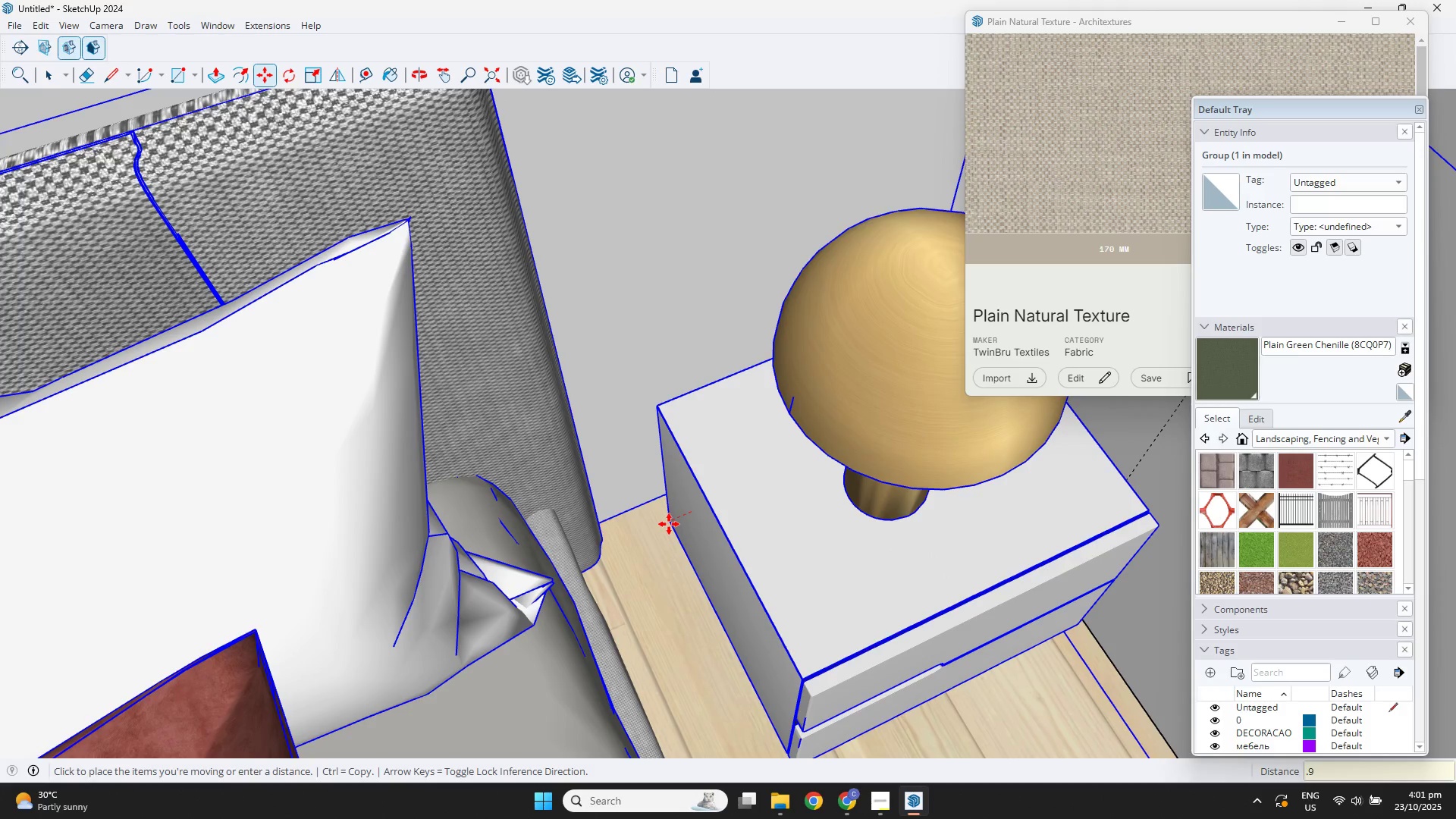 
key(NumpadEnter)
 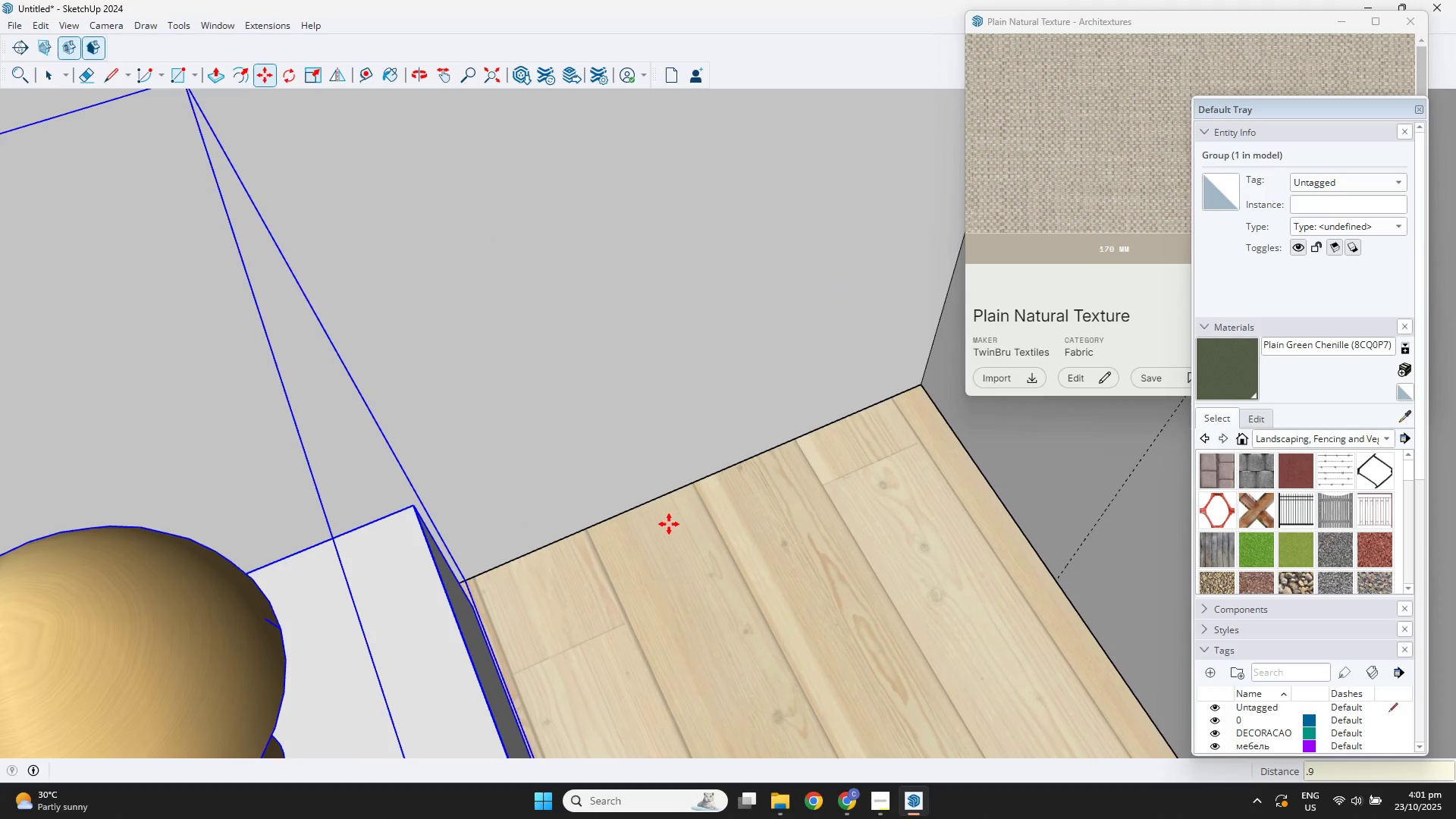 
scroll: coordinate [592, 643], scroll_direction: down, amount: 11.0
 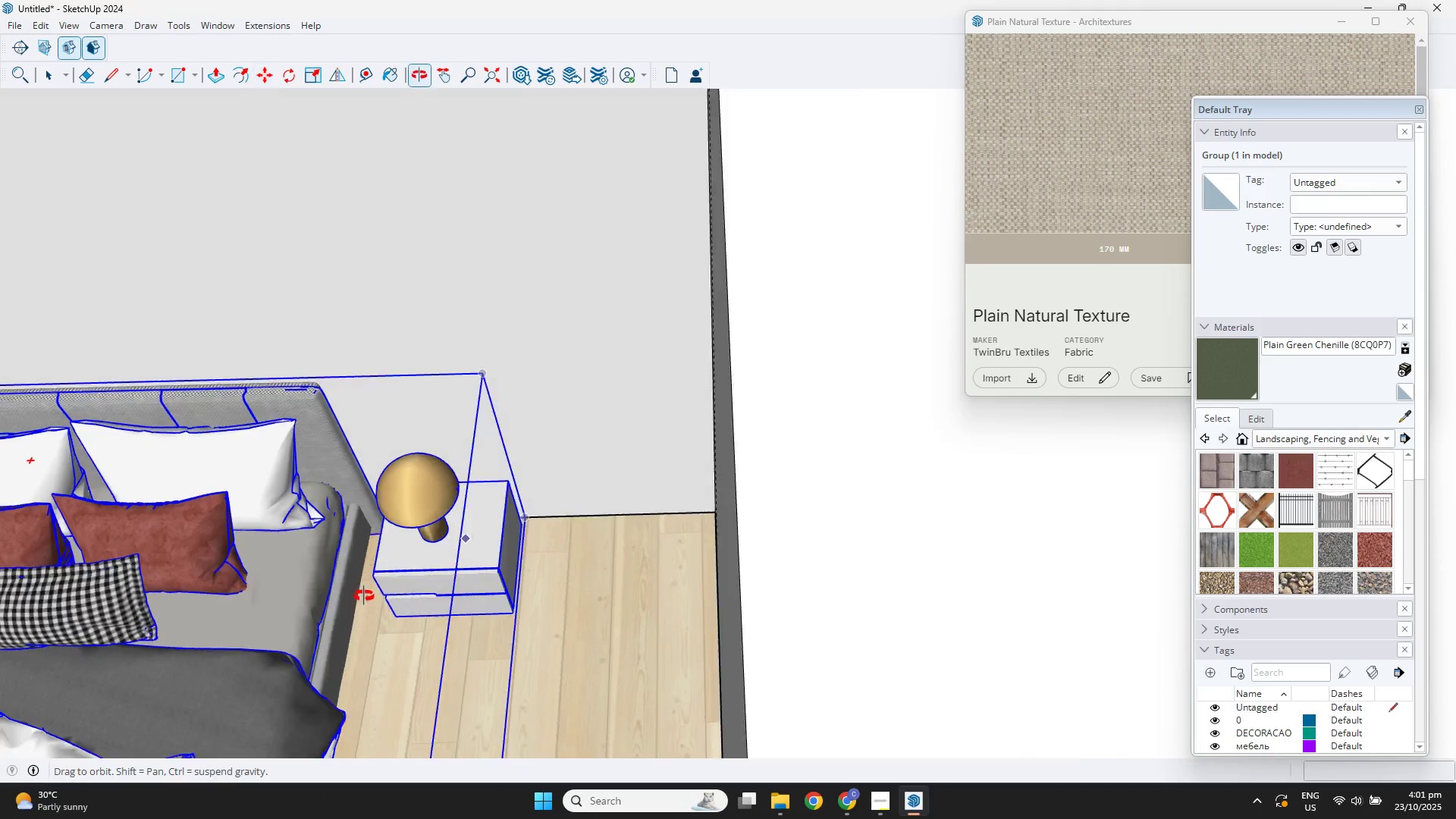 
hold_key(key=ShiftLeft, duration=0.35)
 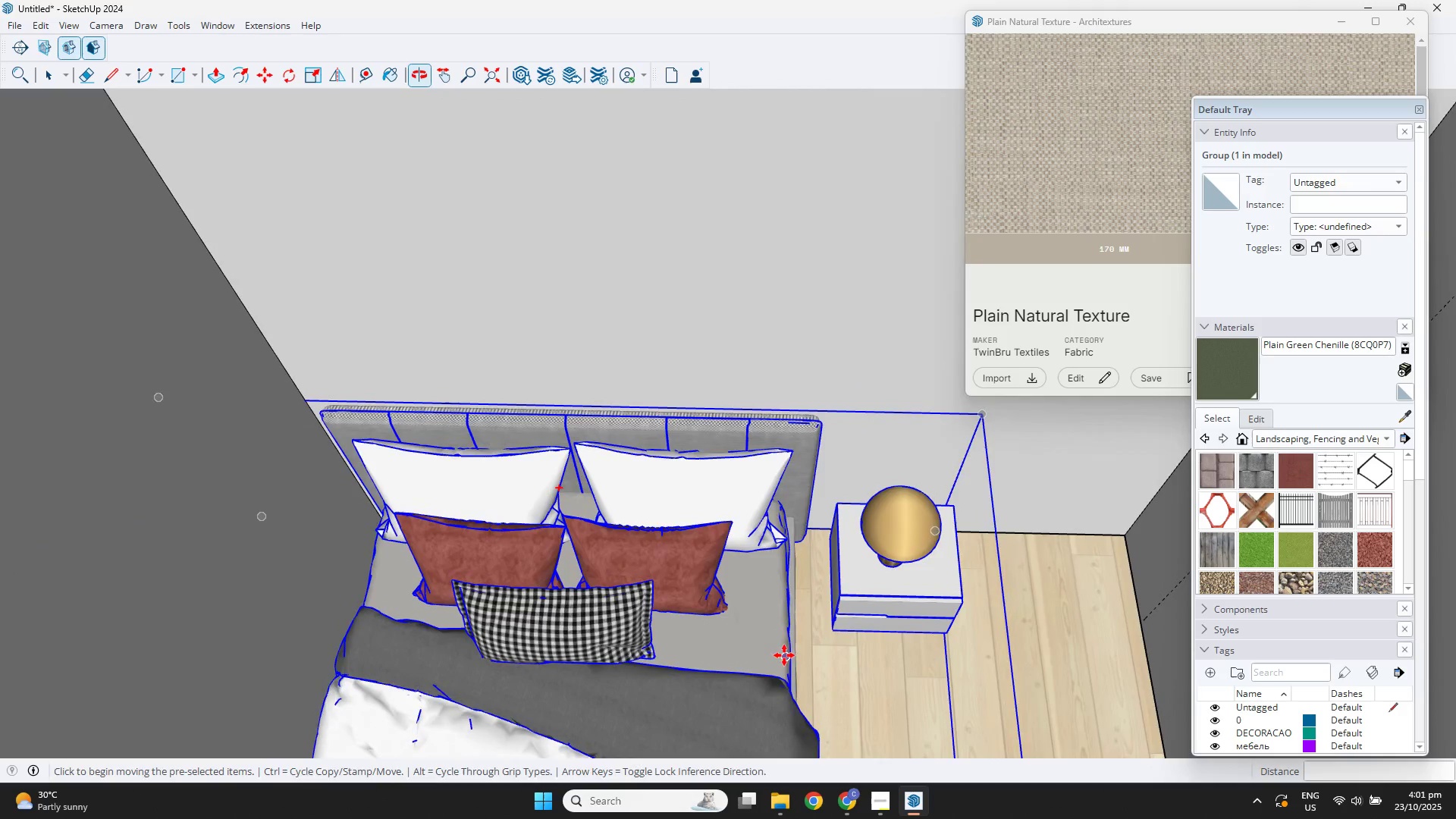 
key(Control+ControlLeft)
 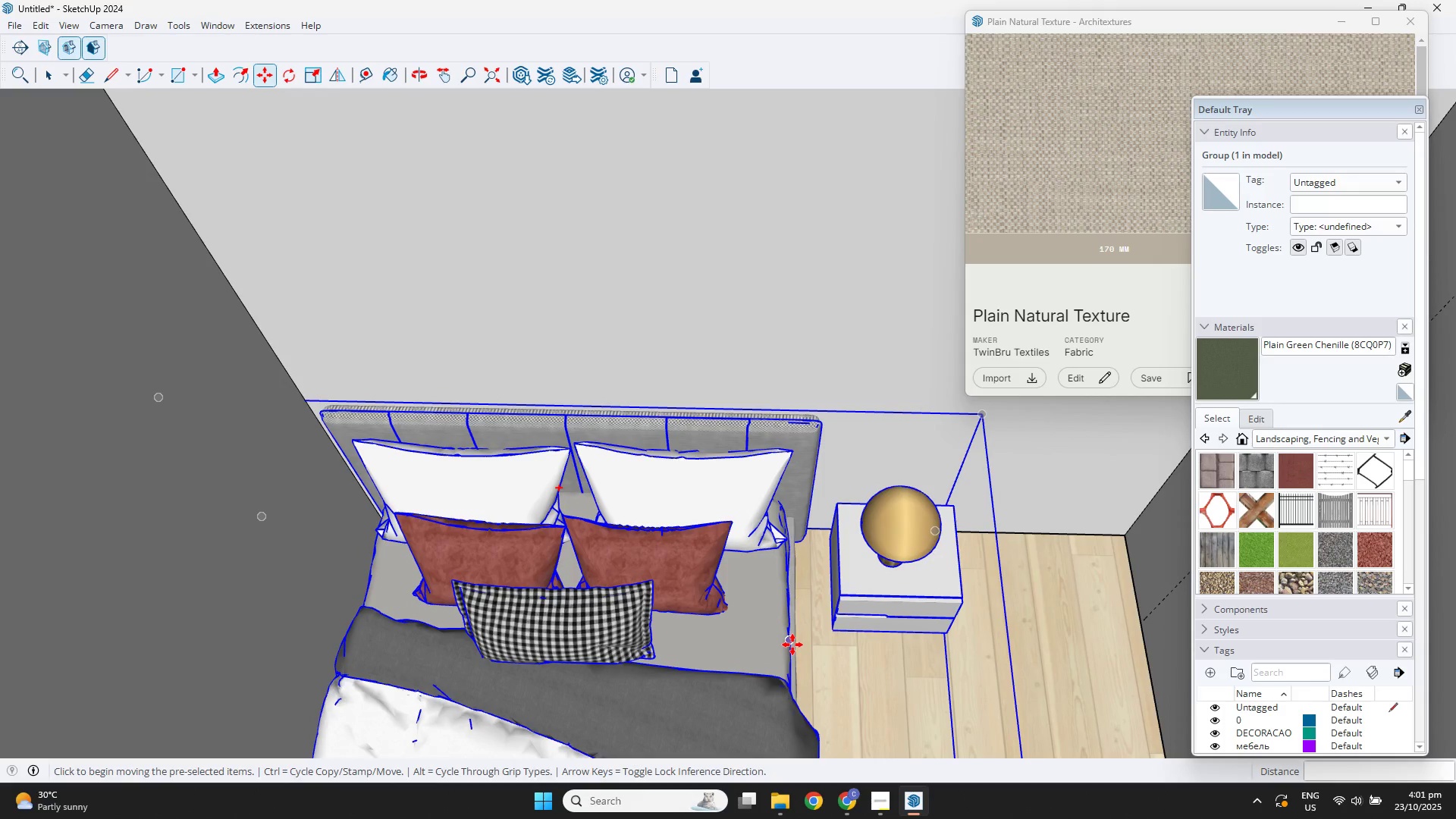 
key(Control+Z)
 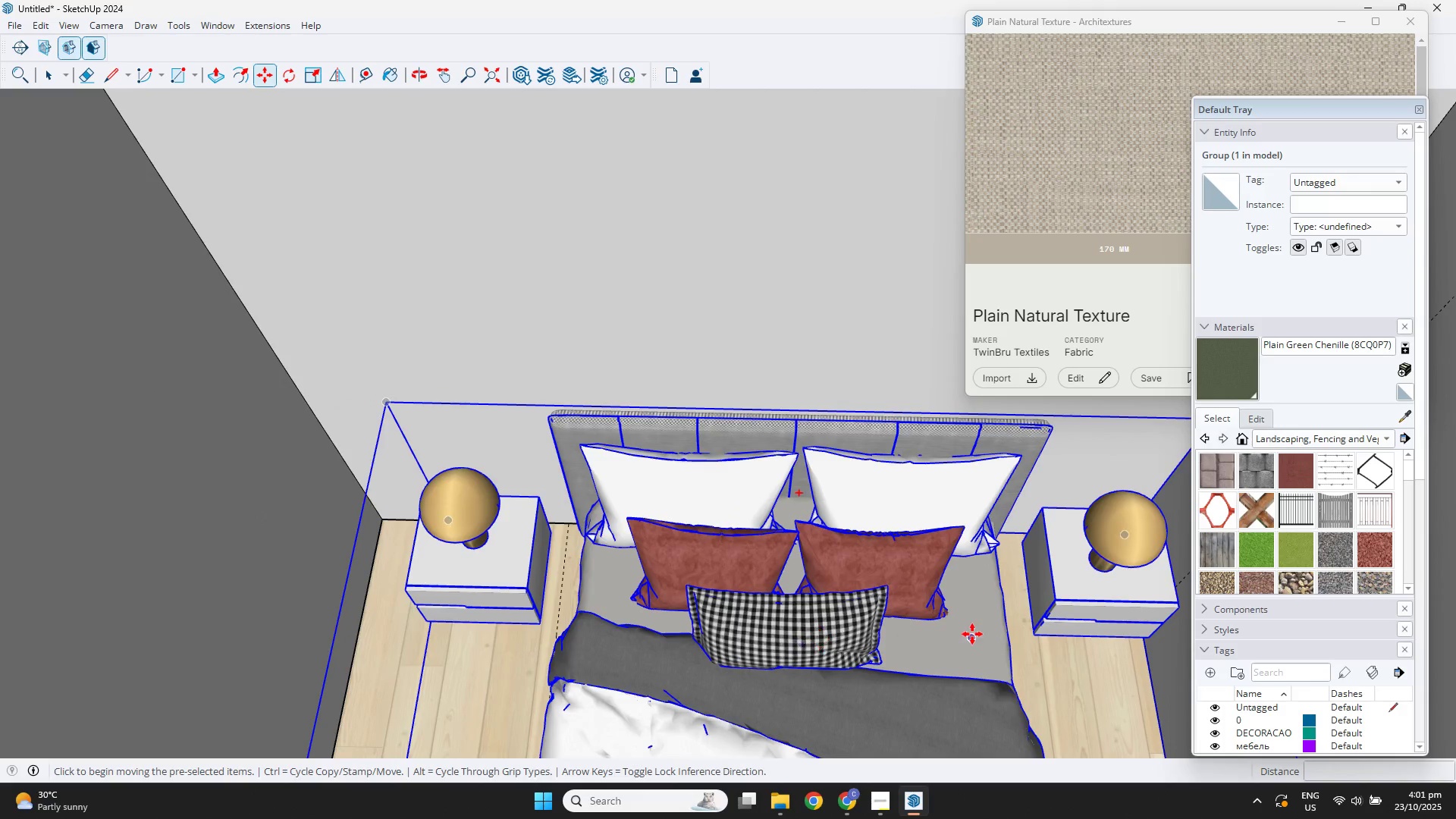 
scroll: coordinate [975, 633], scroll_direction: down, amount: 2.0
 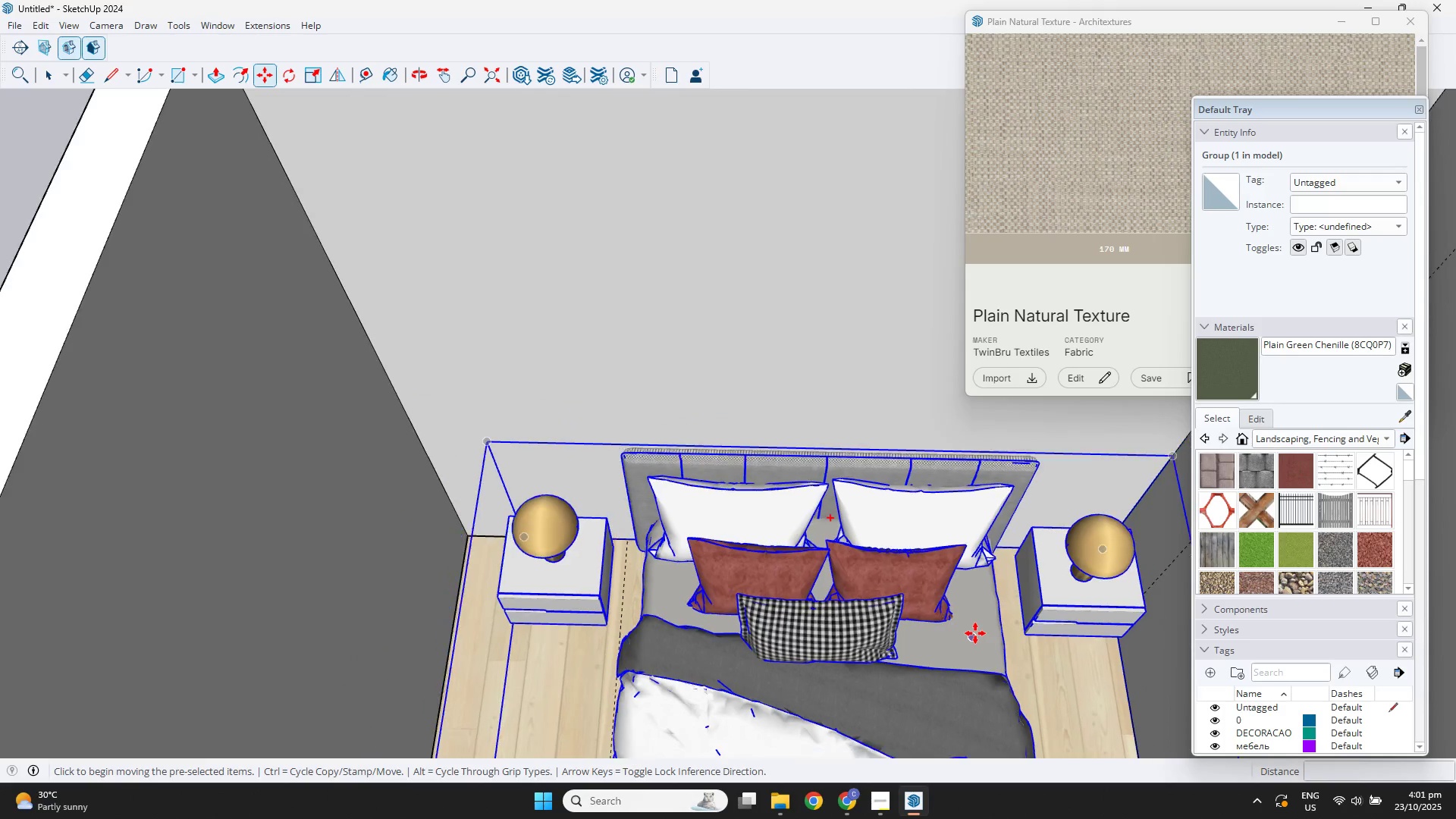 
hold_key(key=ShiftLeft, duration=0.53)
 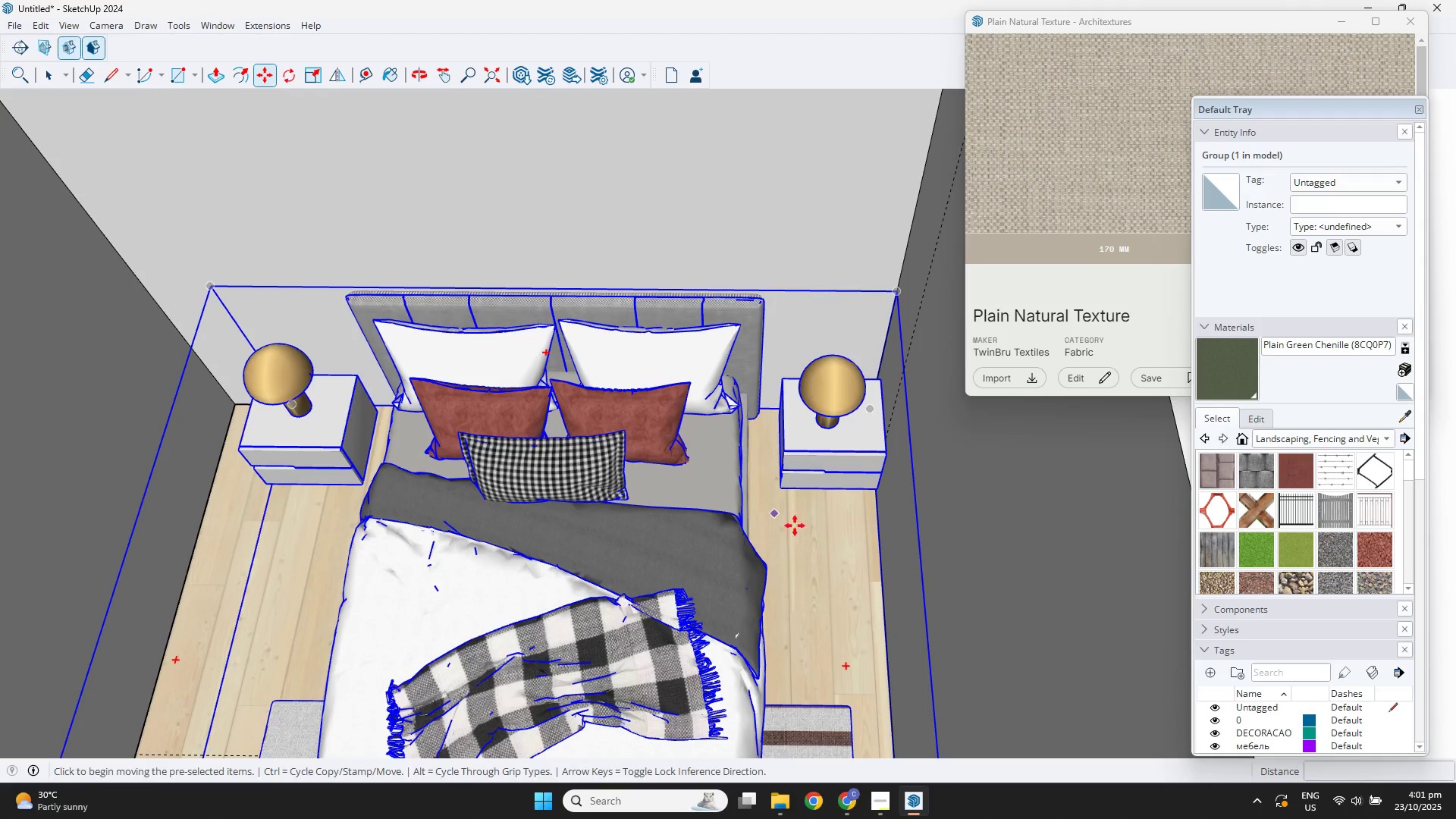 
key(T)
 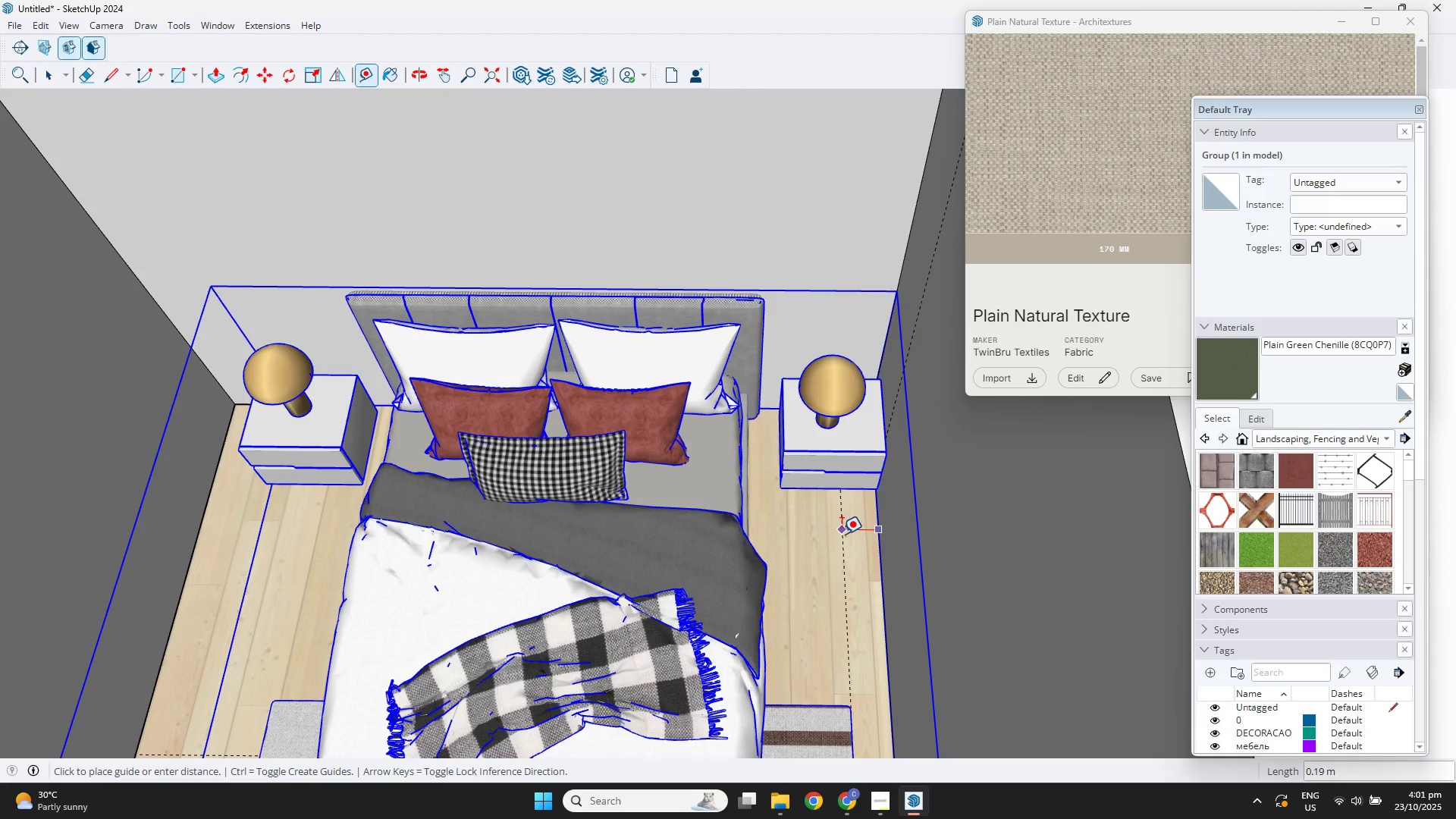 
key(NumpadDecimal)
 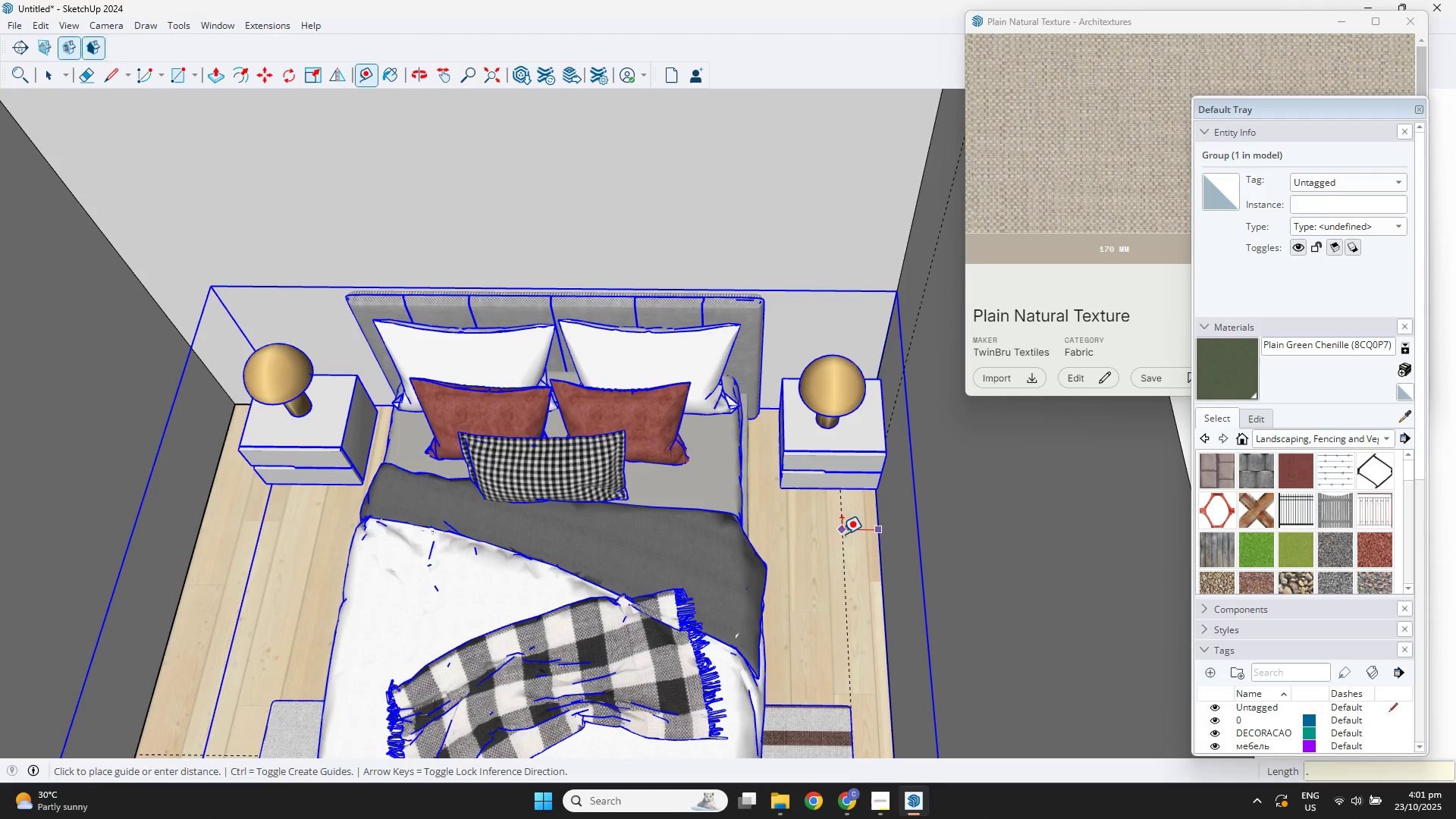 
key(Numpad9)
 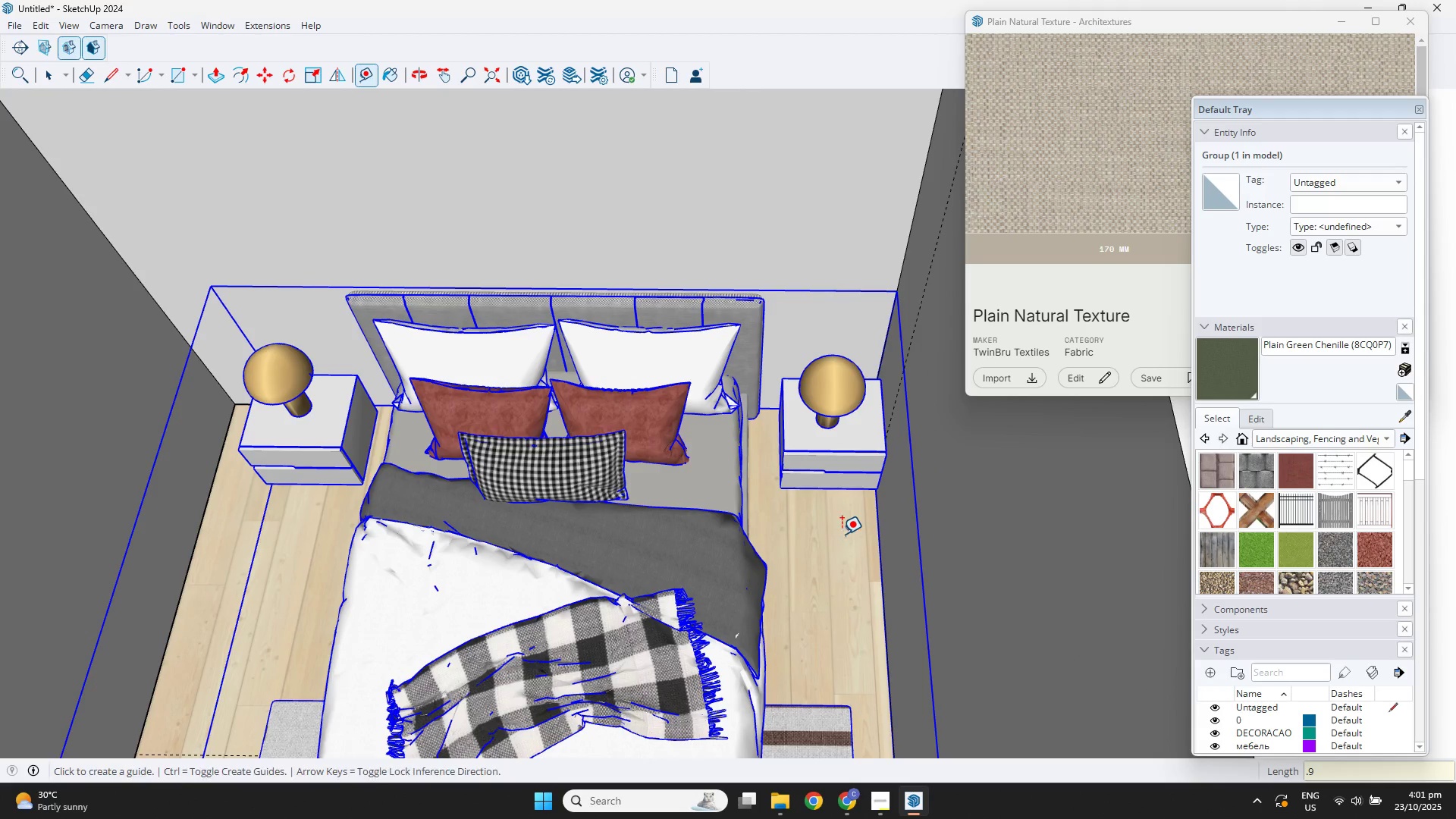 
key(NumpadEnter)
 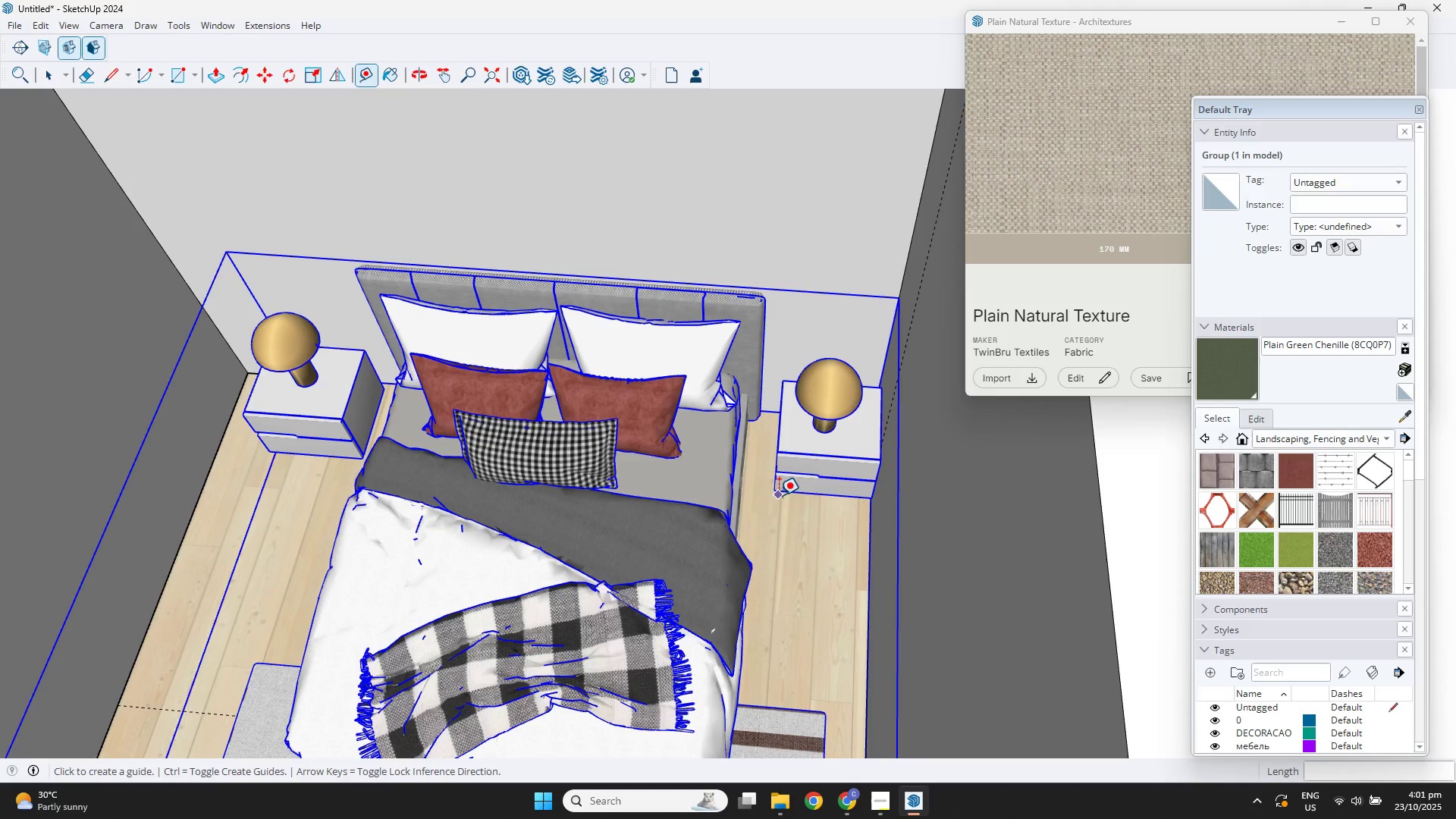 
left_click([775, 488])
 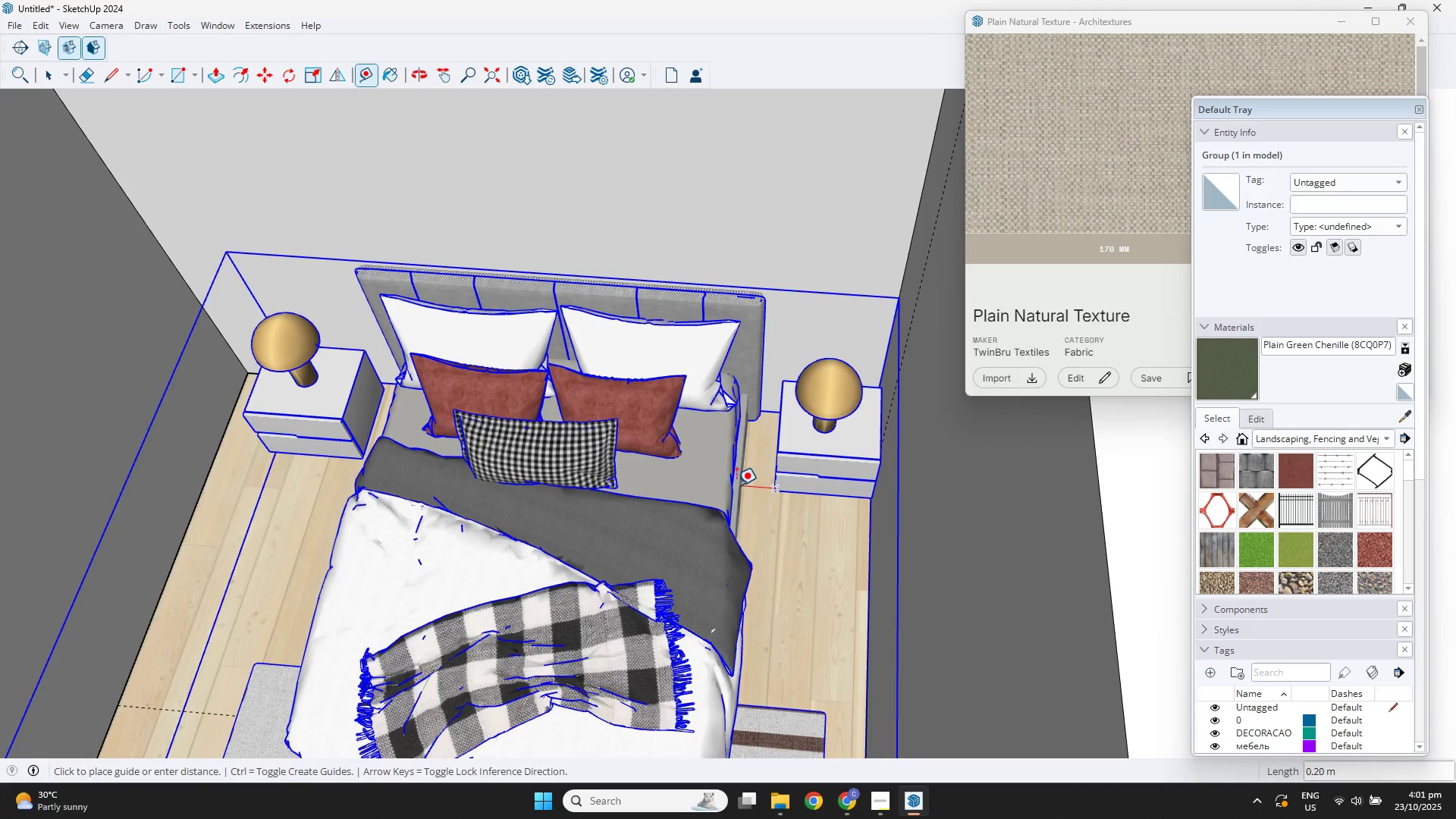 
key(Space)
 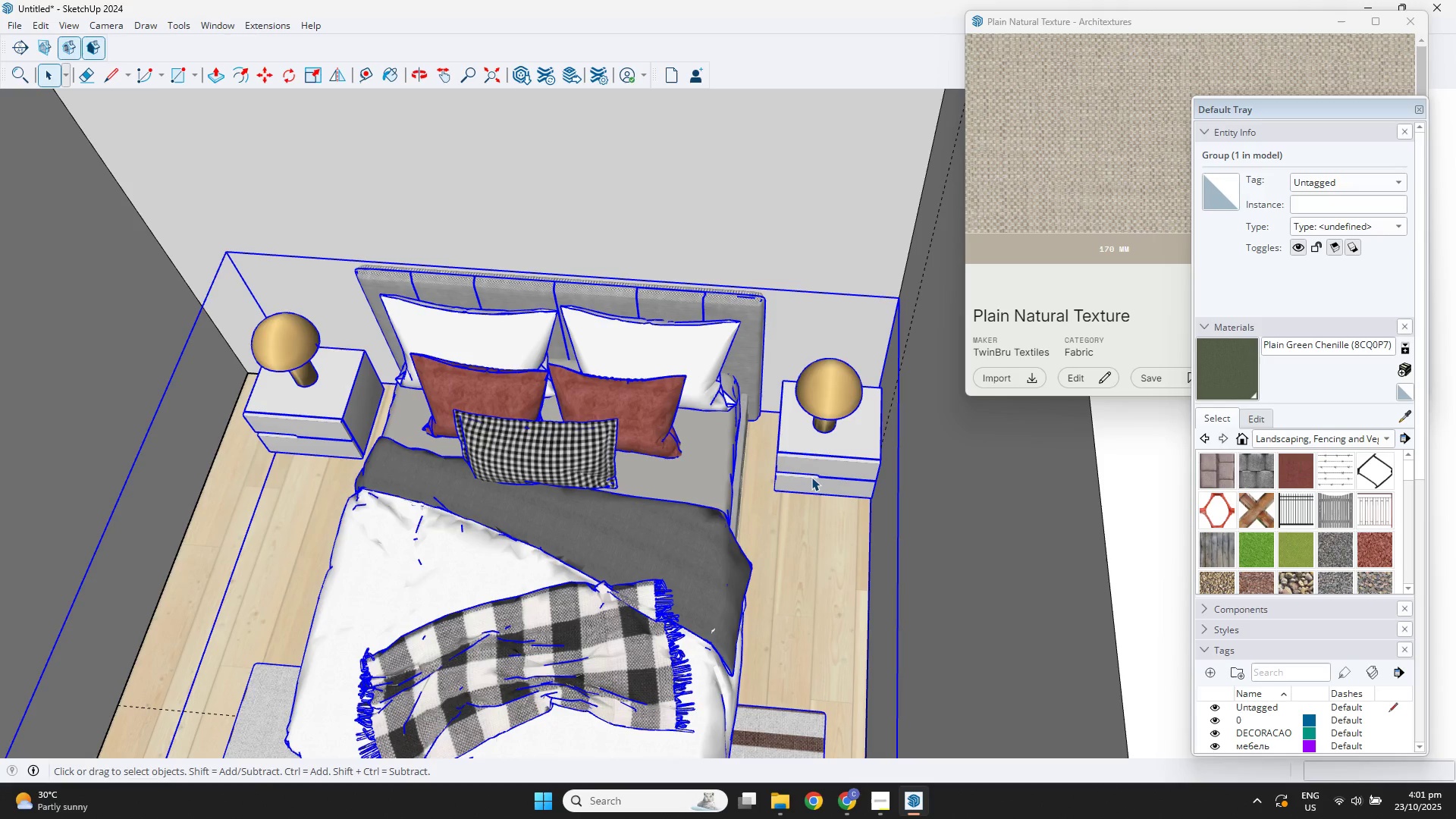 
key(M)
 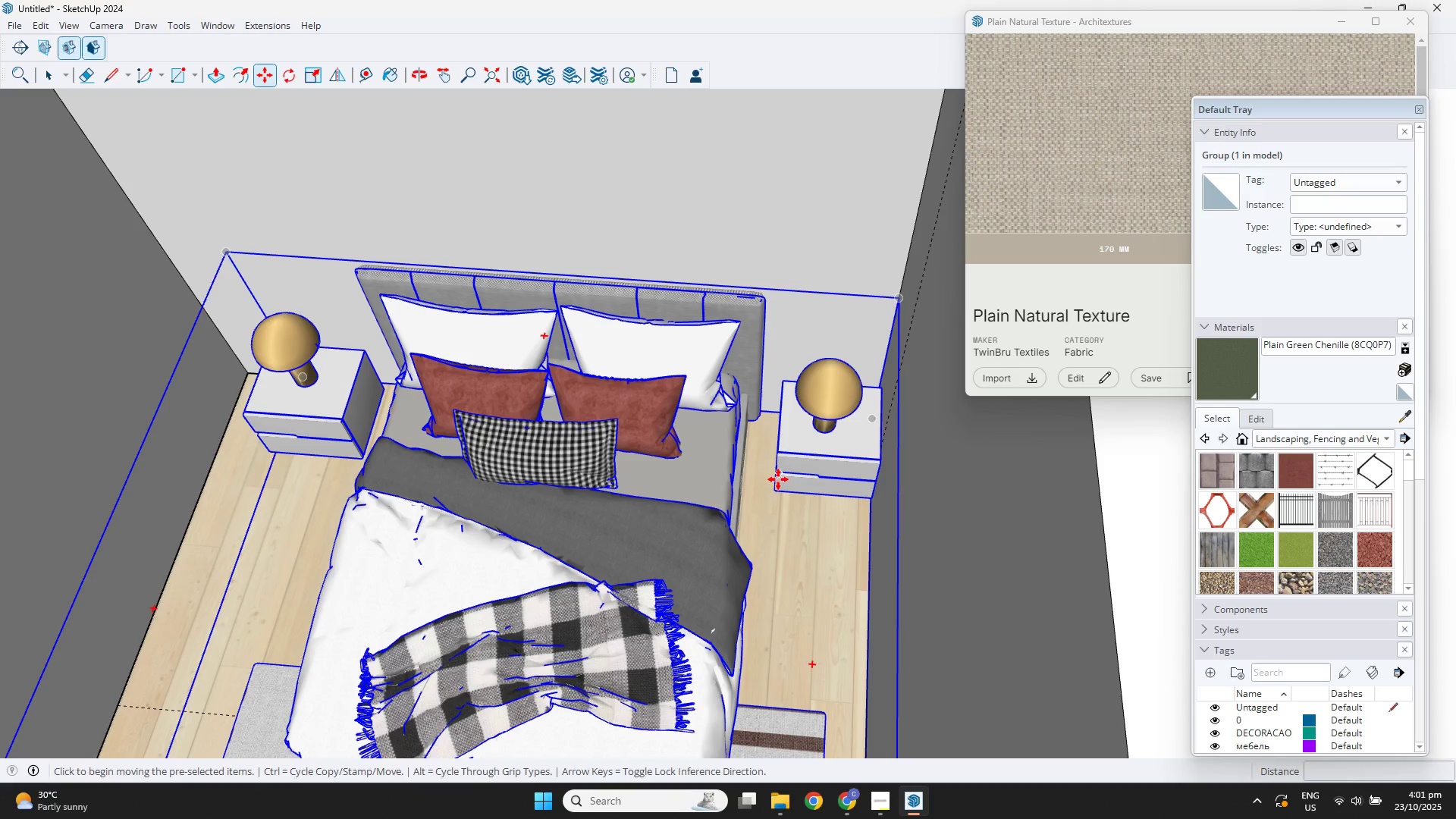 
left_click([778, 479])
 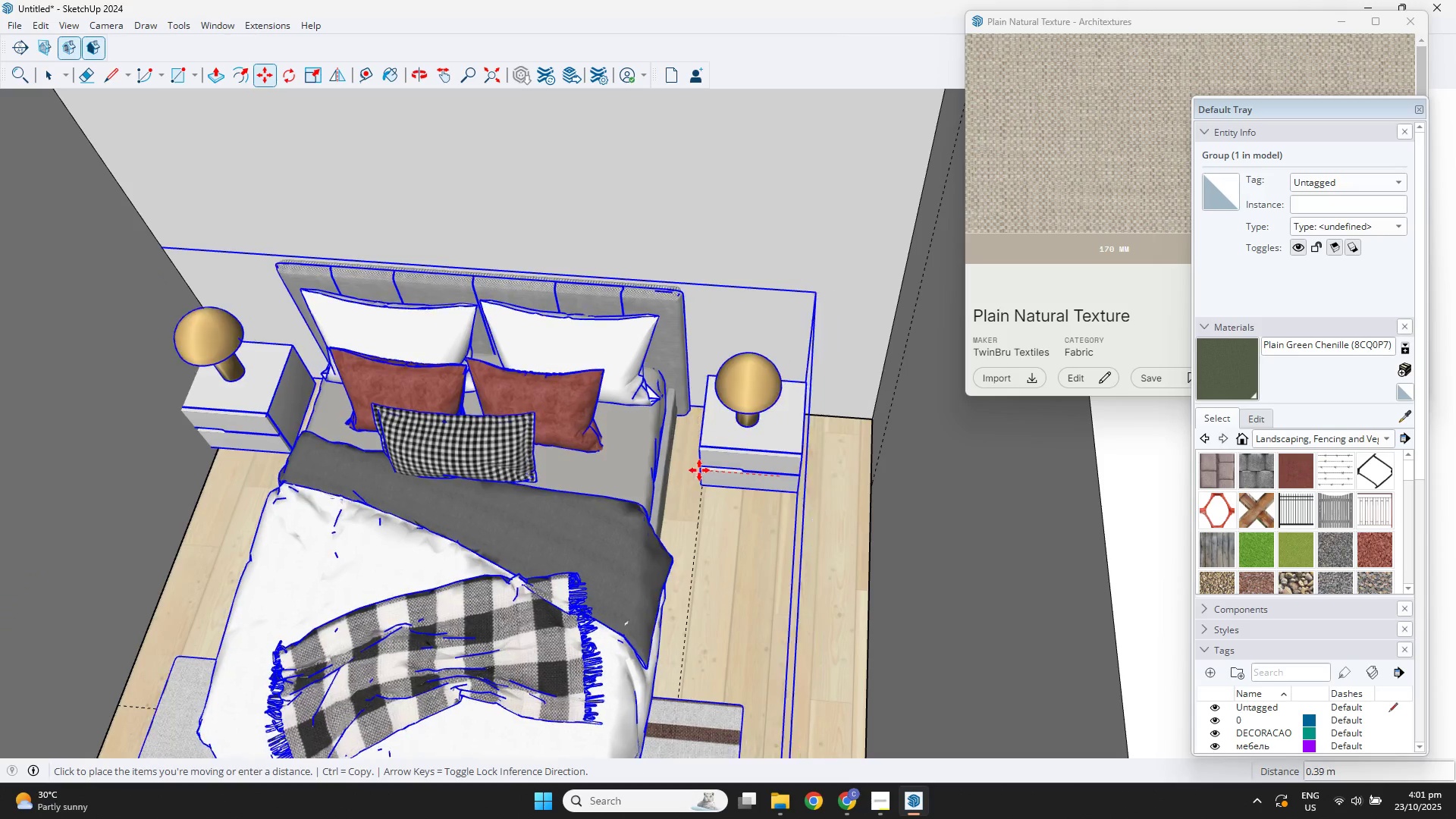 
hold_key(key=ShiftLeft, duration=1.55)
left_click([698, 510])
 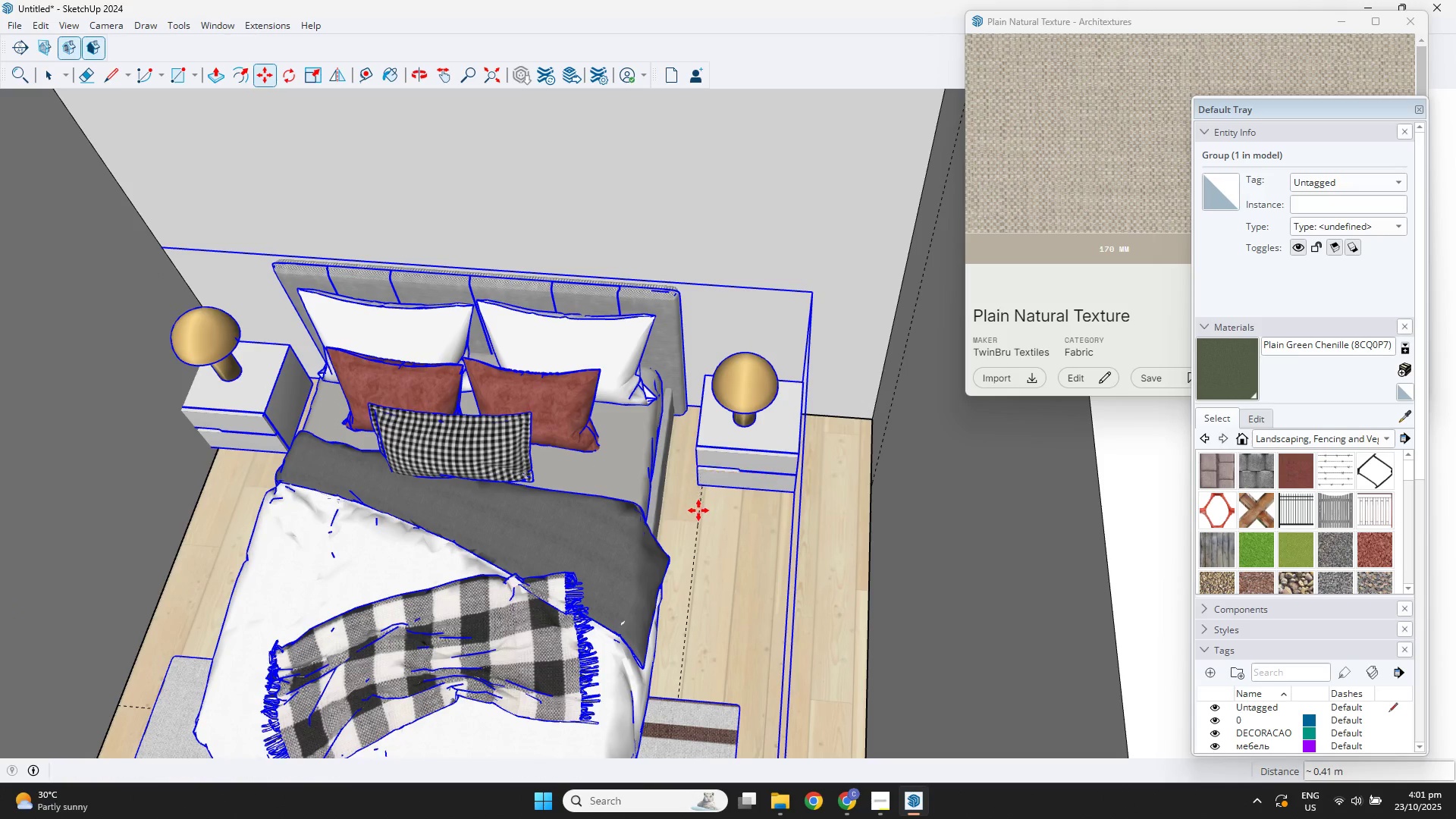 
scroll: coordinate [704, 516], scroll_direction: down, amount: 9.0
 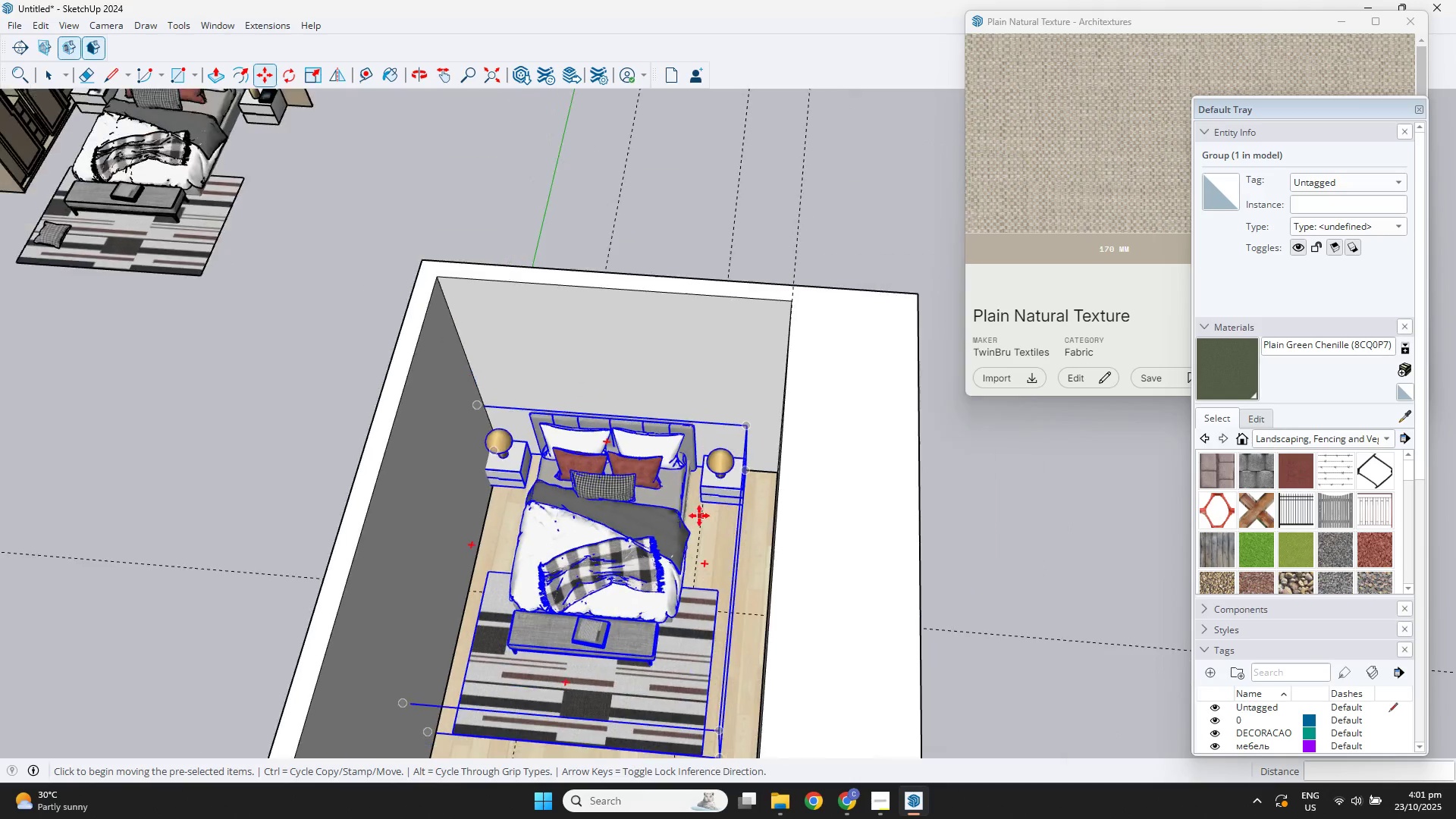 
key(Space)
 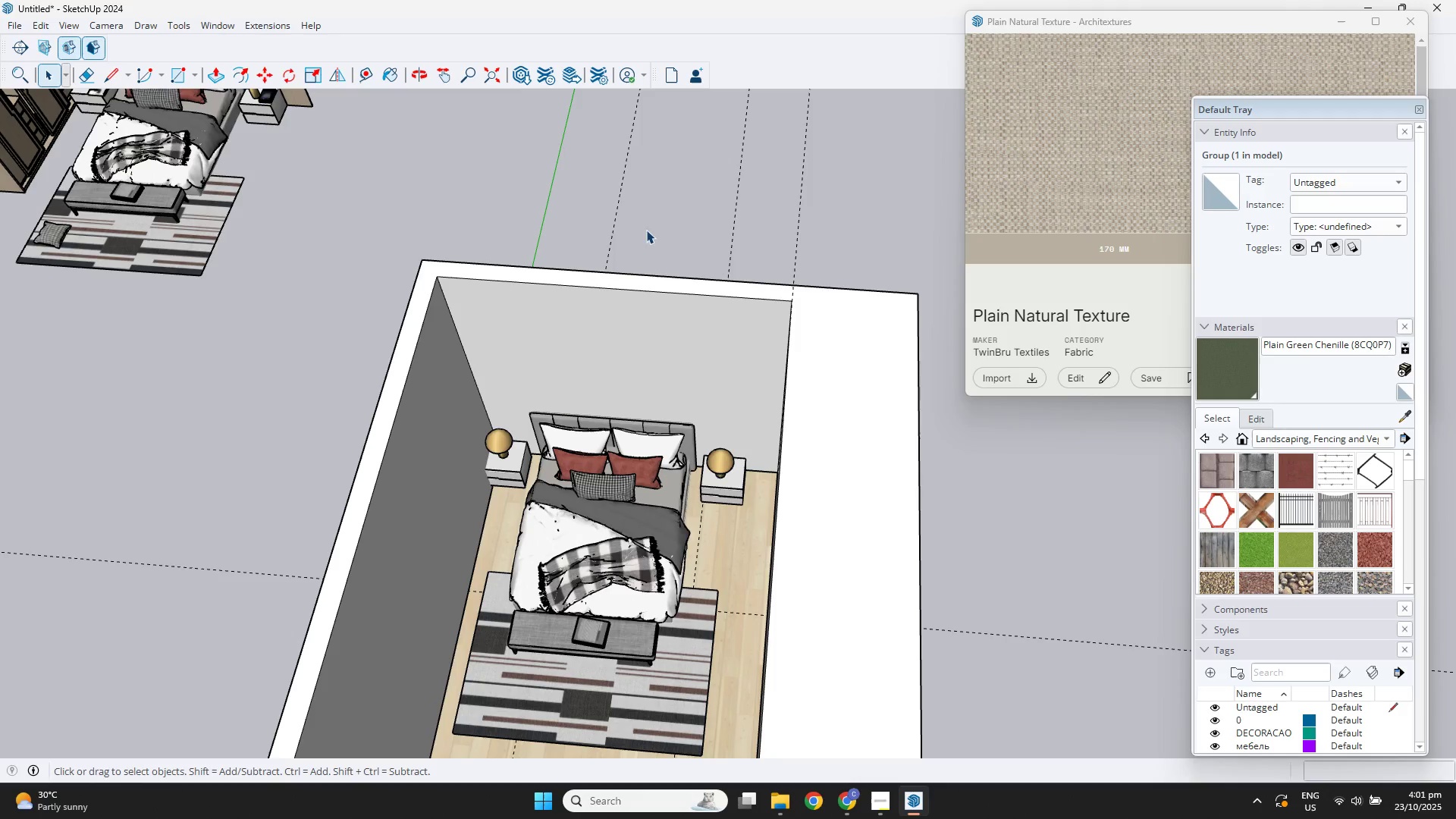 
scroll: coordinate [536, 522], scroll_direction: up, amount: 1.0
 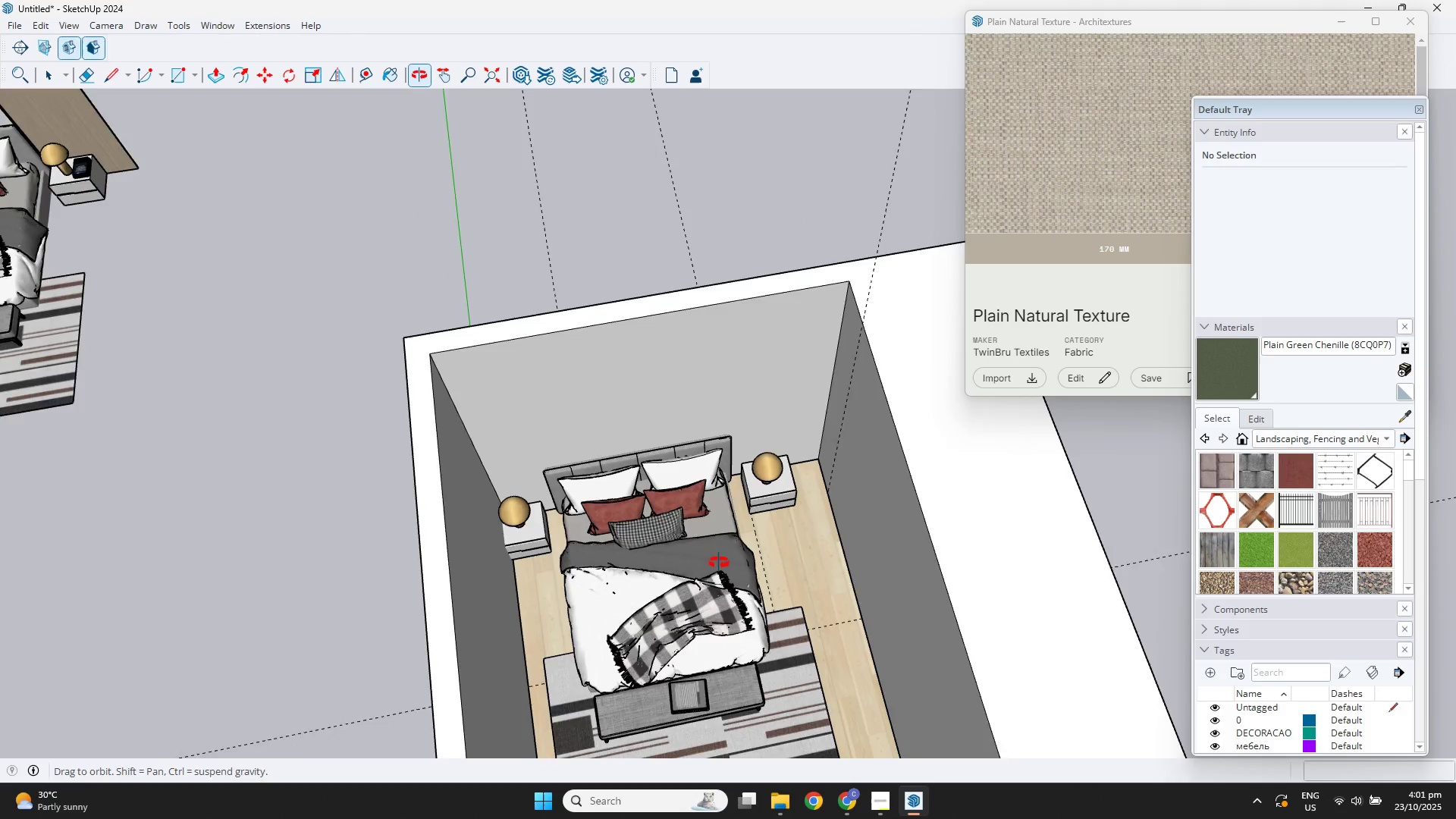 
key(Space)
 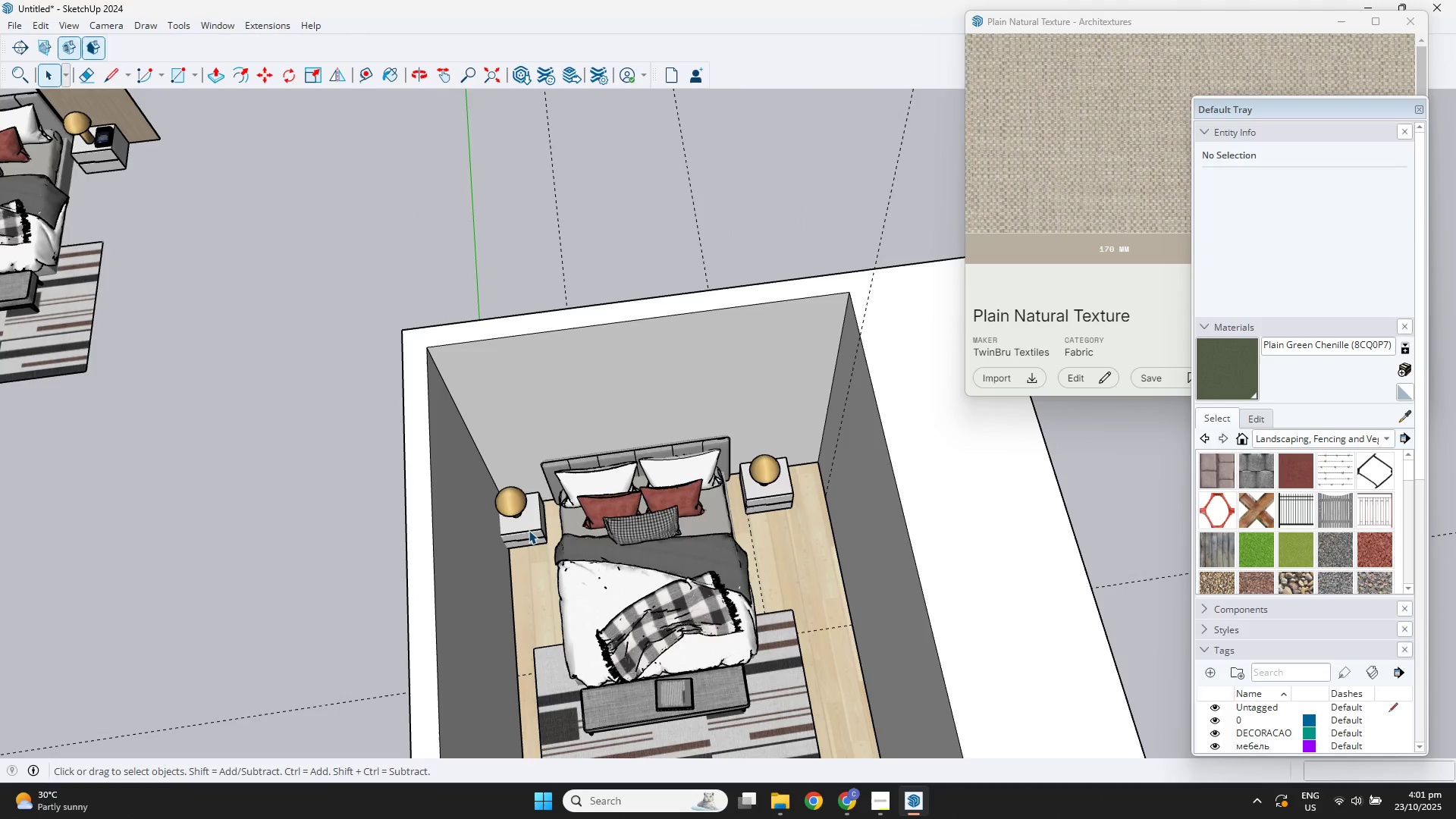 
left_click([529, 530])
 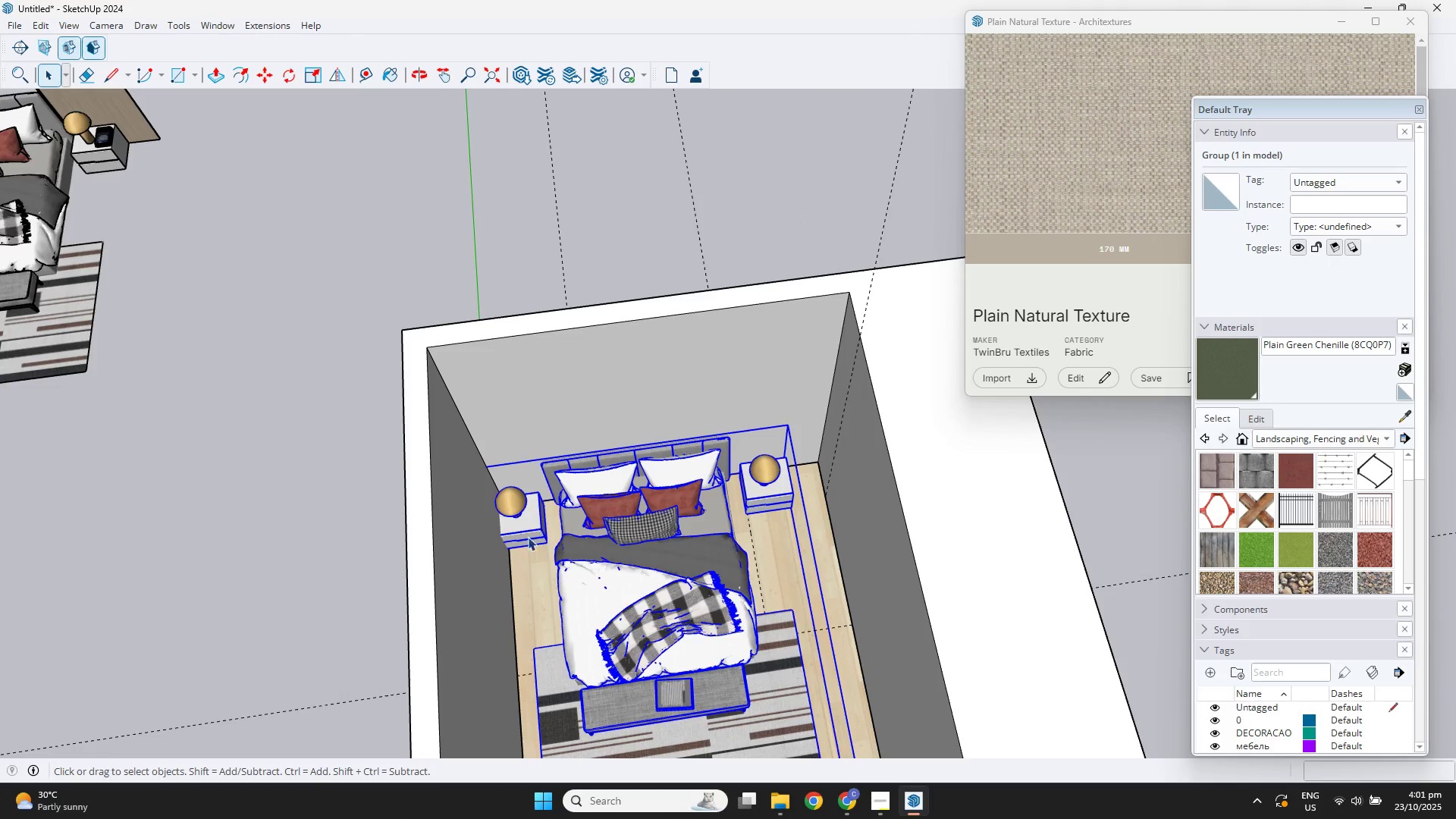 
key(M)
 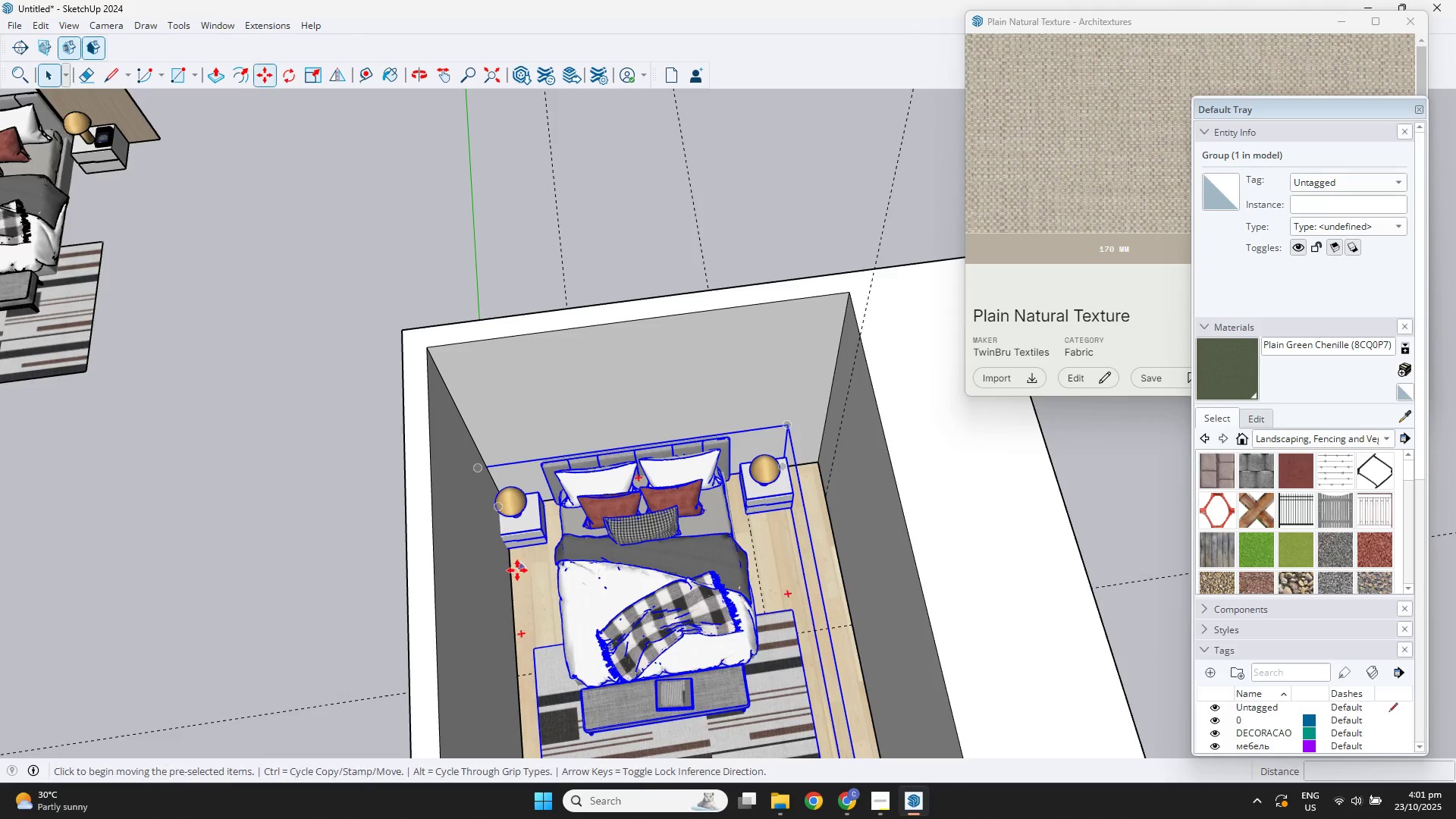 
scroll: coordinate [516, 571], scroll_direction: up, amount: 3.0
 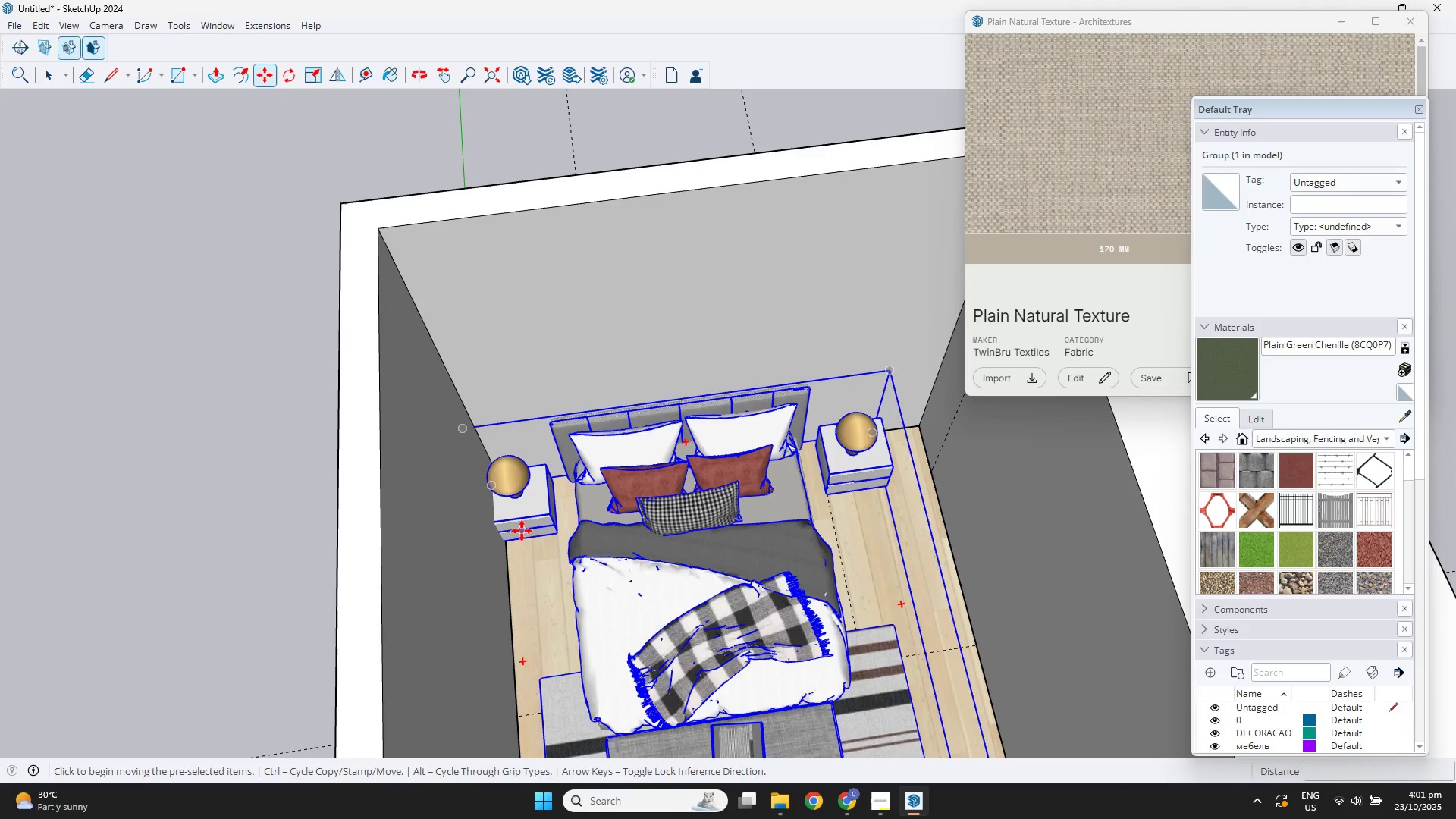 
left_click([522, 531])
 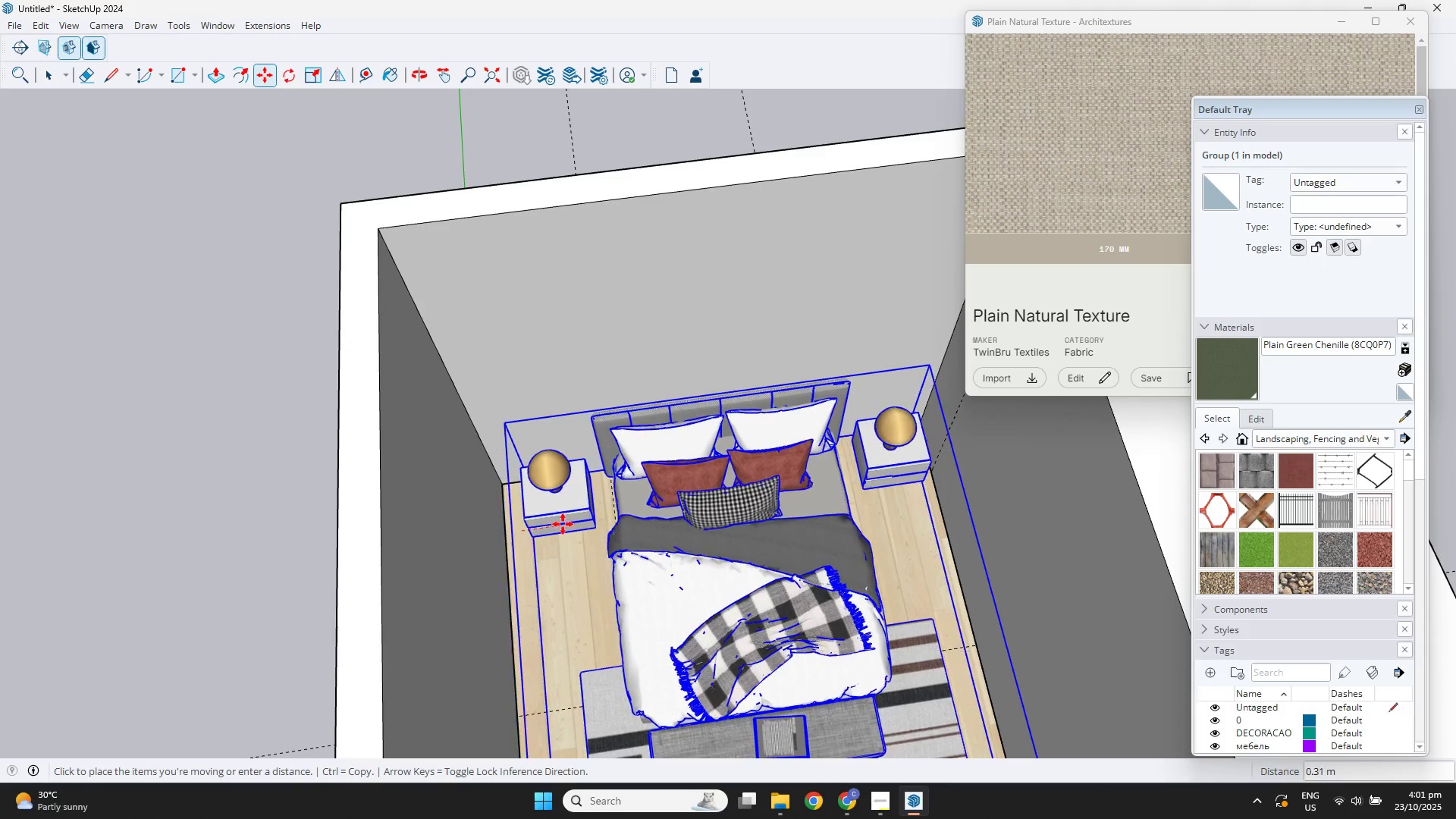 
left_click([564, 524])
 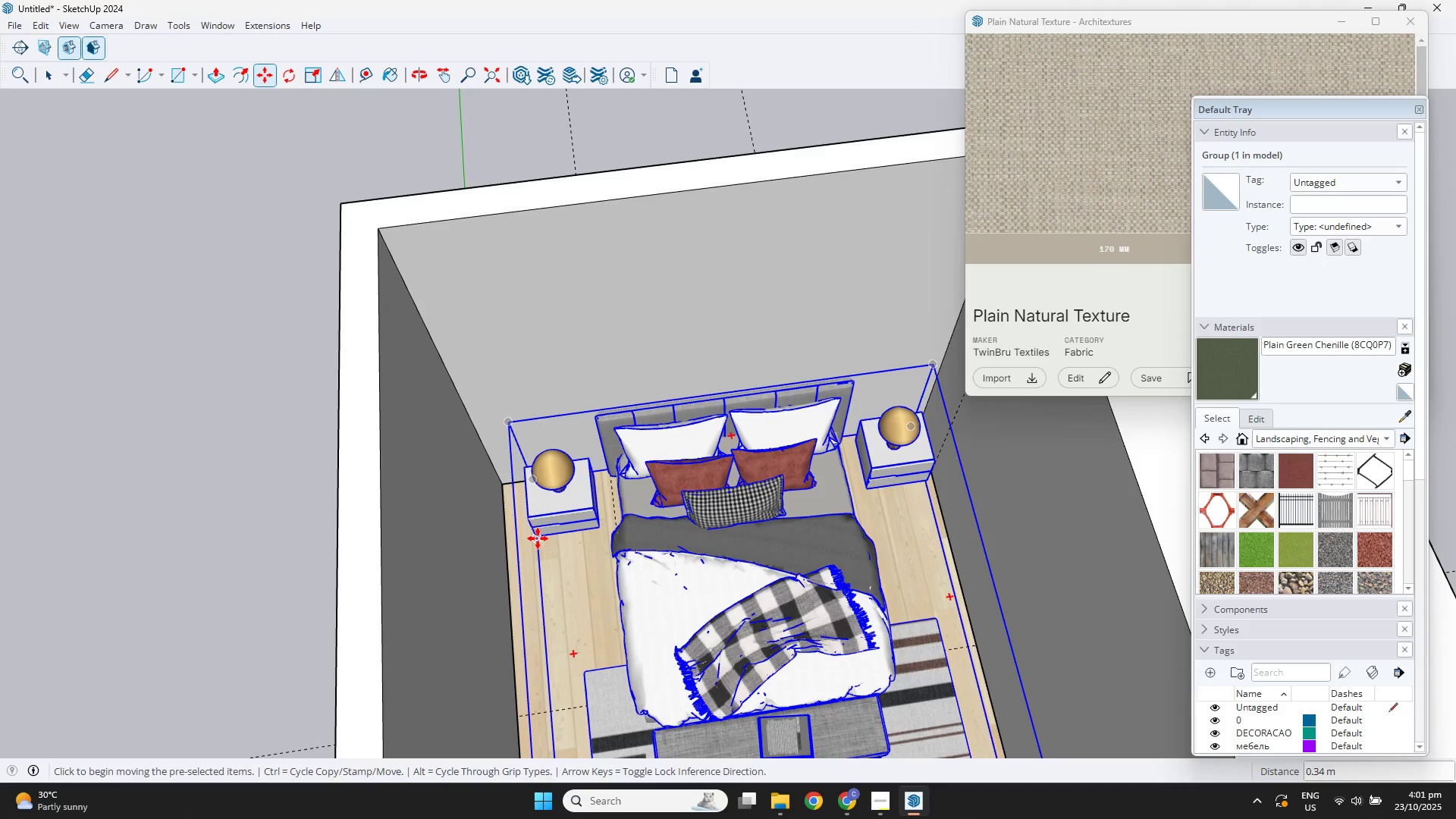 
scroll: coordinate [627, 516], scroll_direction: up, amount: 11.0
 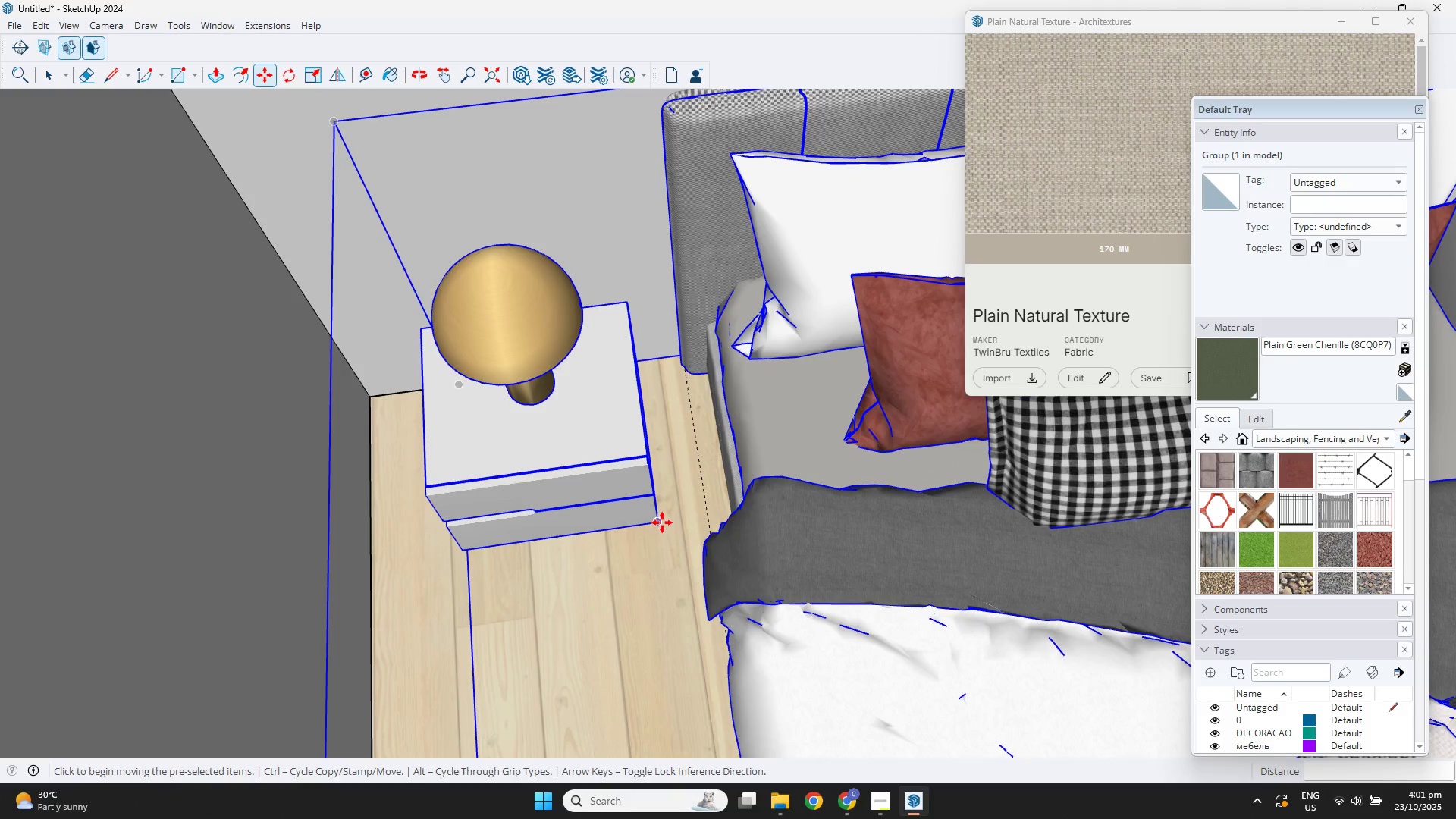 
left_click([661, 522])
 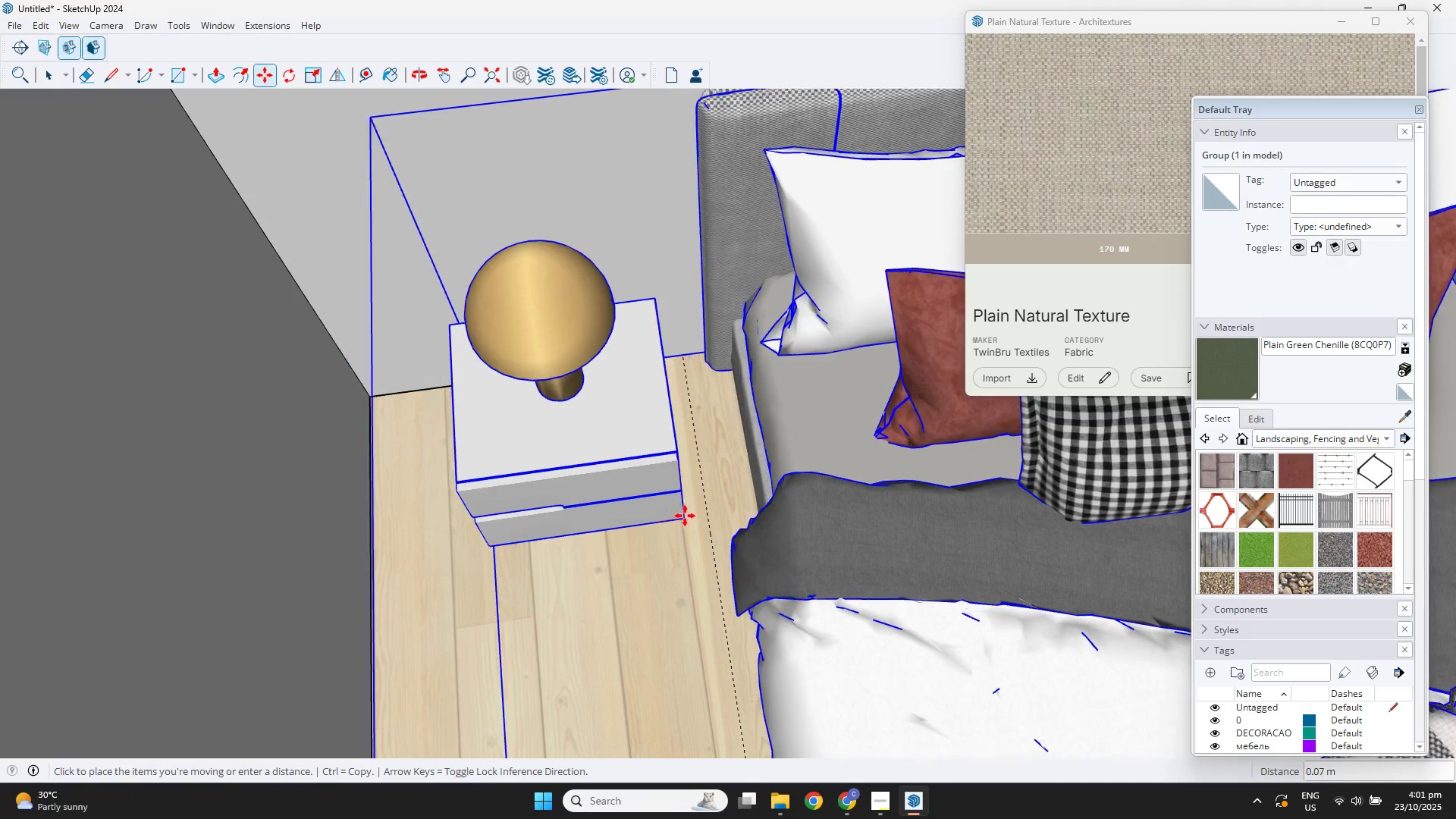 
hold_key(key=ShiftLeft, duration=1.07)
left_click([714, 553])
 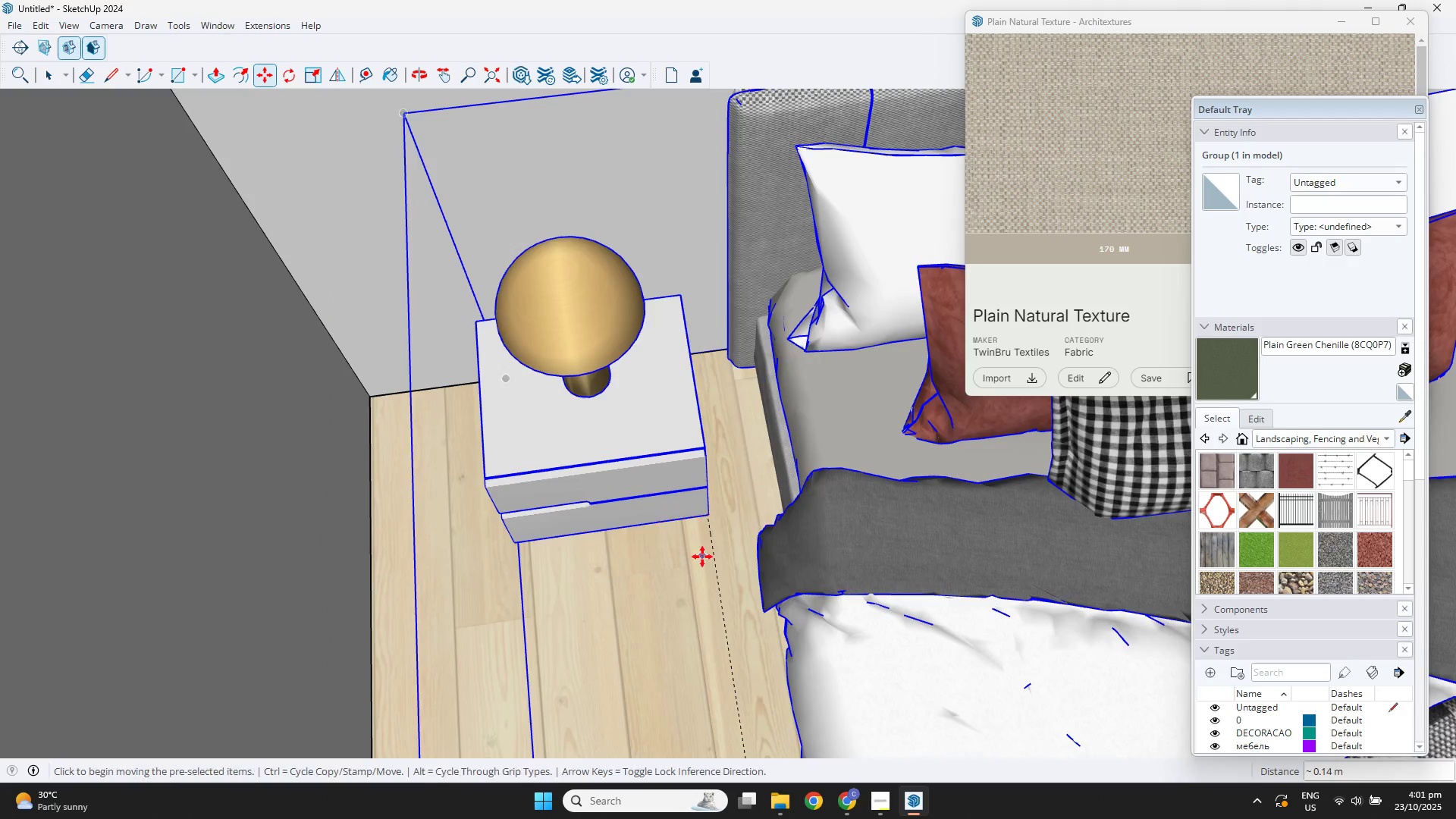 
scroll: coordinate [641, 570], scroll_direction: down, amount: 14.0
 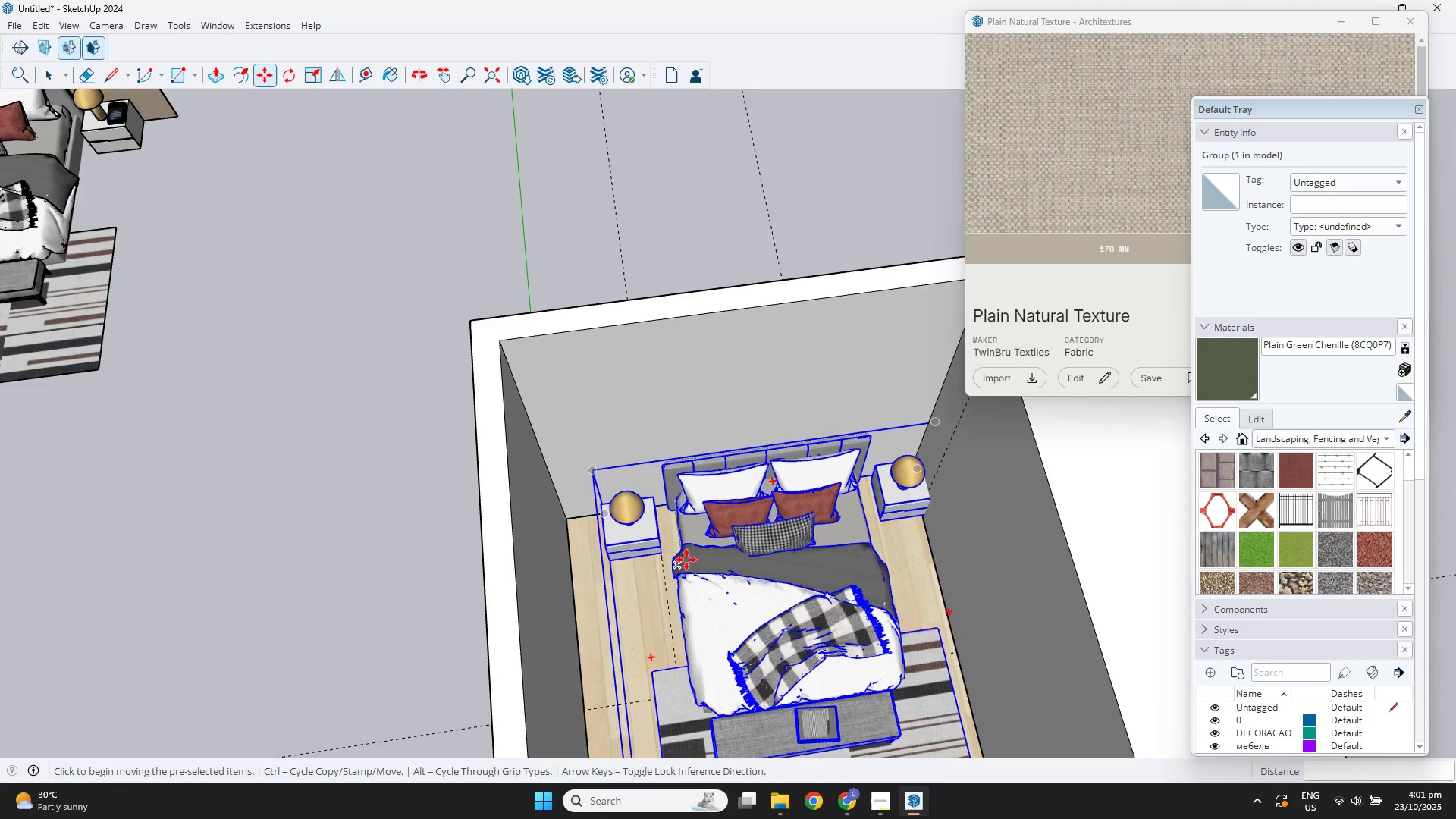 
key(Space)
 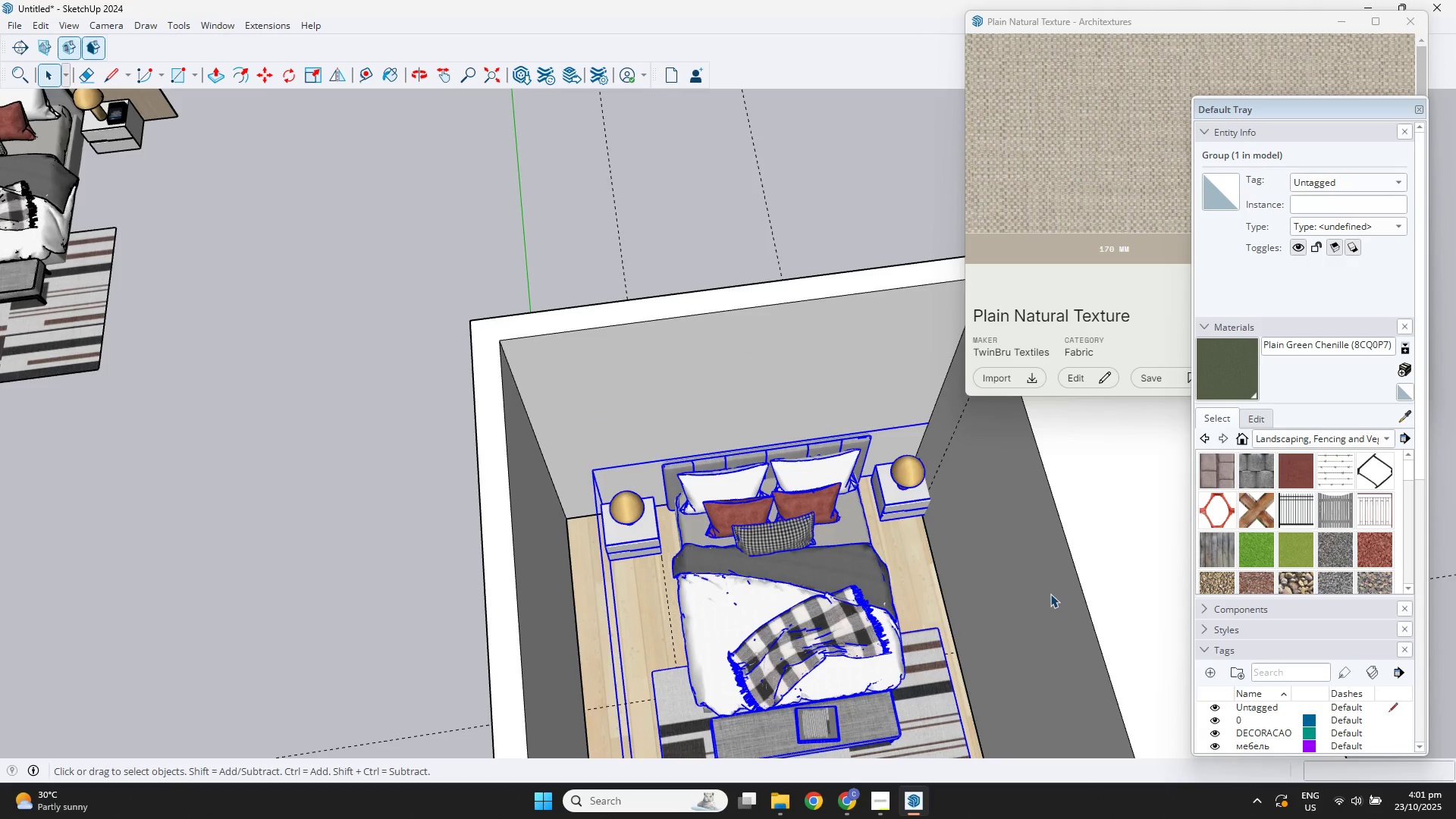 
double_click([1050, 594])
 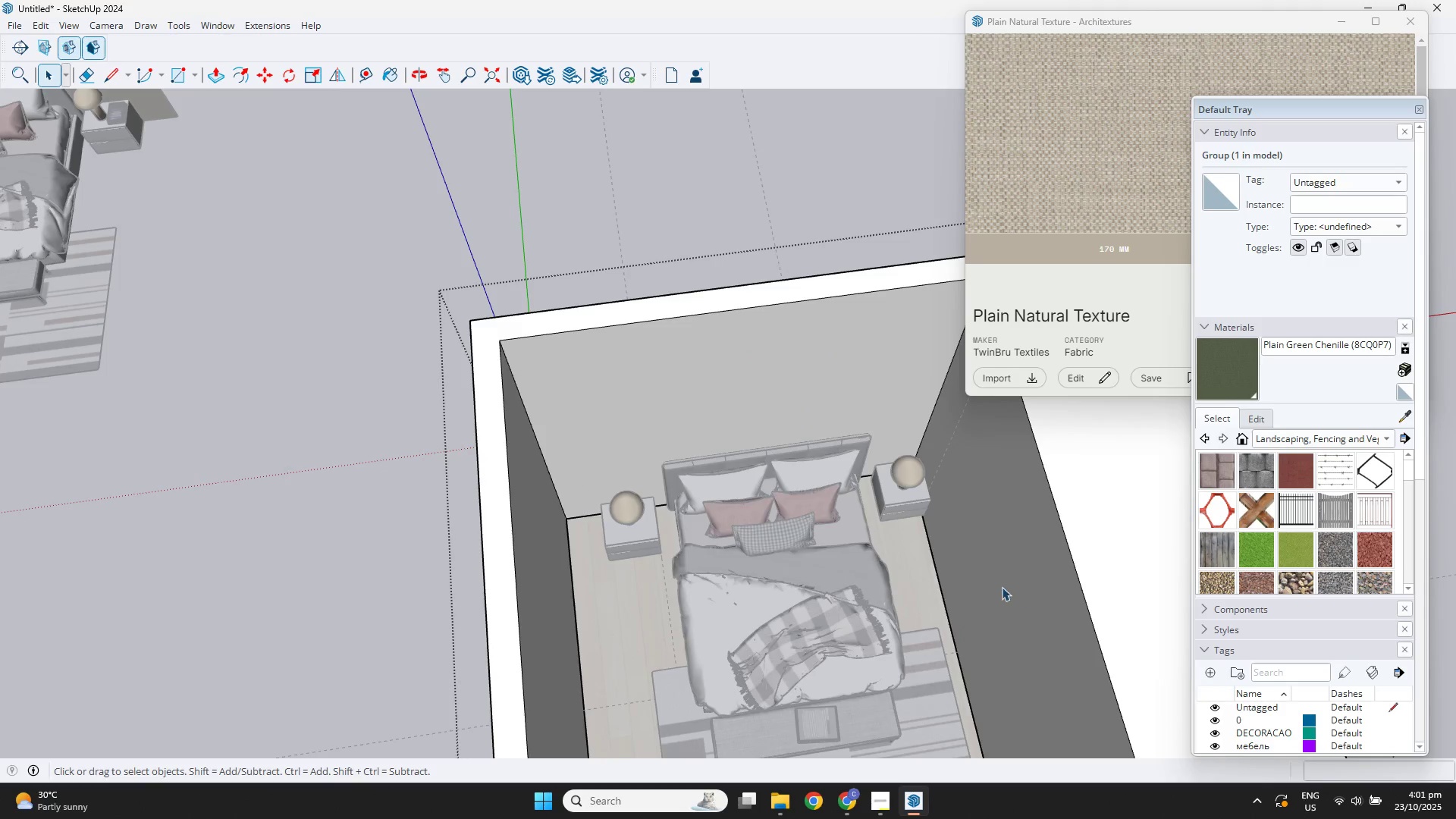 
triple_click([1002, 587])
 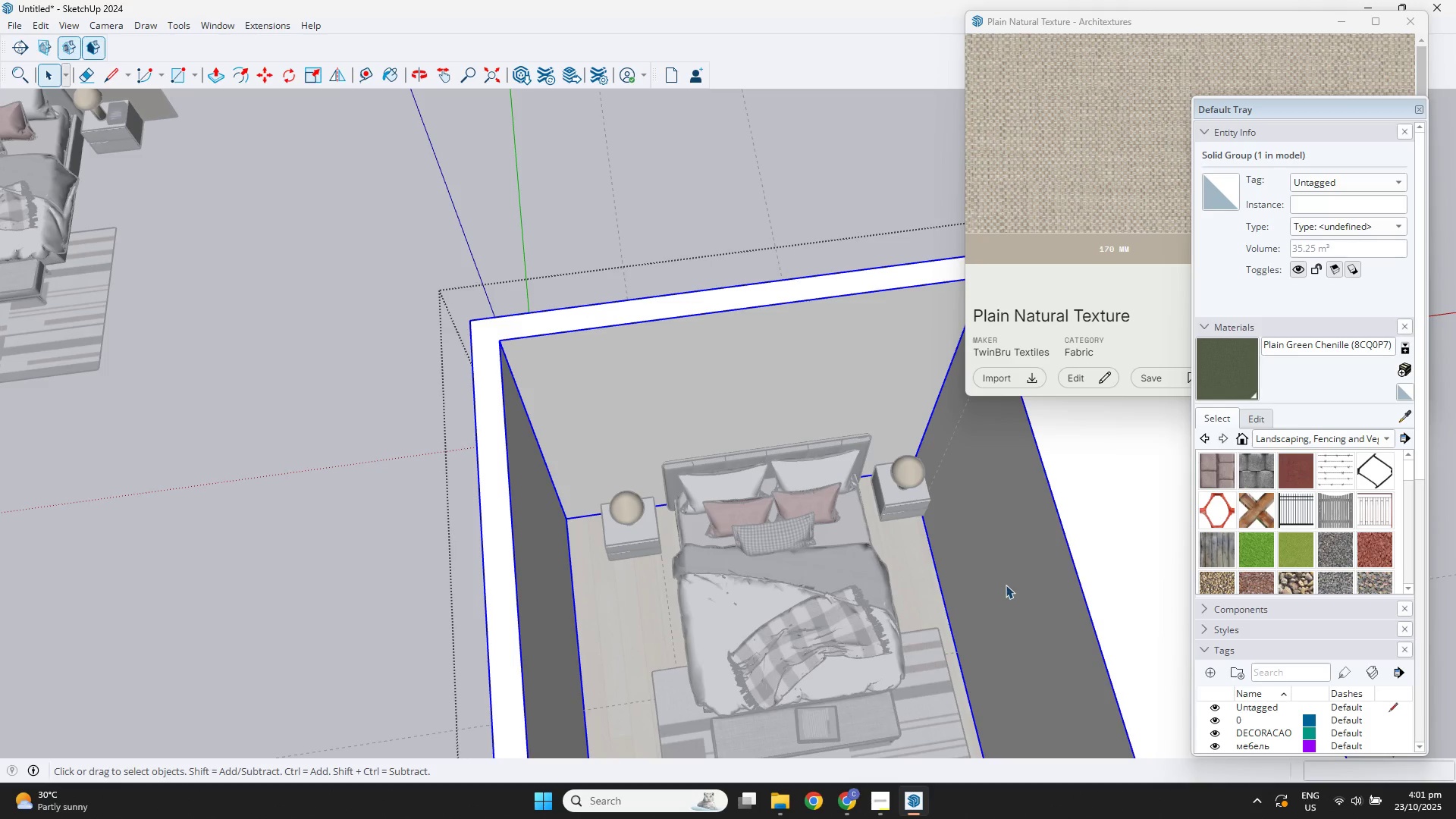 
double_click([1006, 585])
 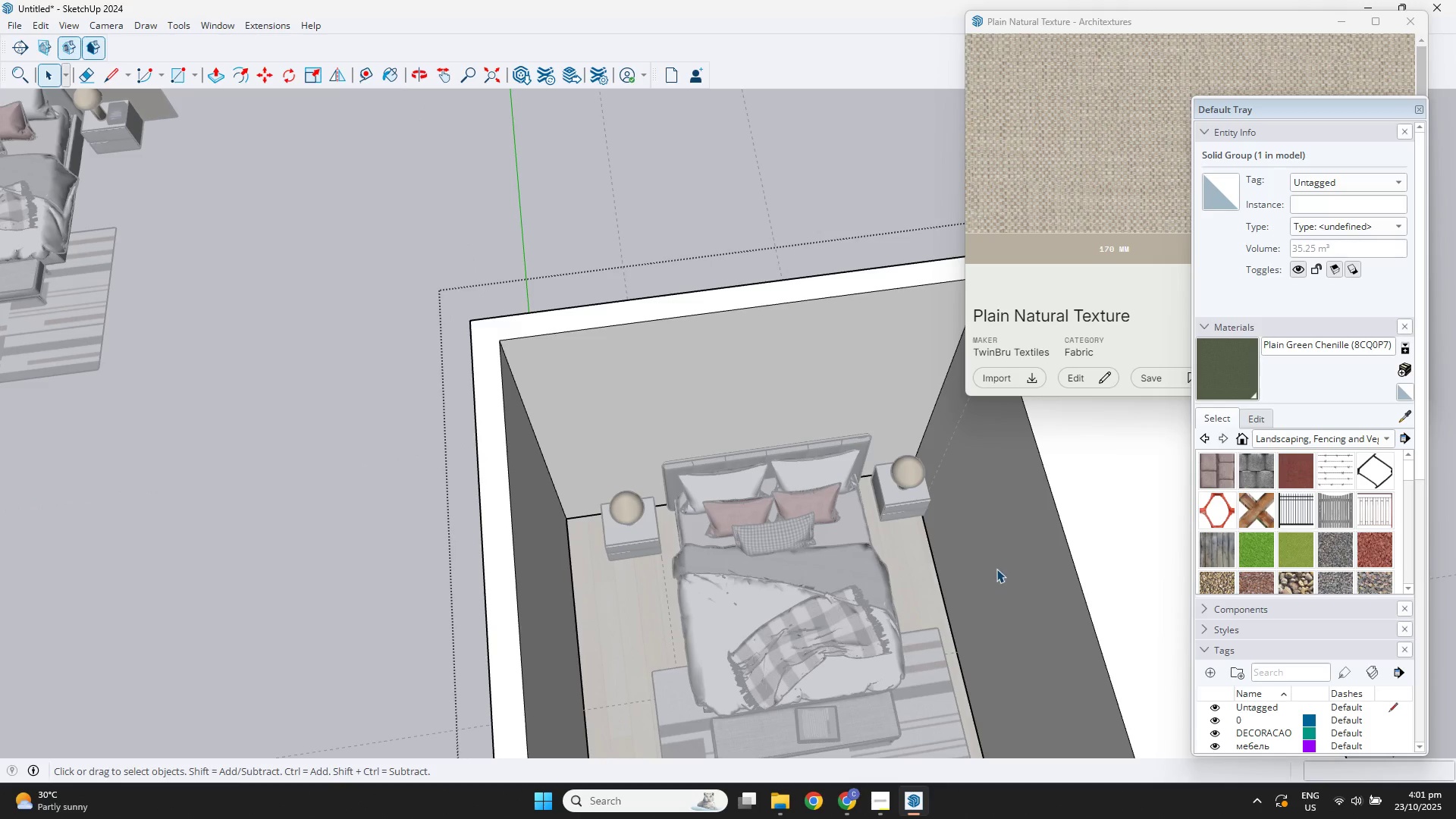 
triple_click([996, 569])
 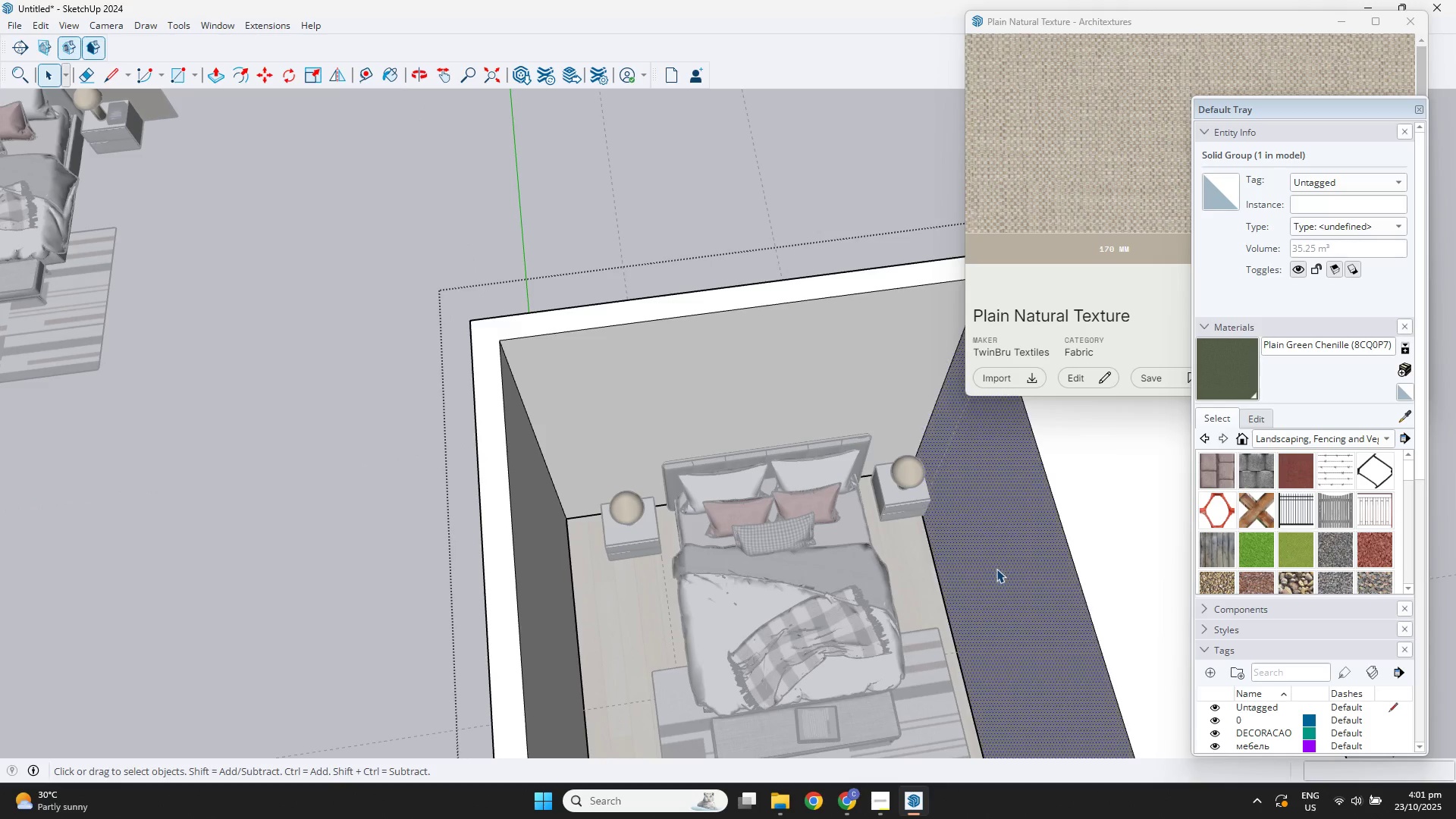 
key(P)
 